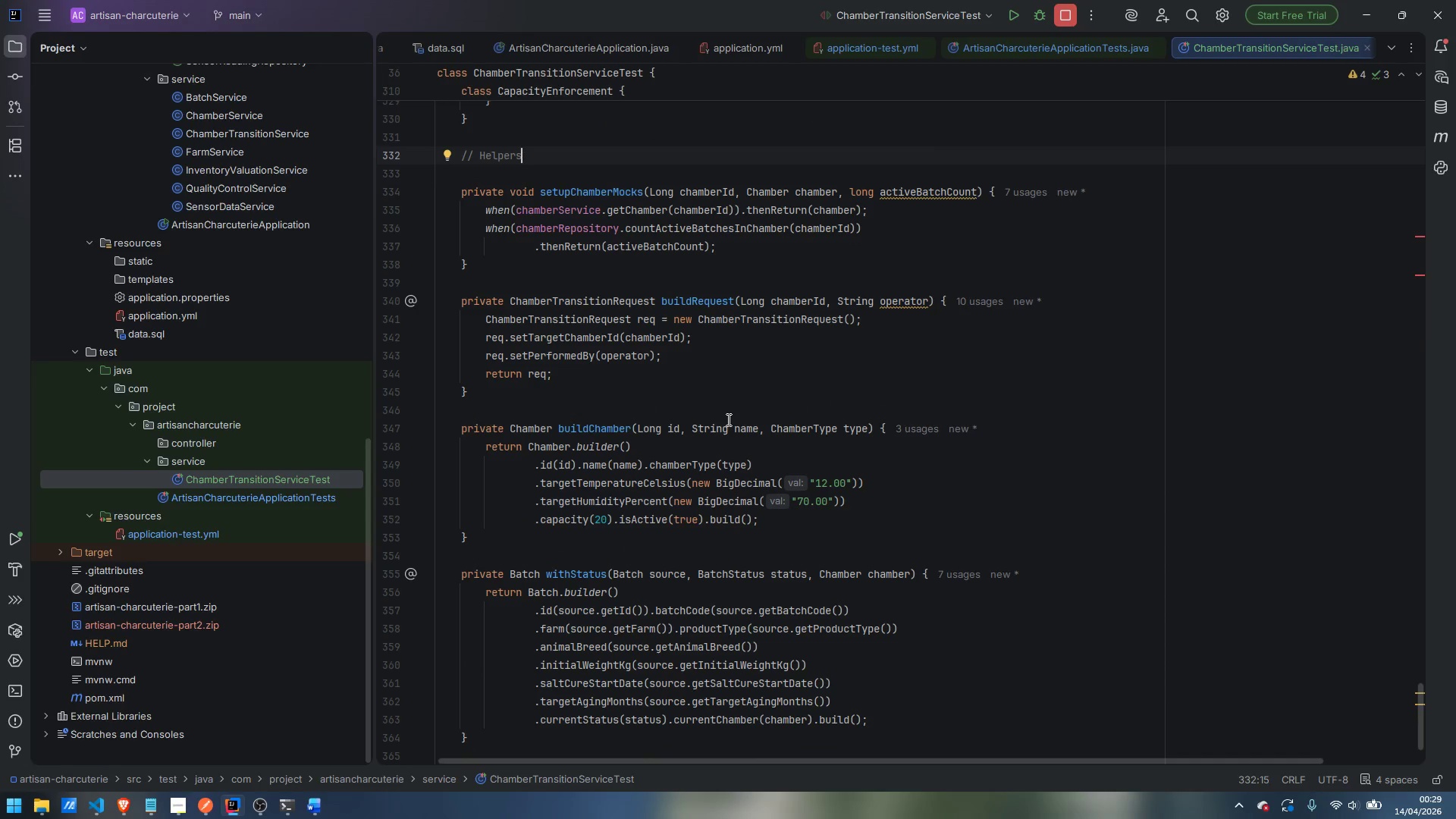 
scroll: coordinate [727, 419], scroll_direction: up, amount: 7.0
 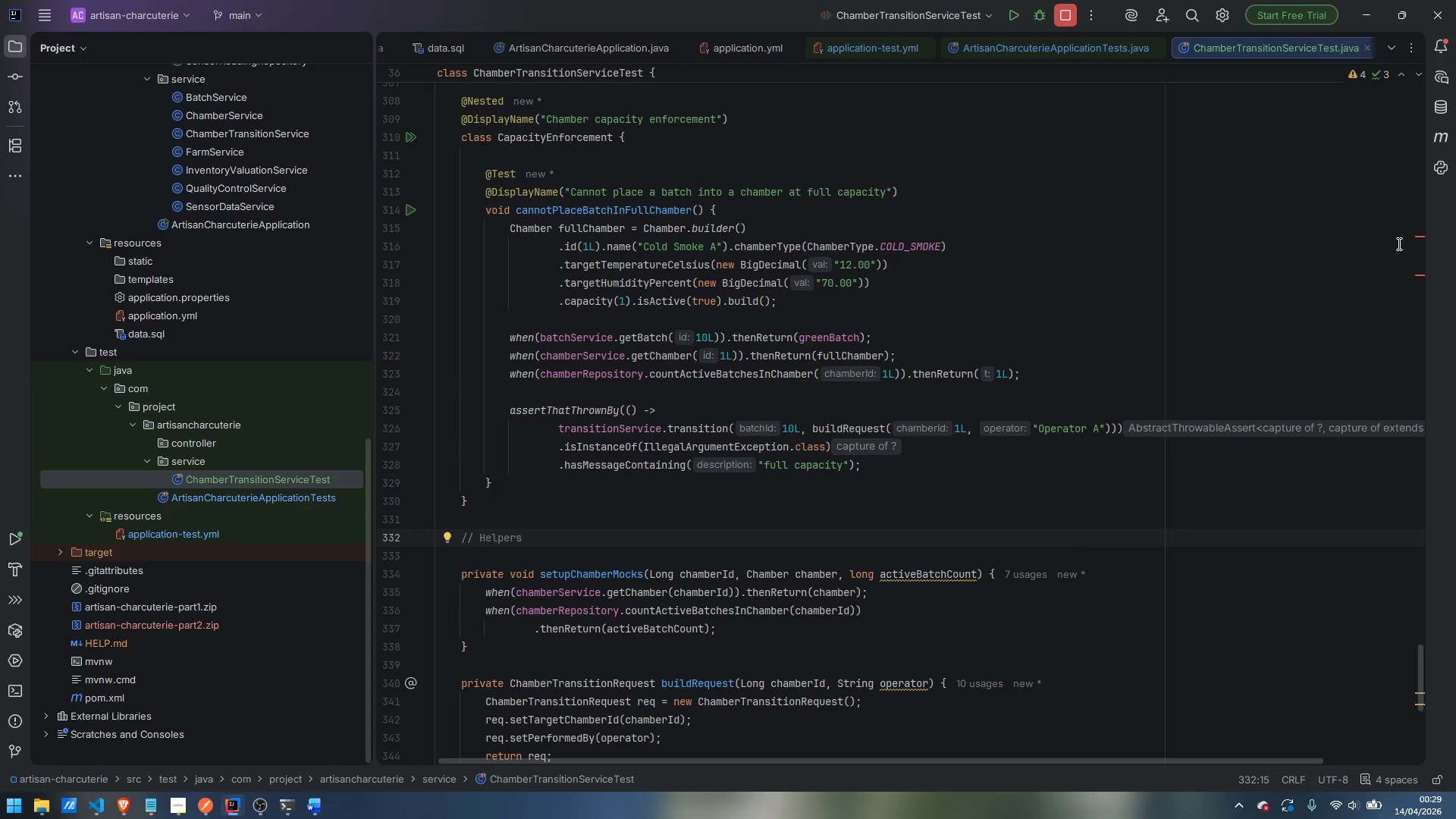 
left_click([1423, 237])
 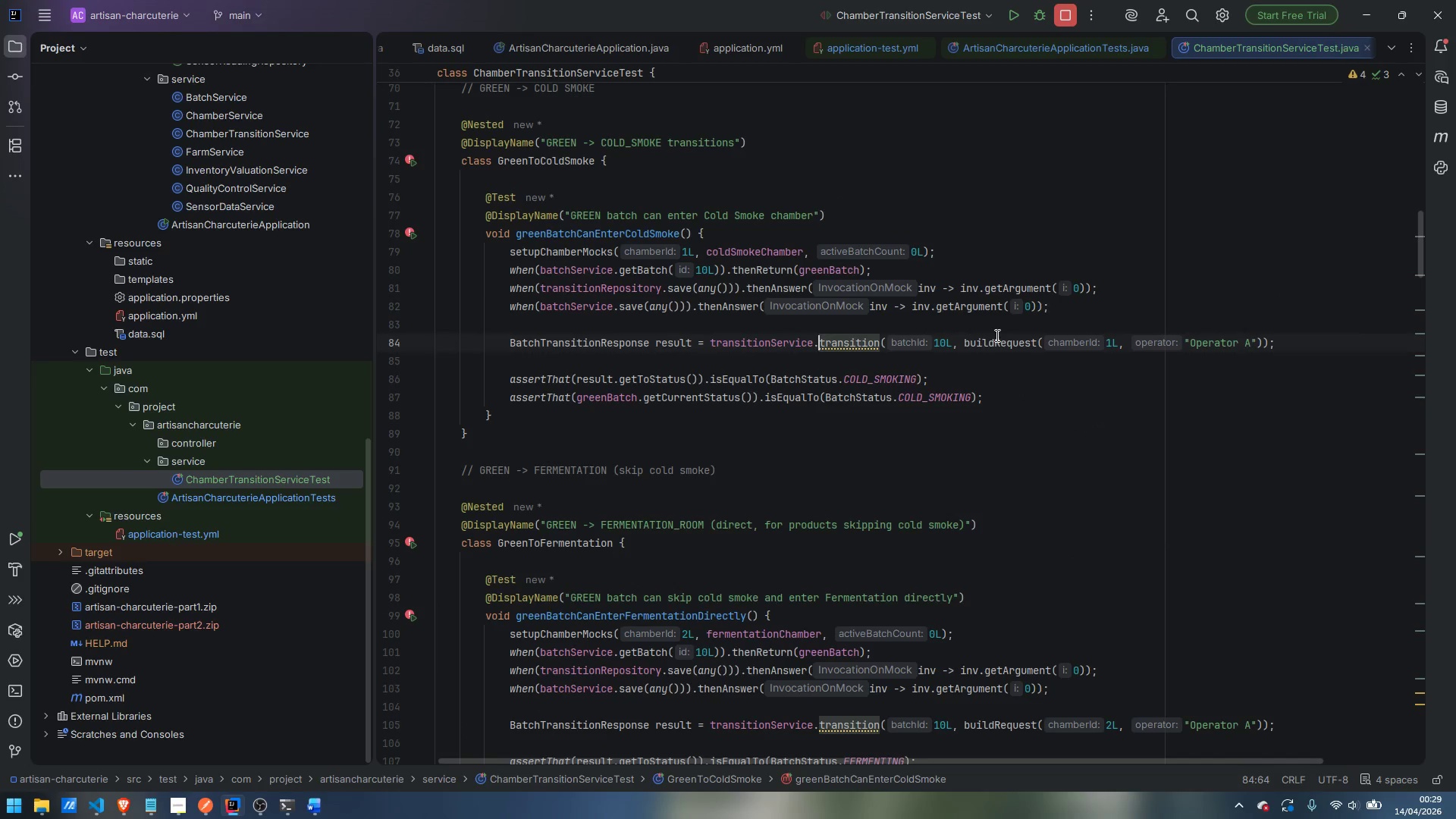 
mouse_move([883, 340])
 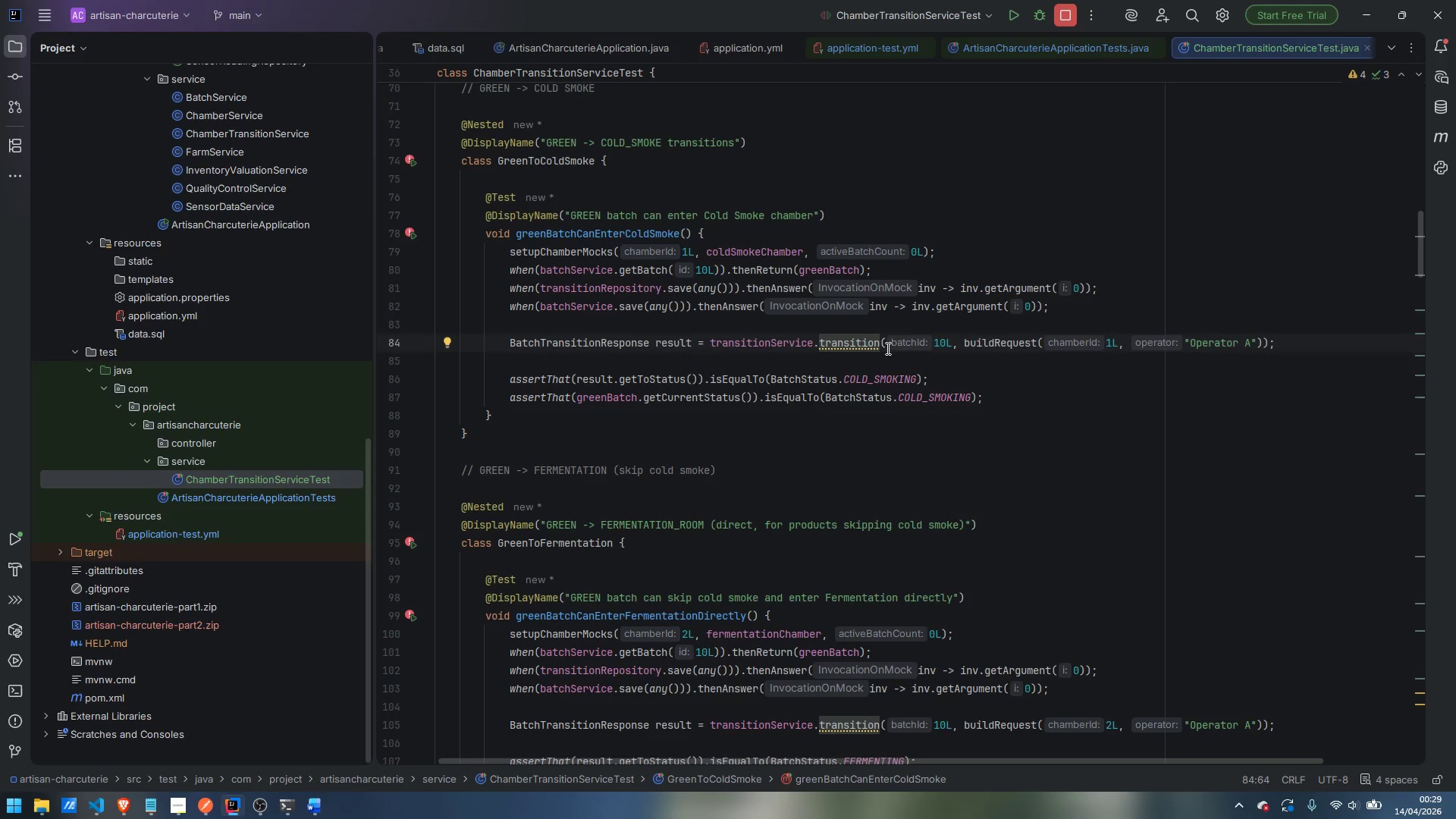 
mouse_move([883, 350])
 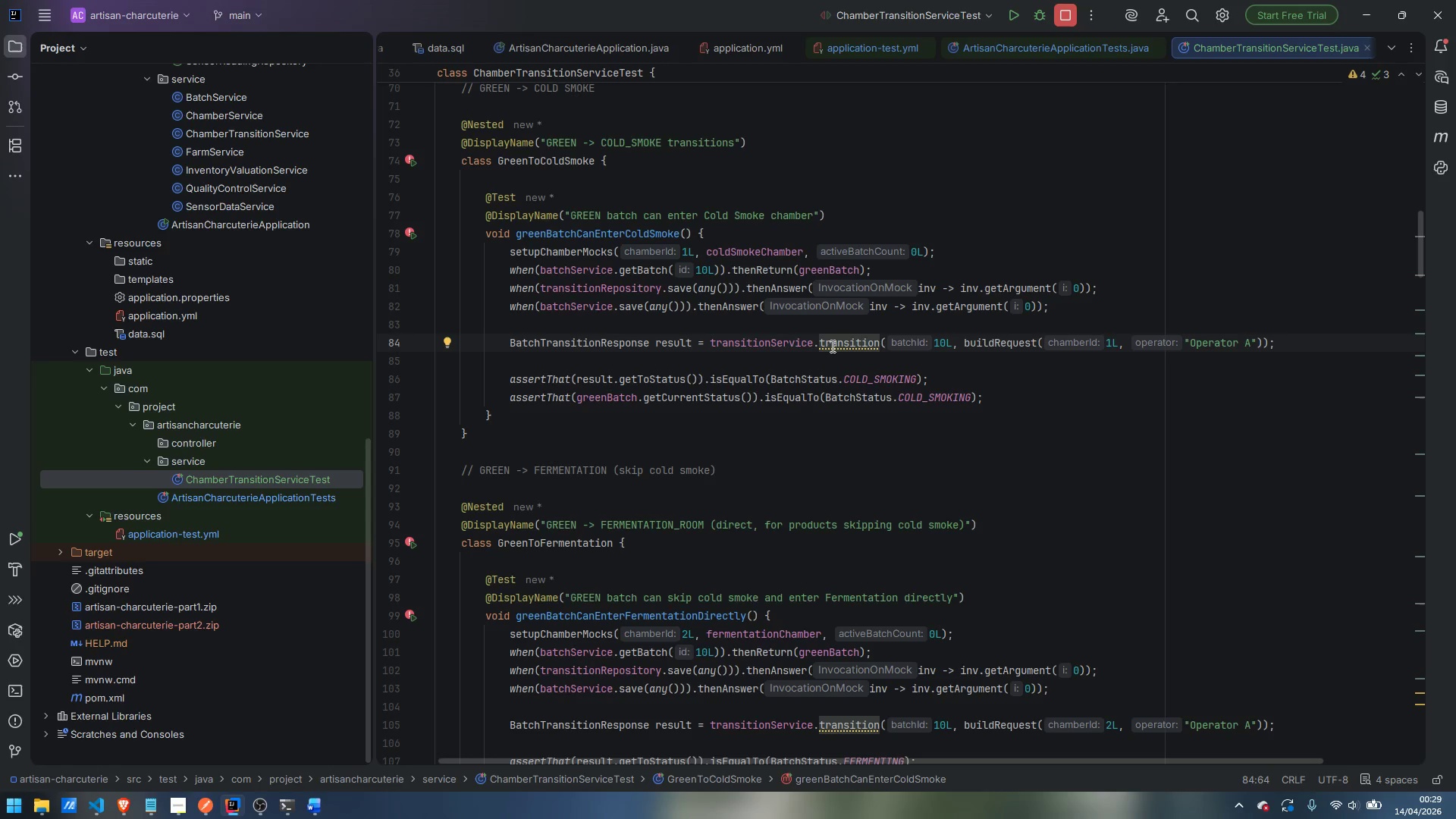 
hold_key(key=AltLeft, duration=0.64)
 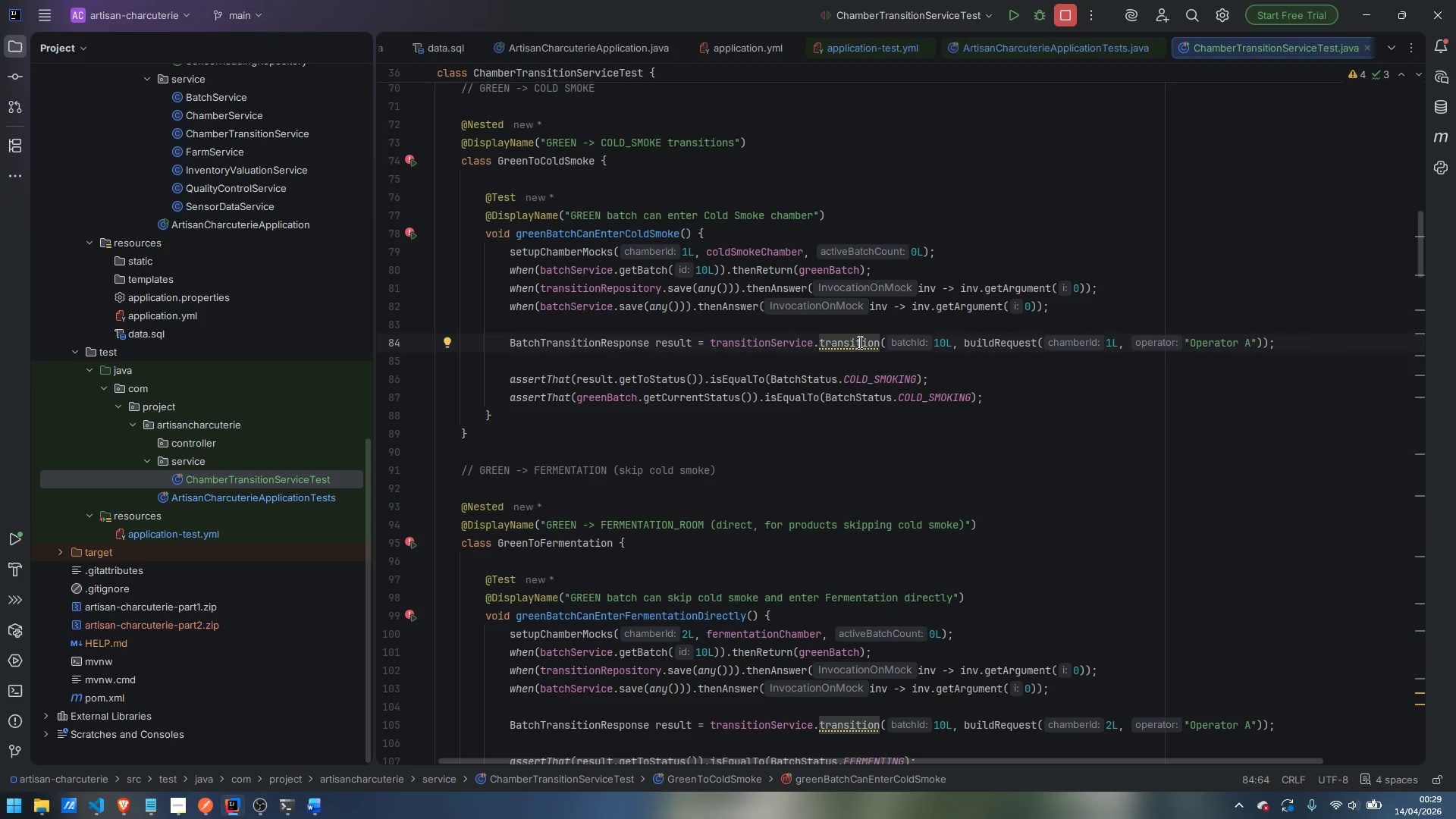 
hold_key(key=ControlLeft, duration=1.22)
left_click([839, 345])
 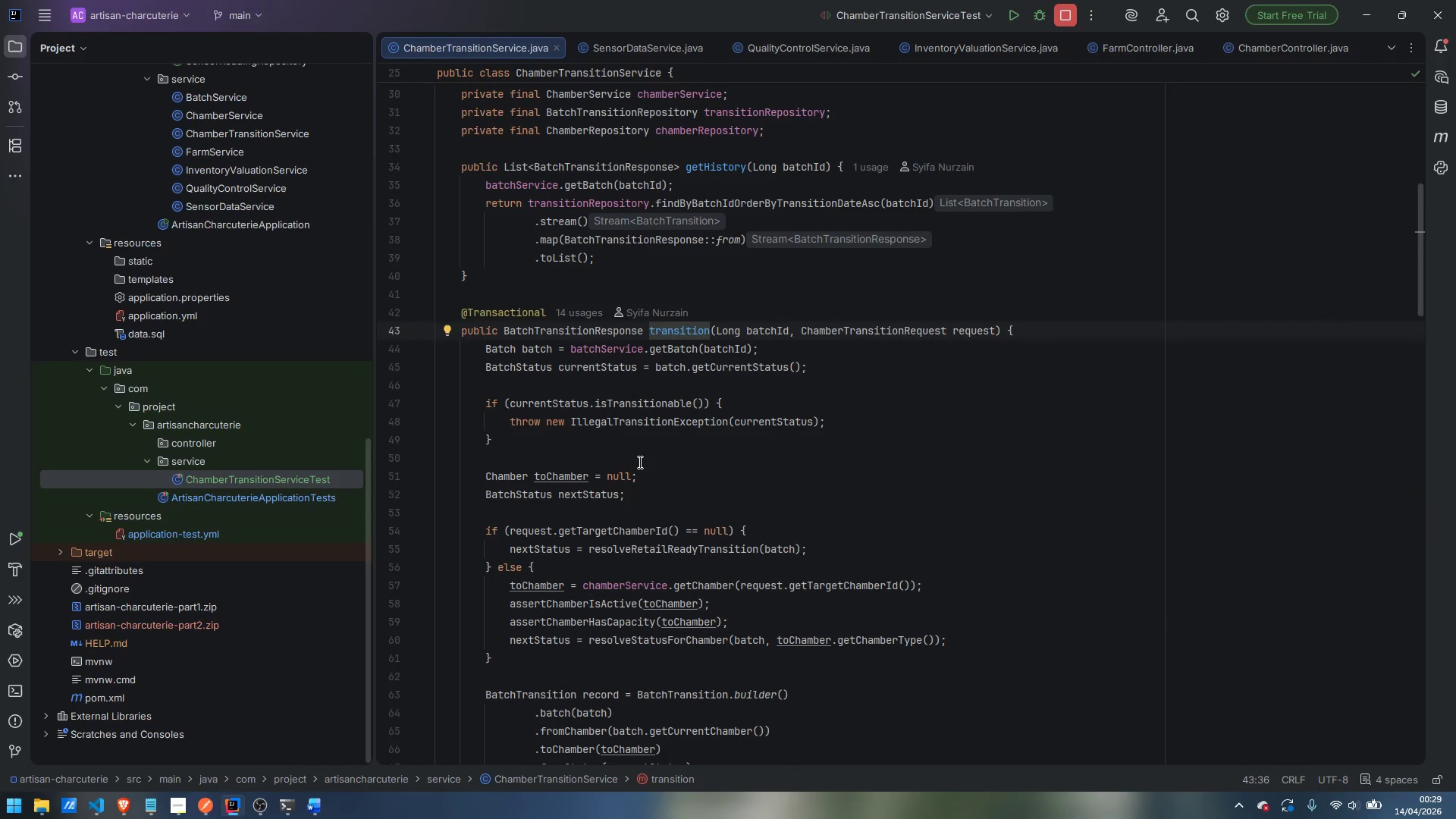 
hold_key(key=ControlLeft, duration=1.25)
left_click([653, 397])
 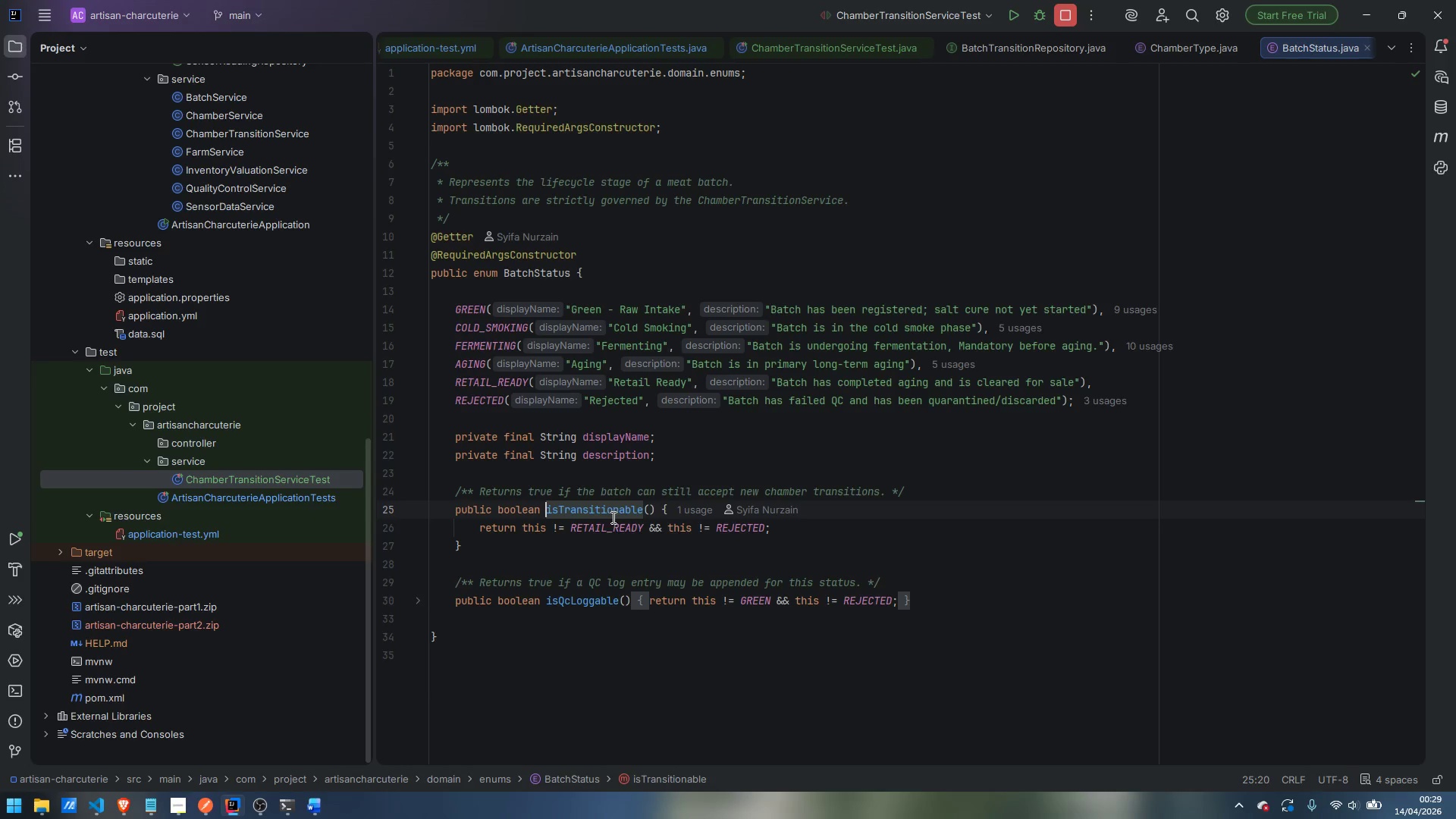 
wait(13.36)
 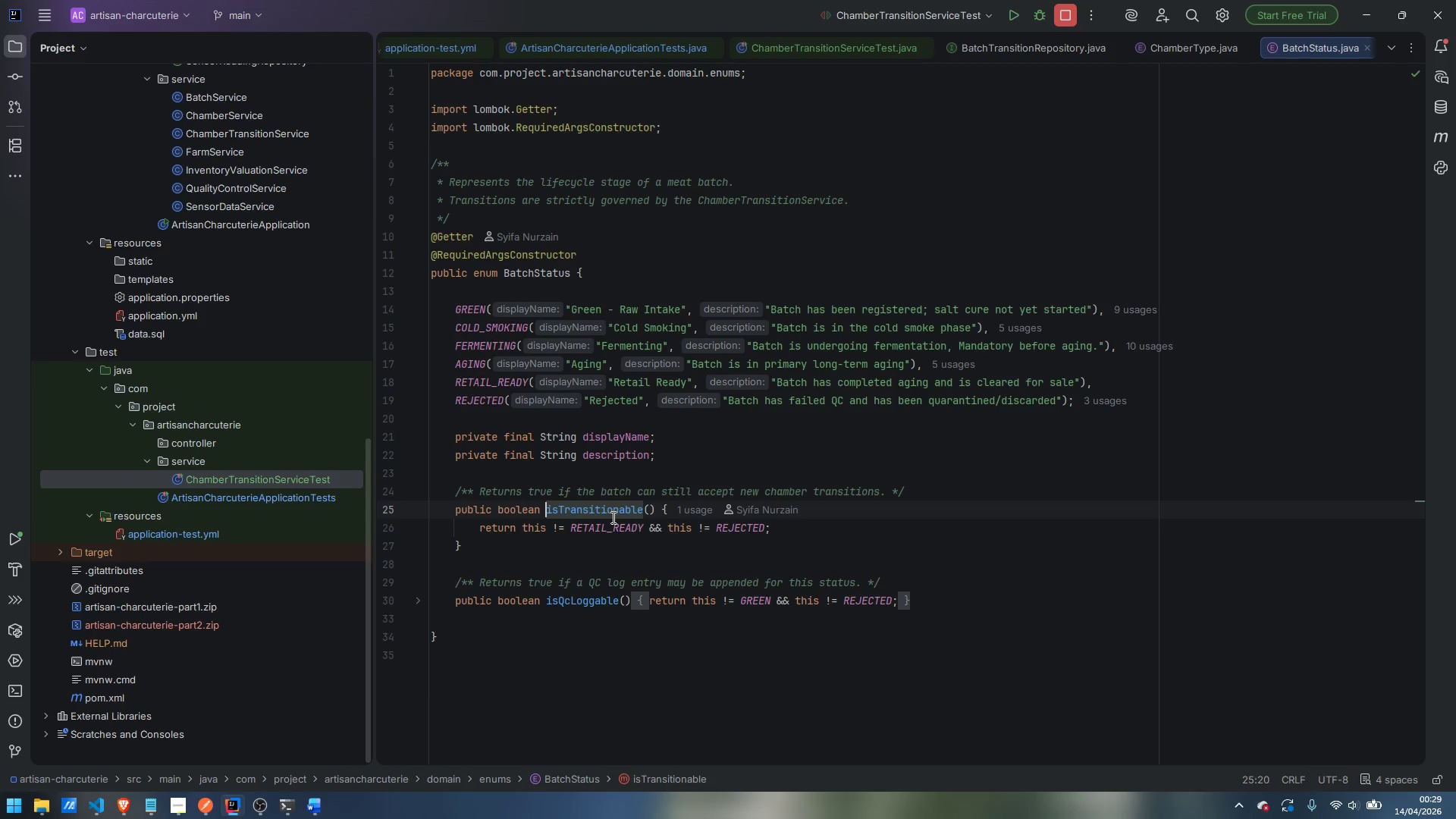 
left_click([1006, 51])
 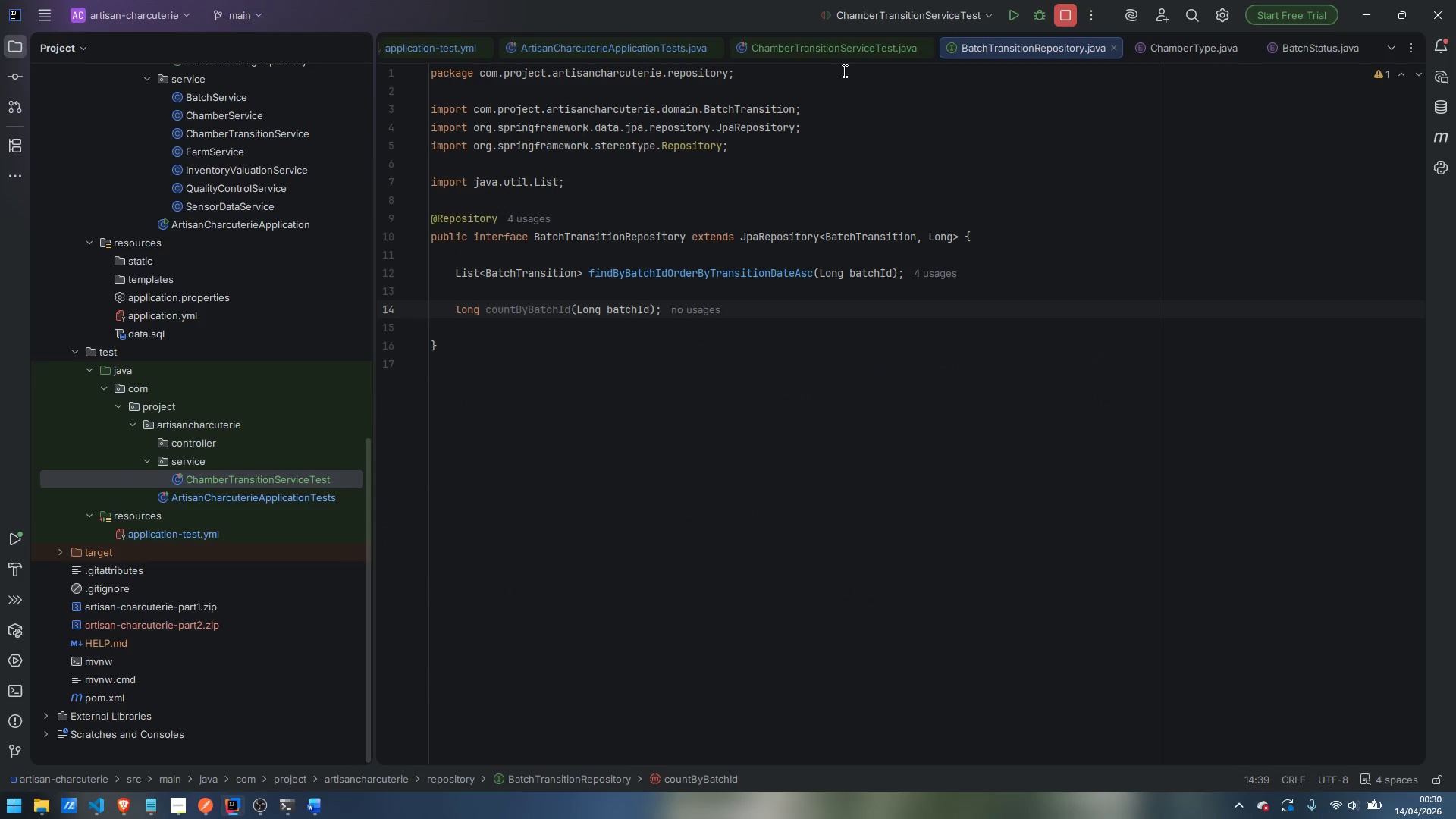 
left_click([821, 49])
 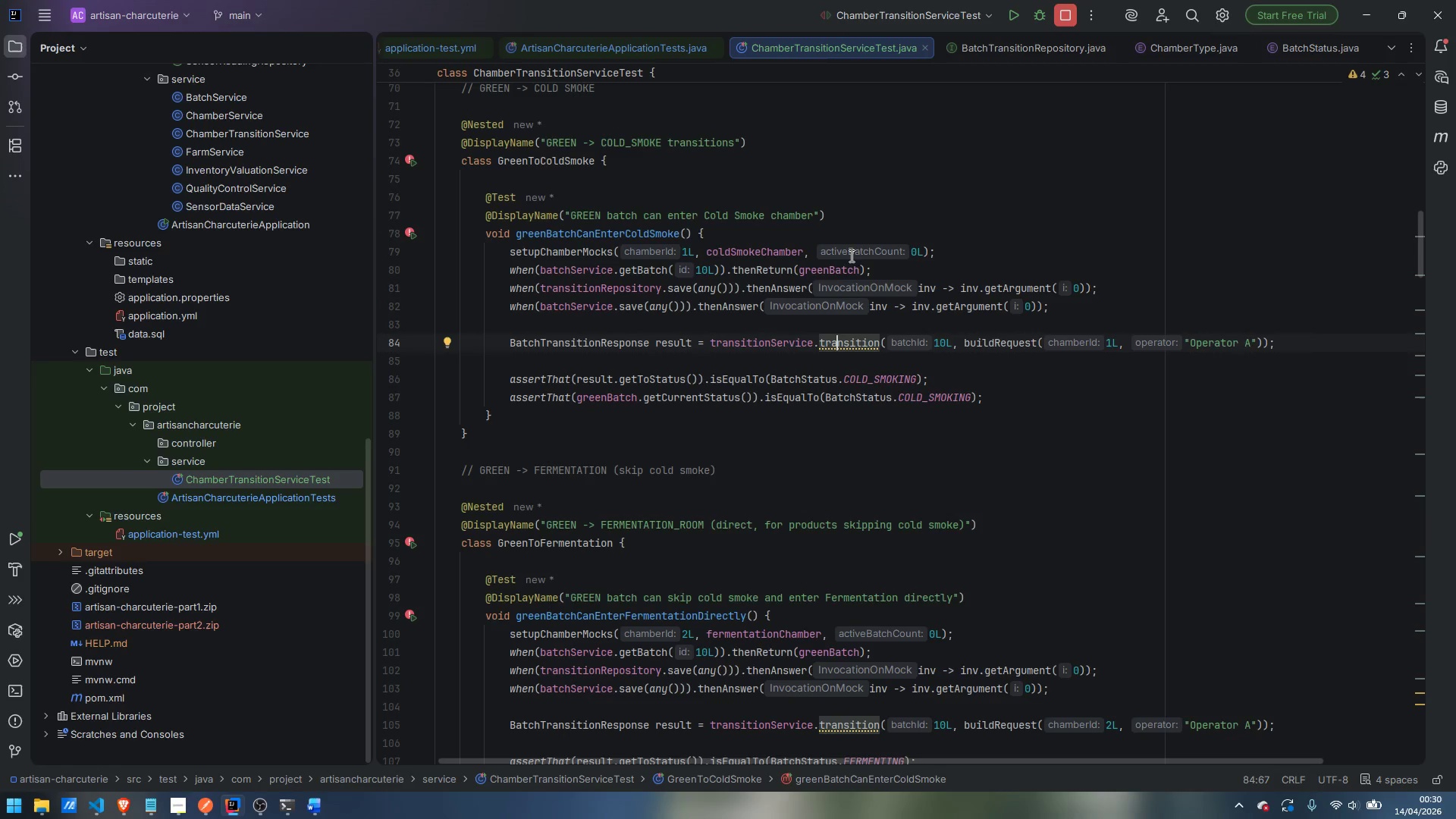 
hold_key(key=ControlLeft, duration=1.5)
left_click([843, 345])
 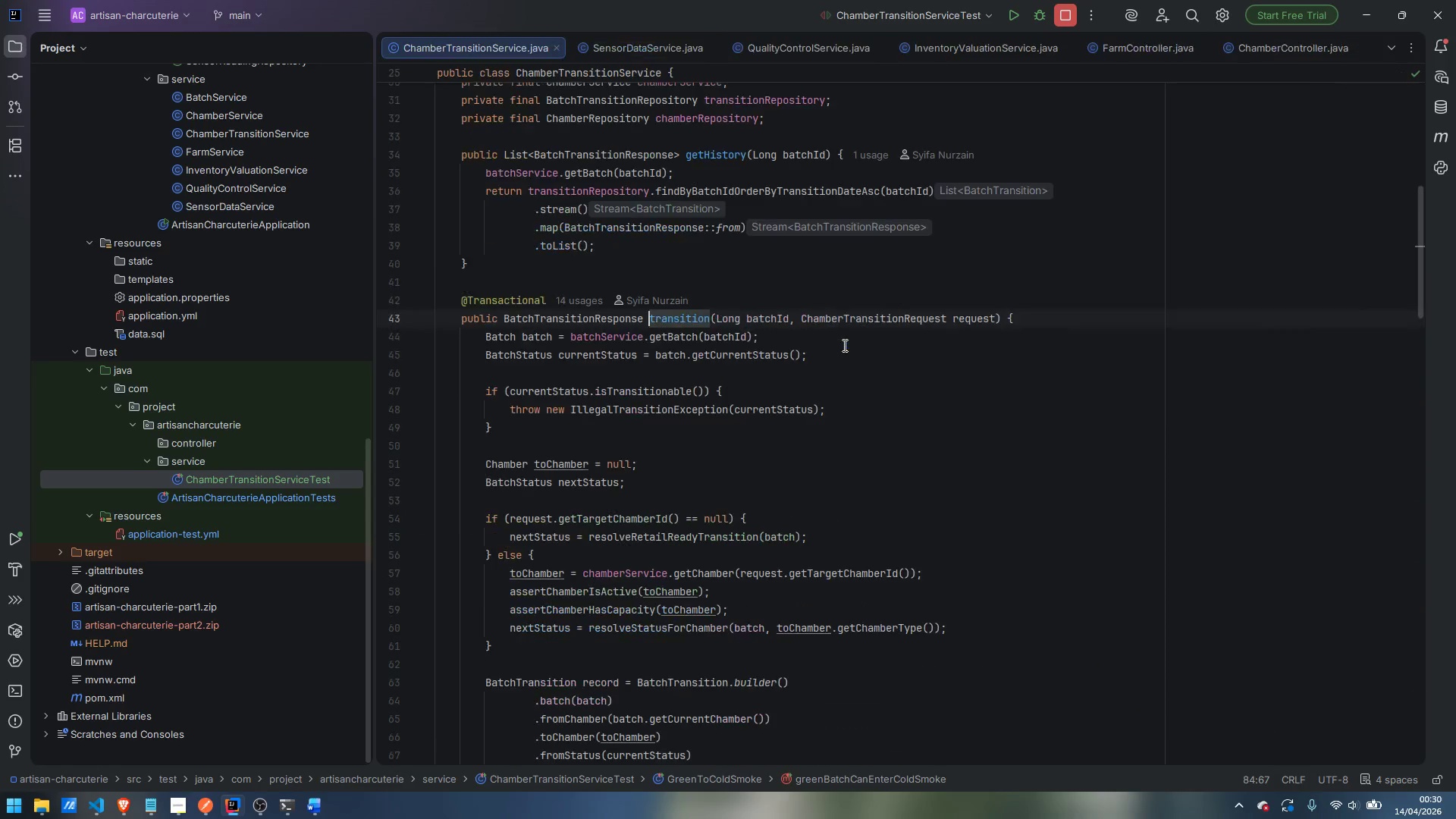 
hold_key(key=ControlLeft, duration=0.52)
 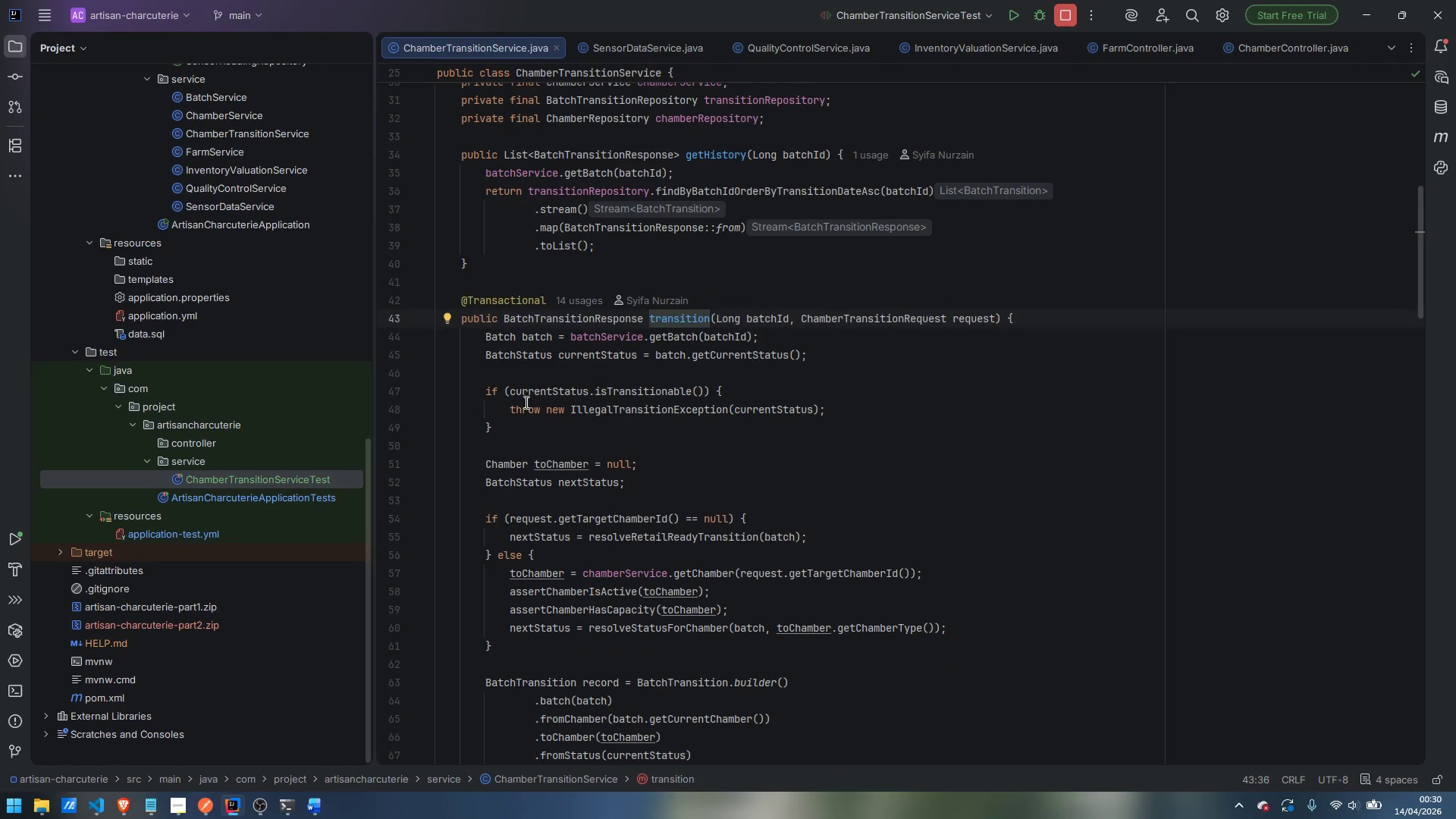 
left_click([511, 393])
 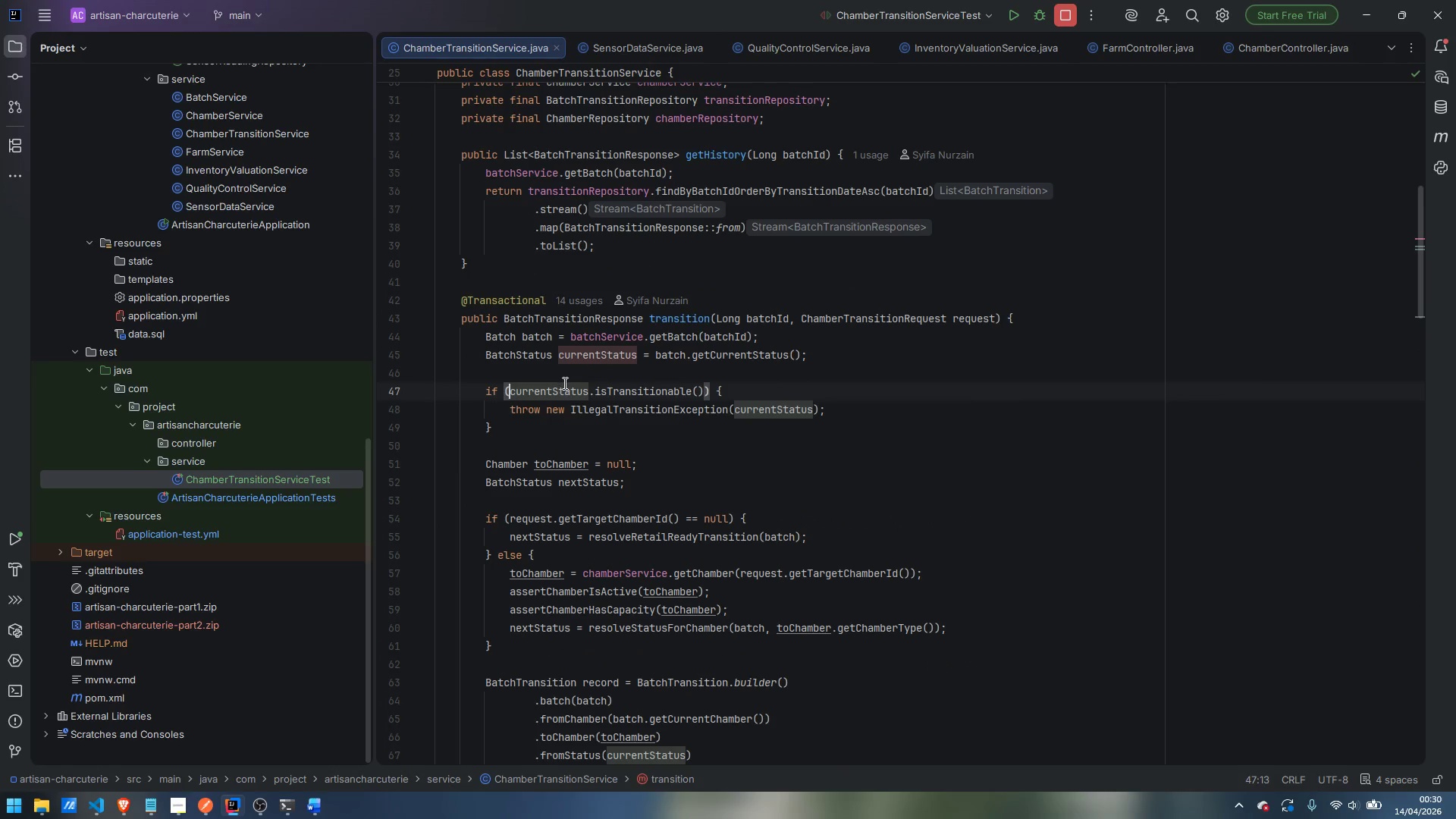 
key(Shift+1)
 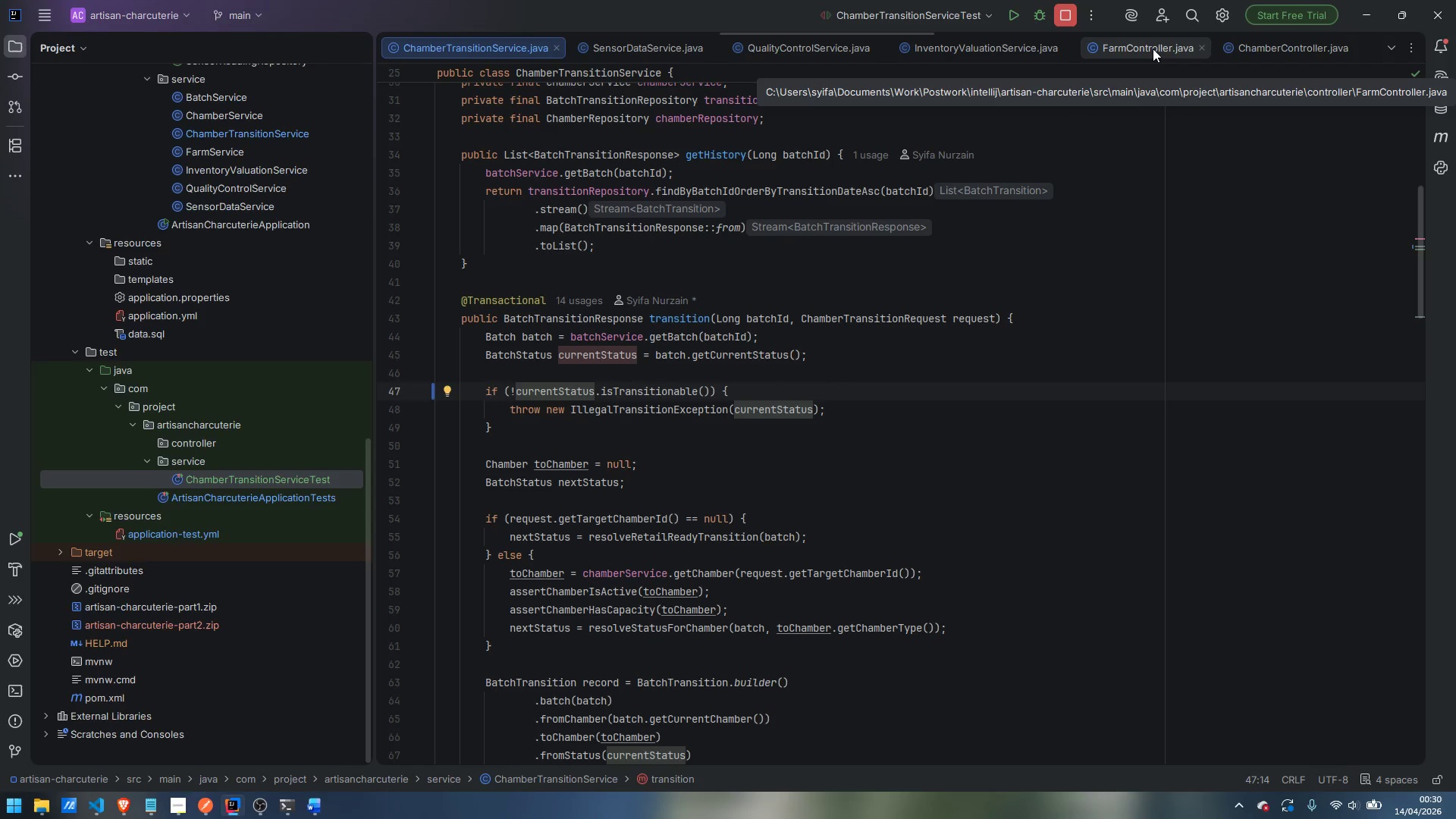 
wait(32.06)
 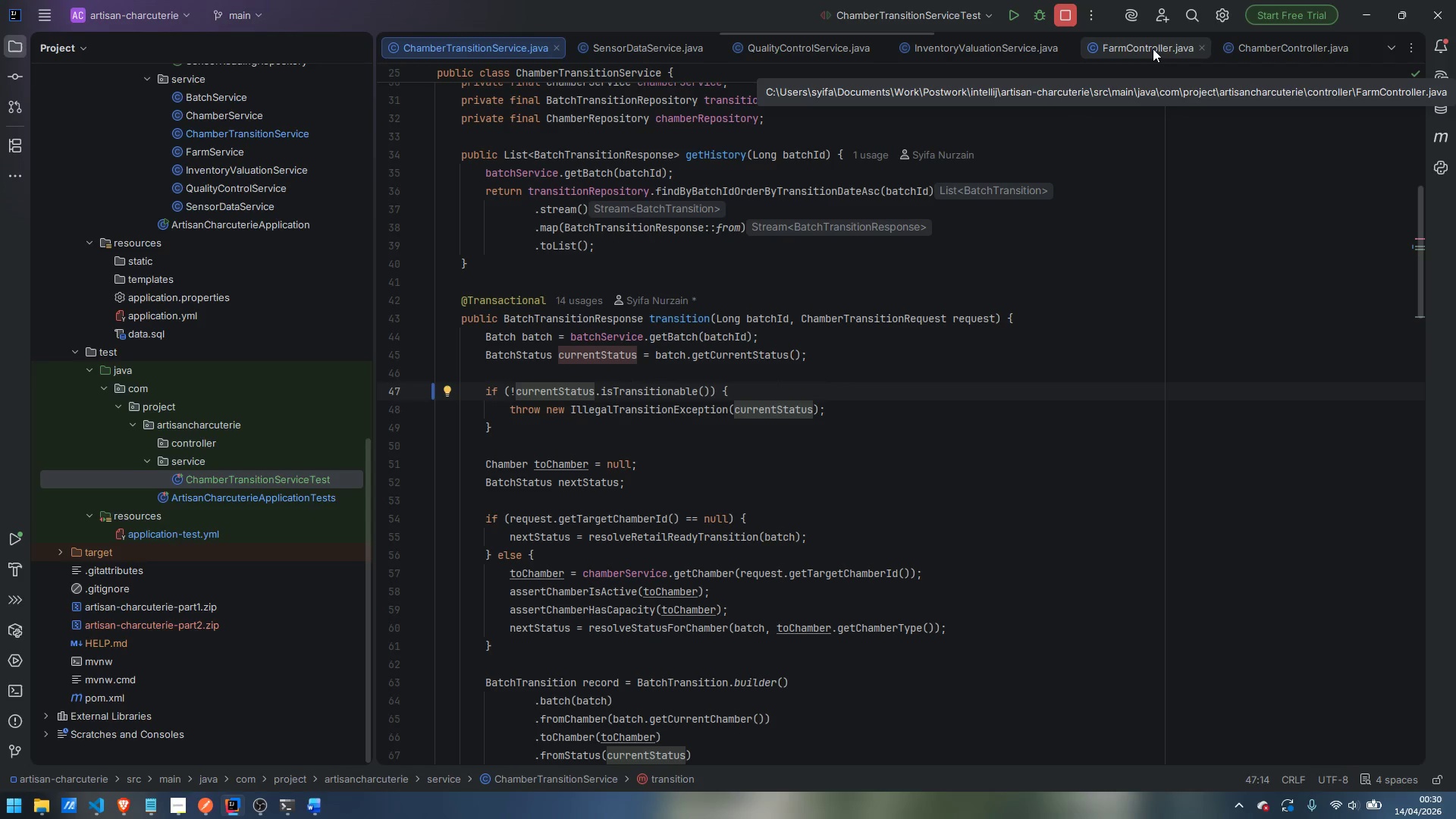 
double_click([215, 479])
 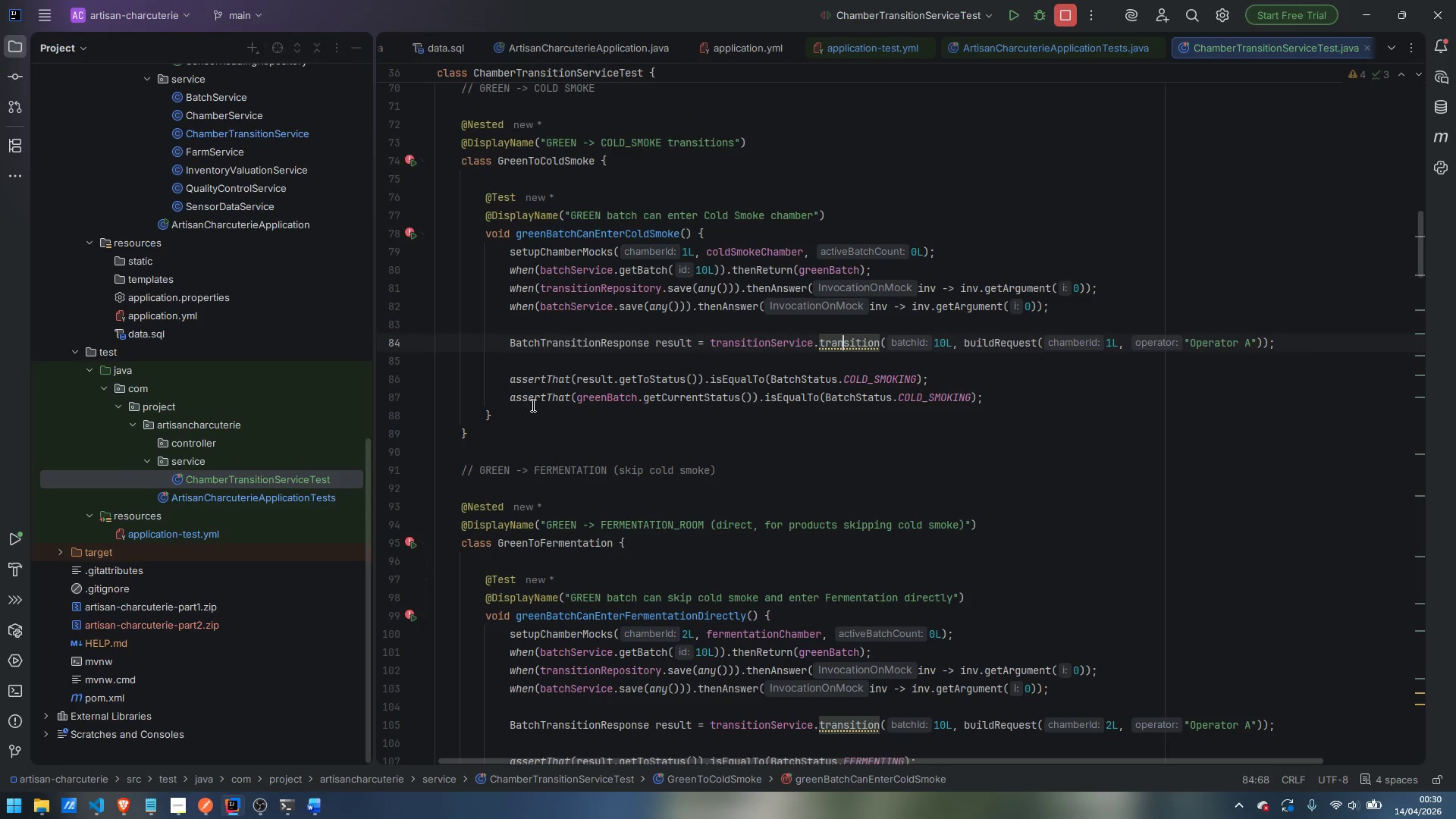 
scroll: coordinate [537, 403], scroll_direction: up, amount: 20.0
 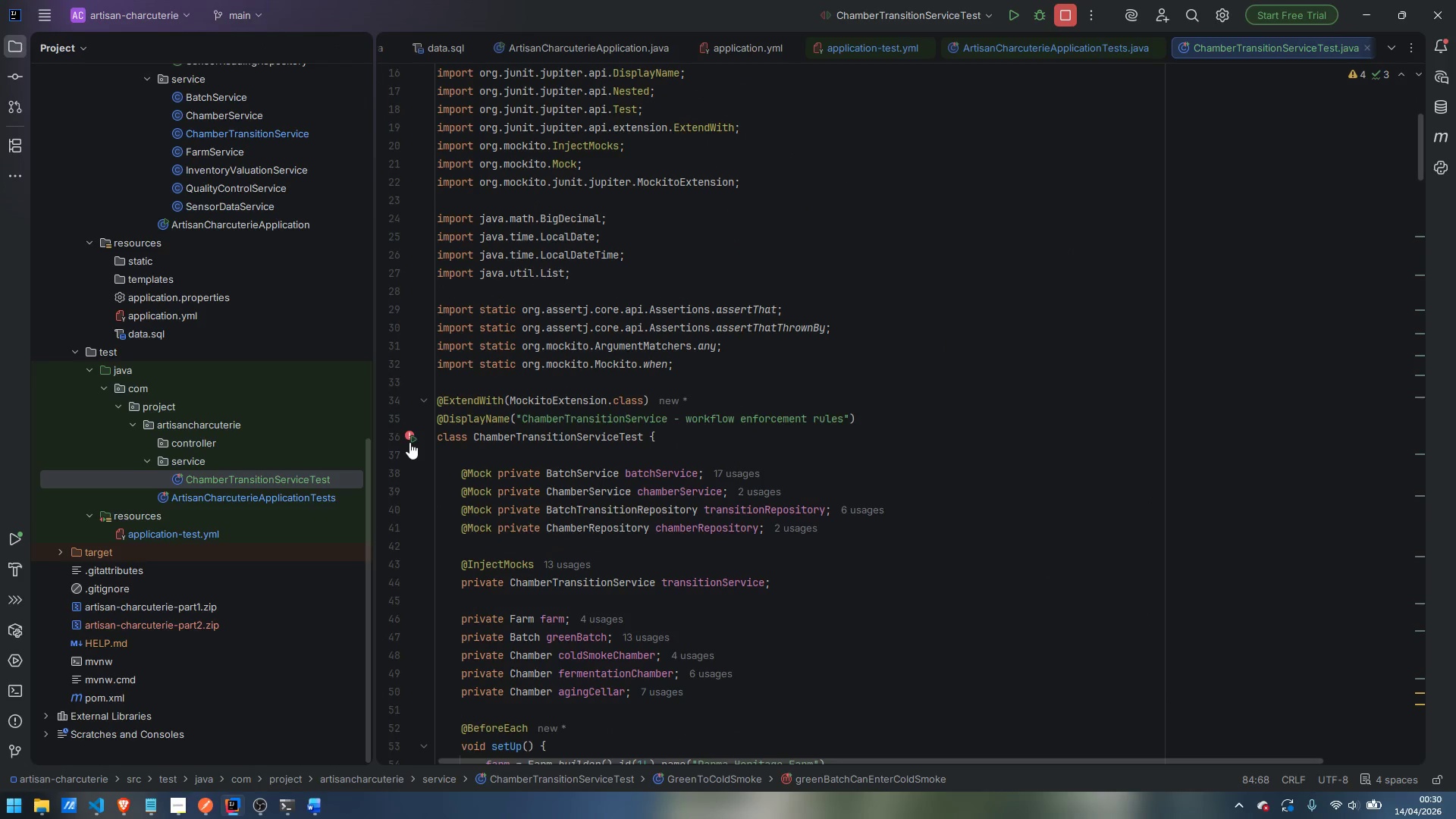 
left_click([410, 440])
 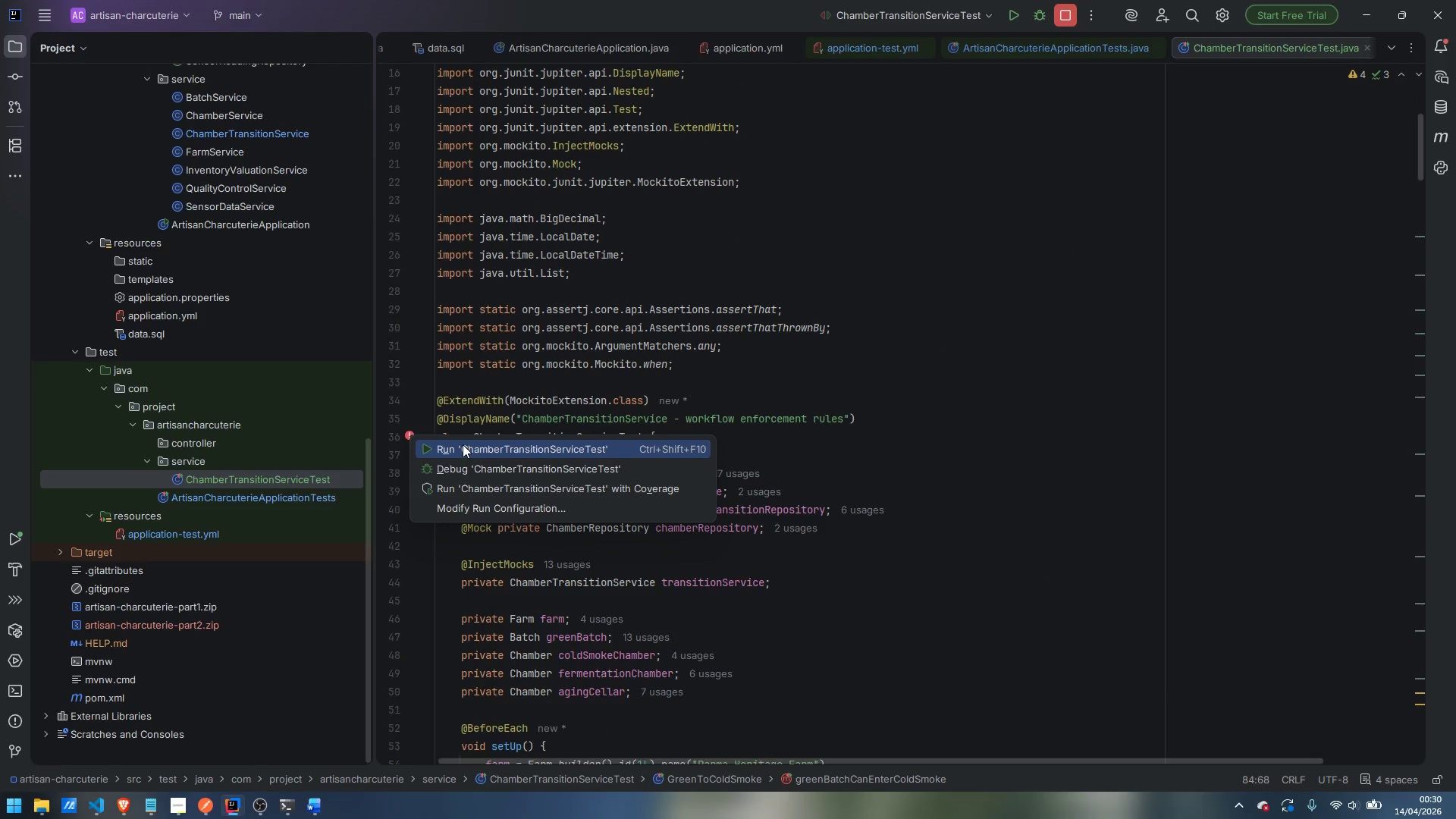 
left_click([463, 444])
 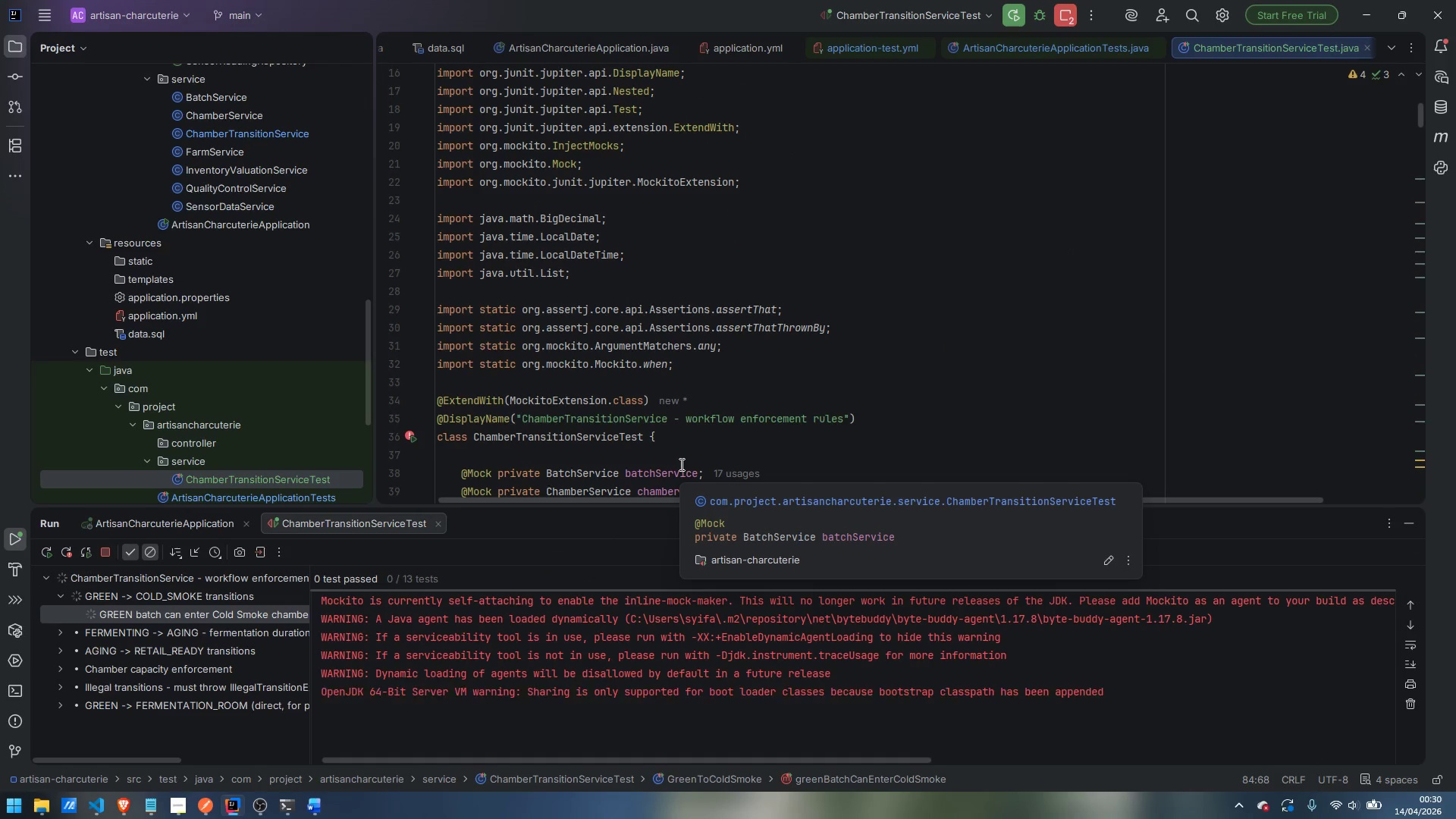 
wait(10.28)
 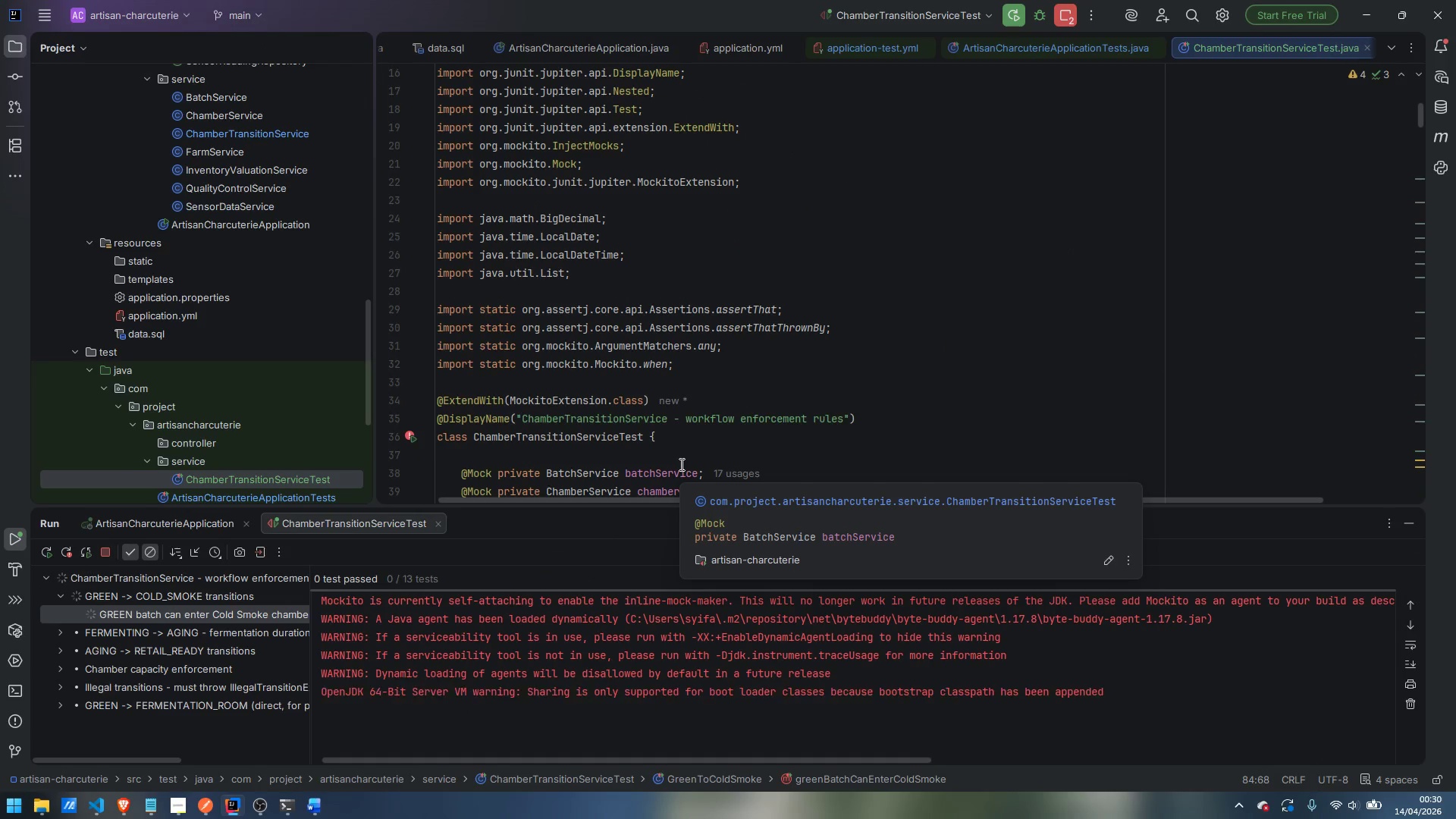 
left_click([1410, 524])
 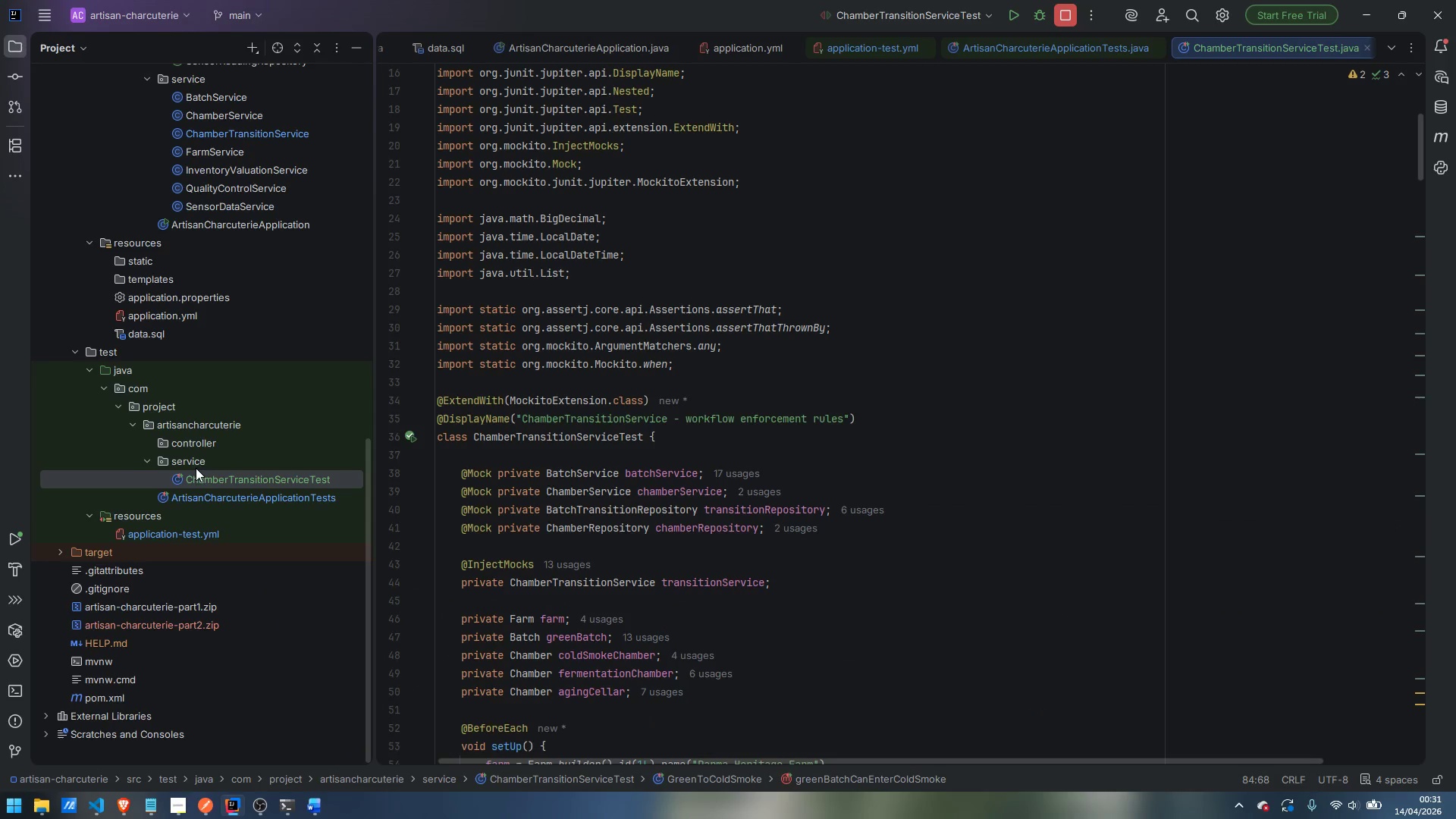 
right_click([194, 459])
 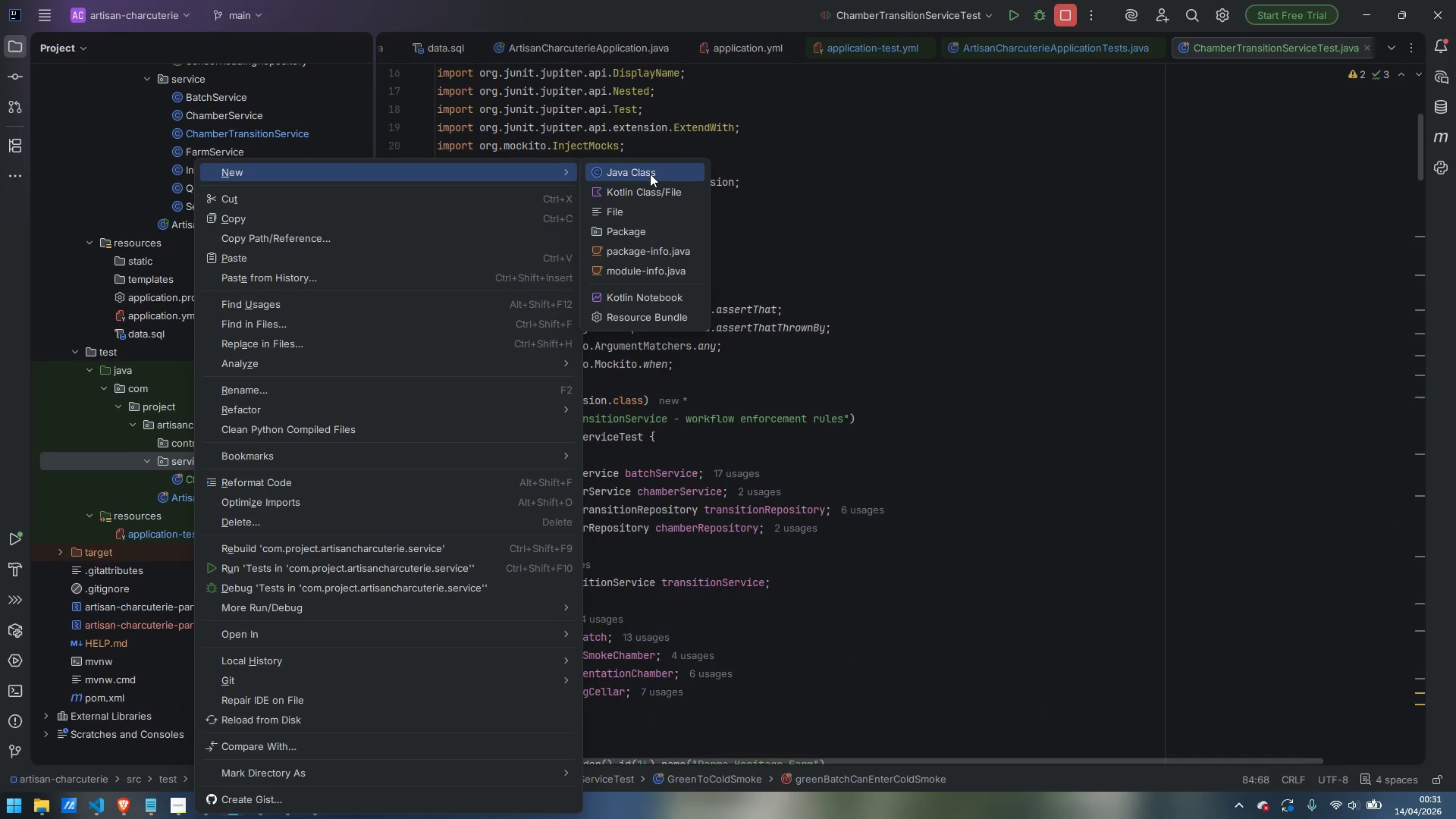 
left_click([650, 174])
 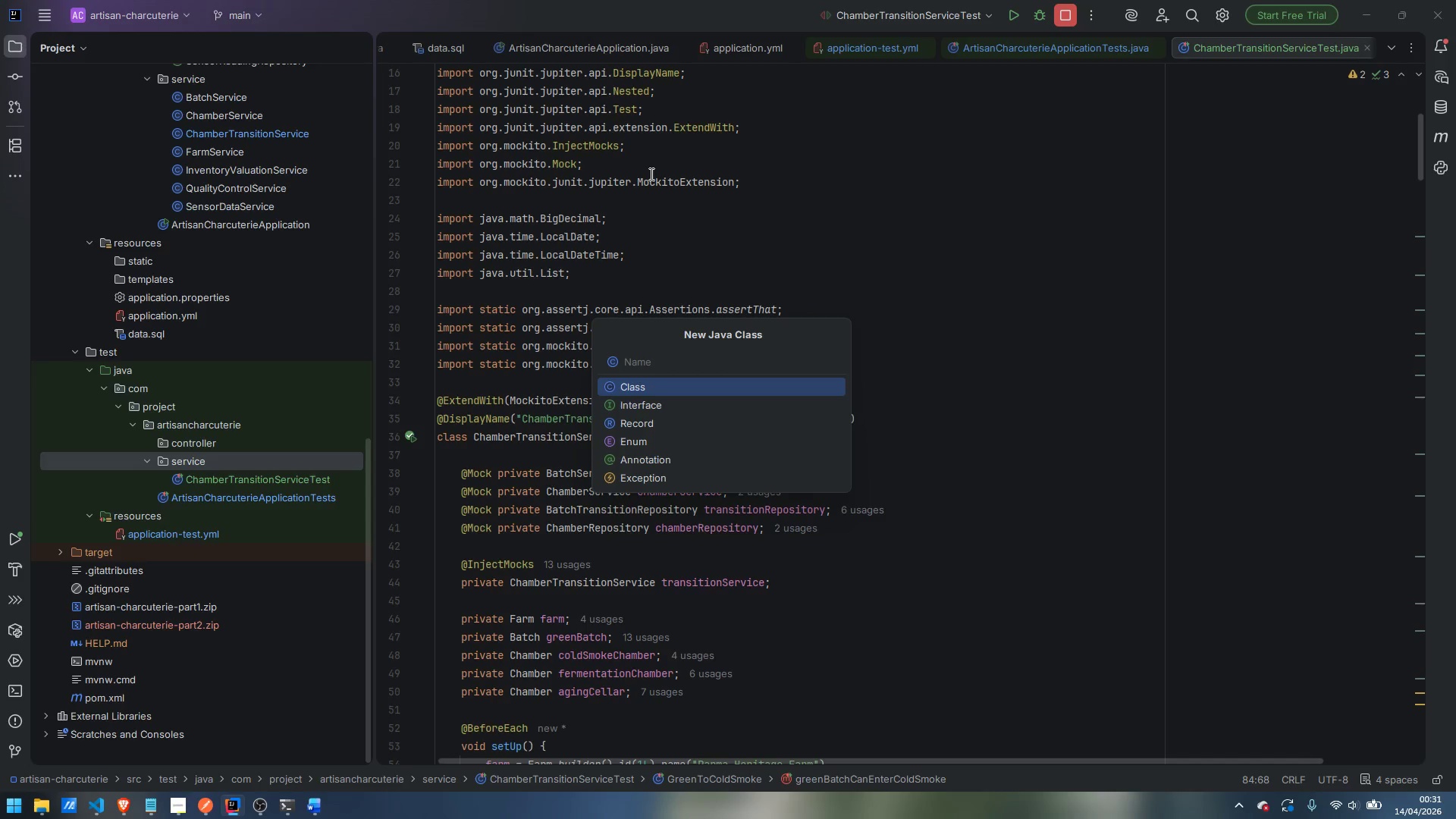 
wait(14.19)
 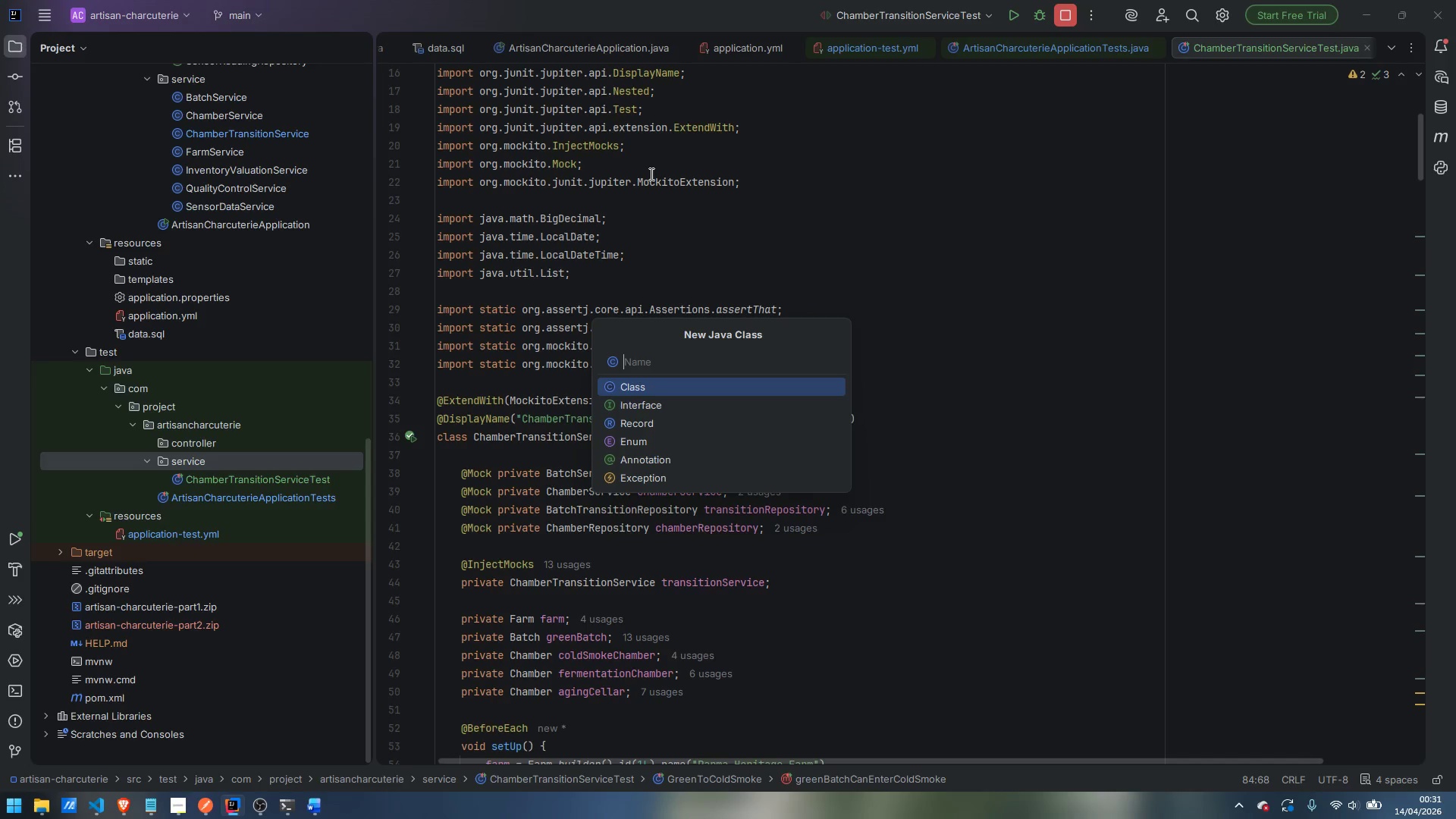 
type(Inventoryt)
key(Backspace)
key(Backspace)
type(y)
 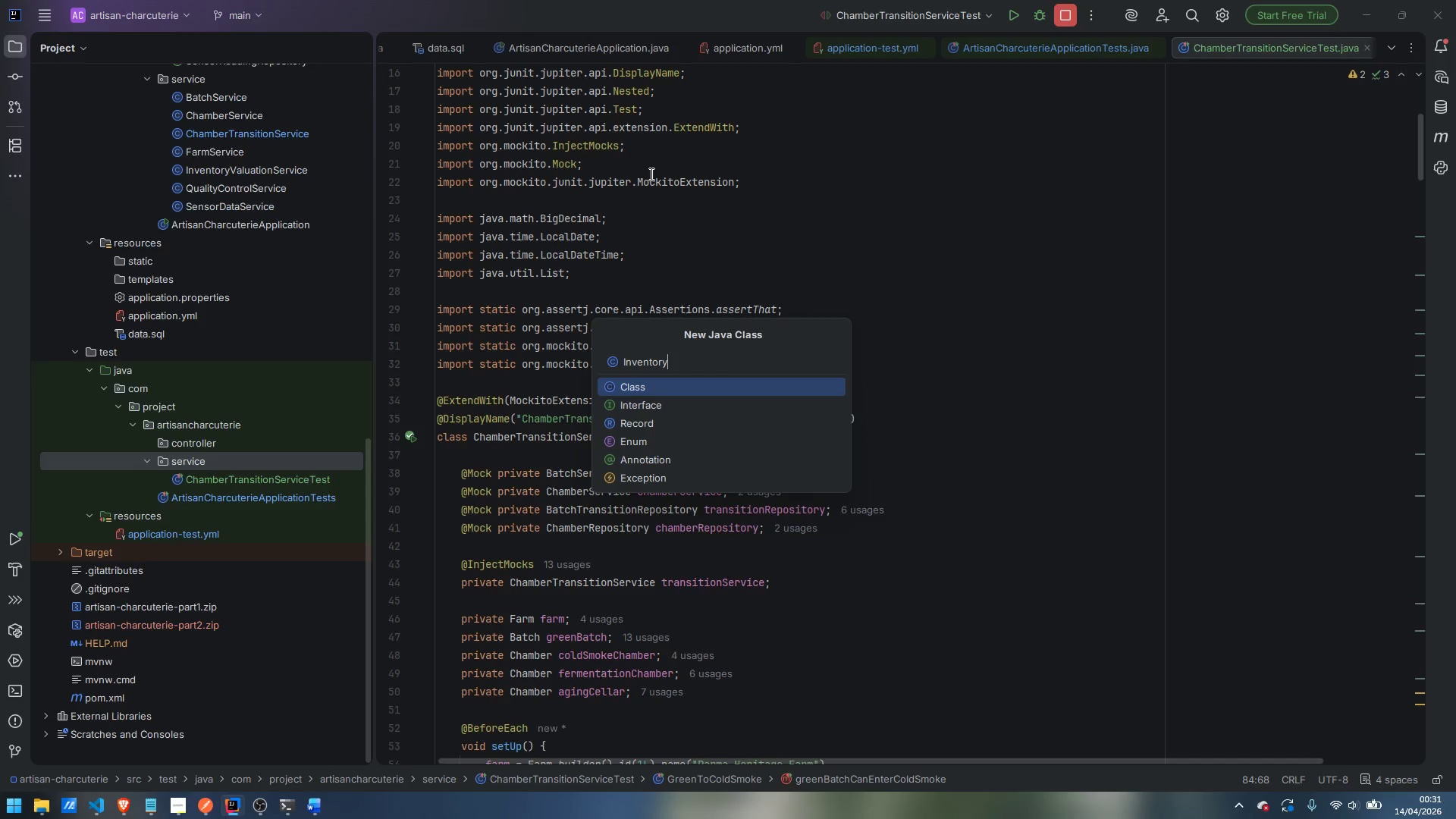 
hold_key(key=ShiftLeft, duration=1.51)
 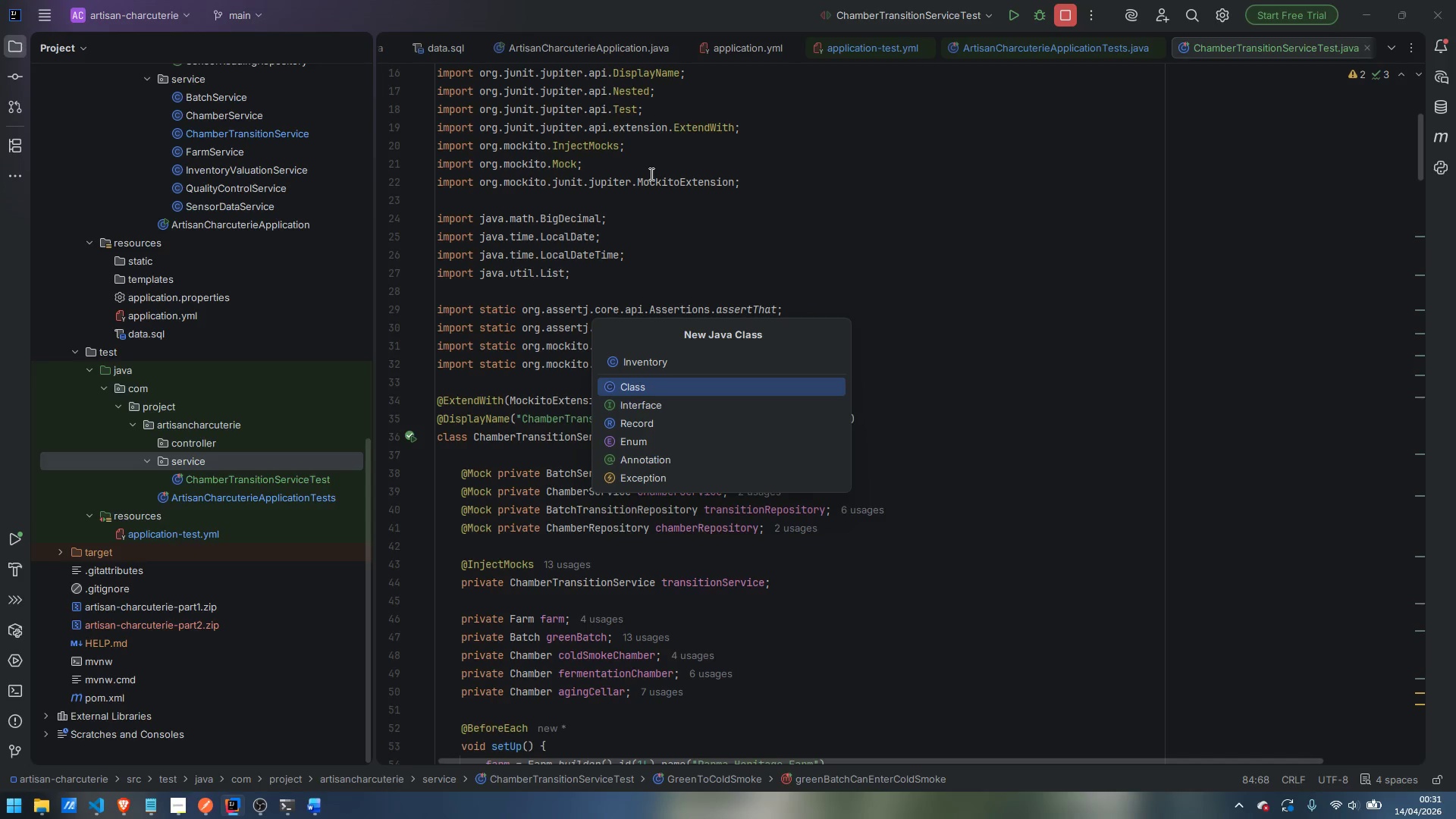 
hold_key(key=ShiftLeft, duration=1.5)
 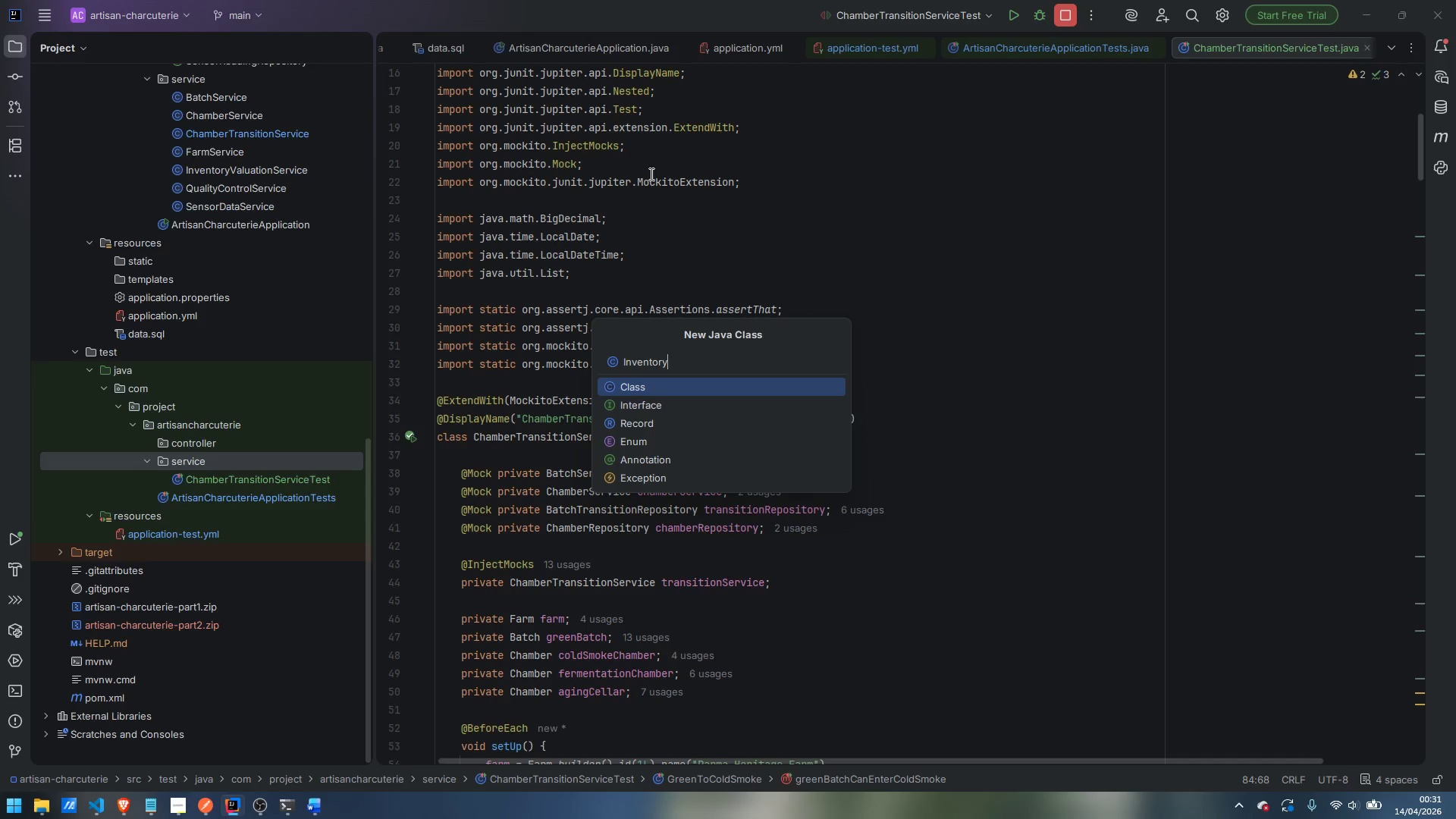 
type(Value)
key(Backspace)
type(ationServiceTees)
key(Backspace)
key(Backspace)
type(st)
 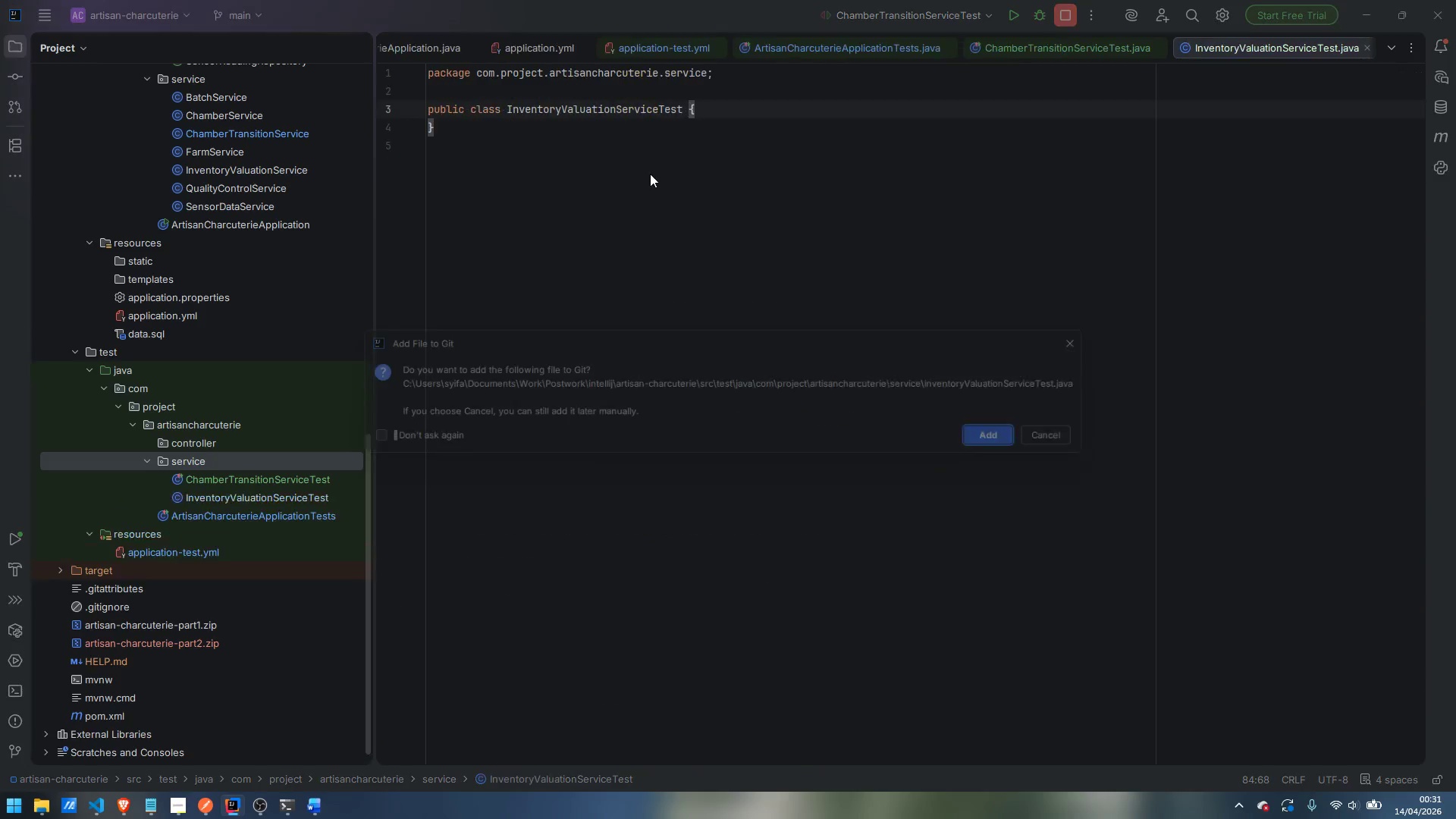 
 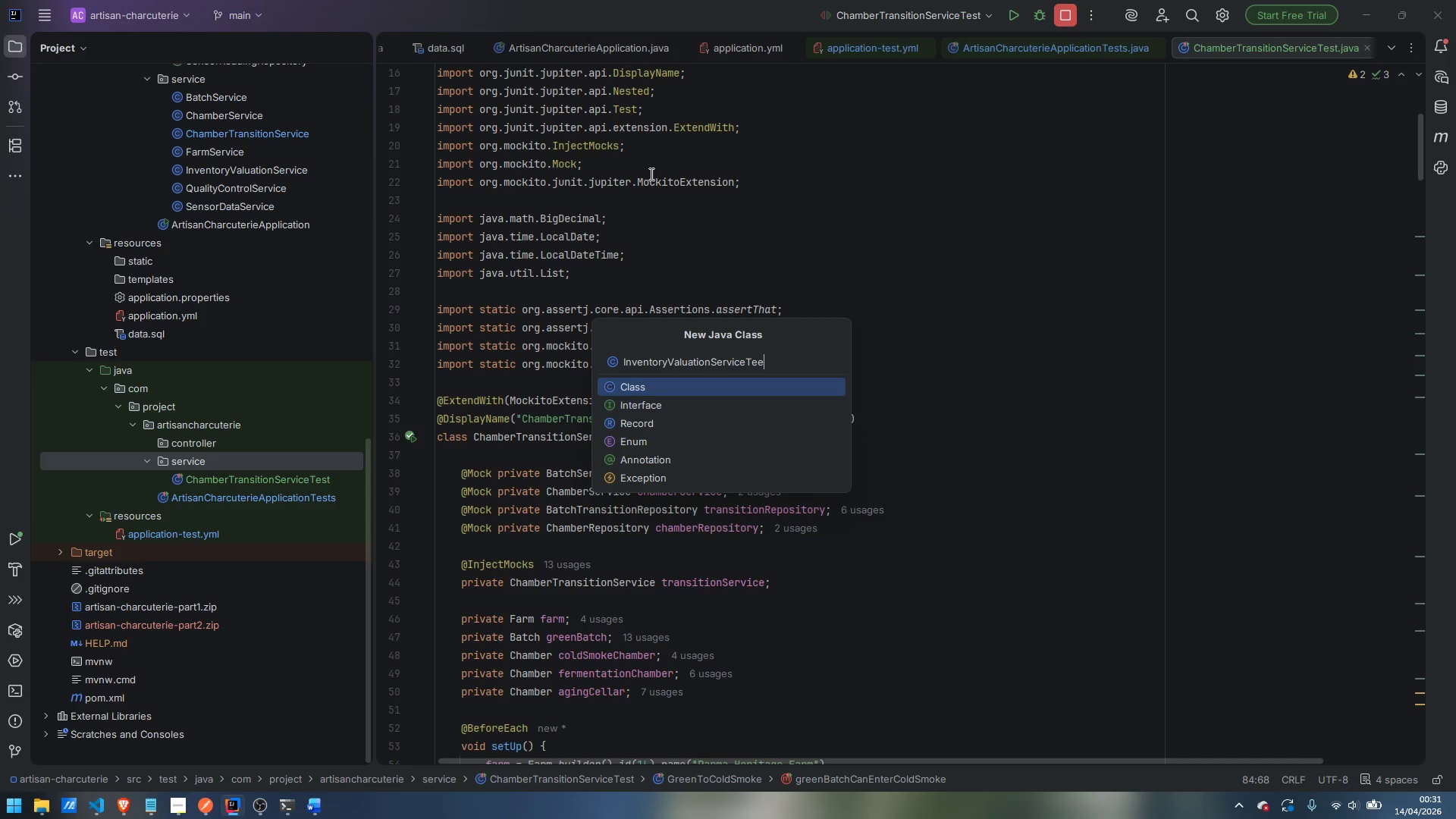 
key(Enter)
 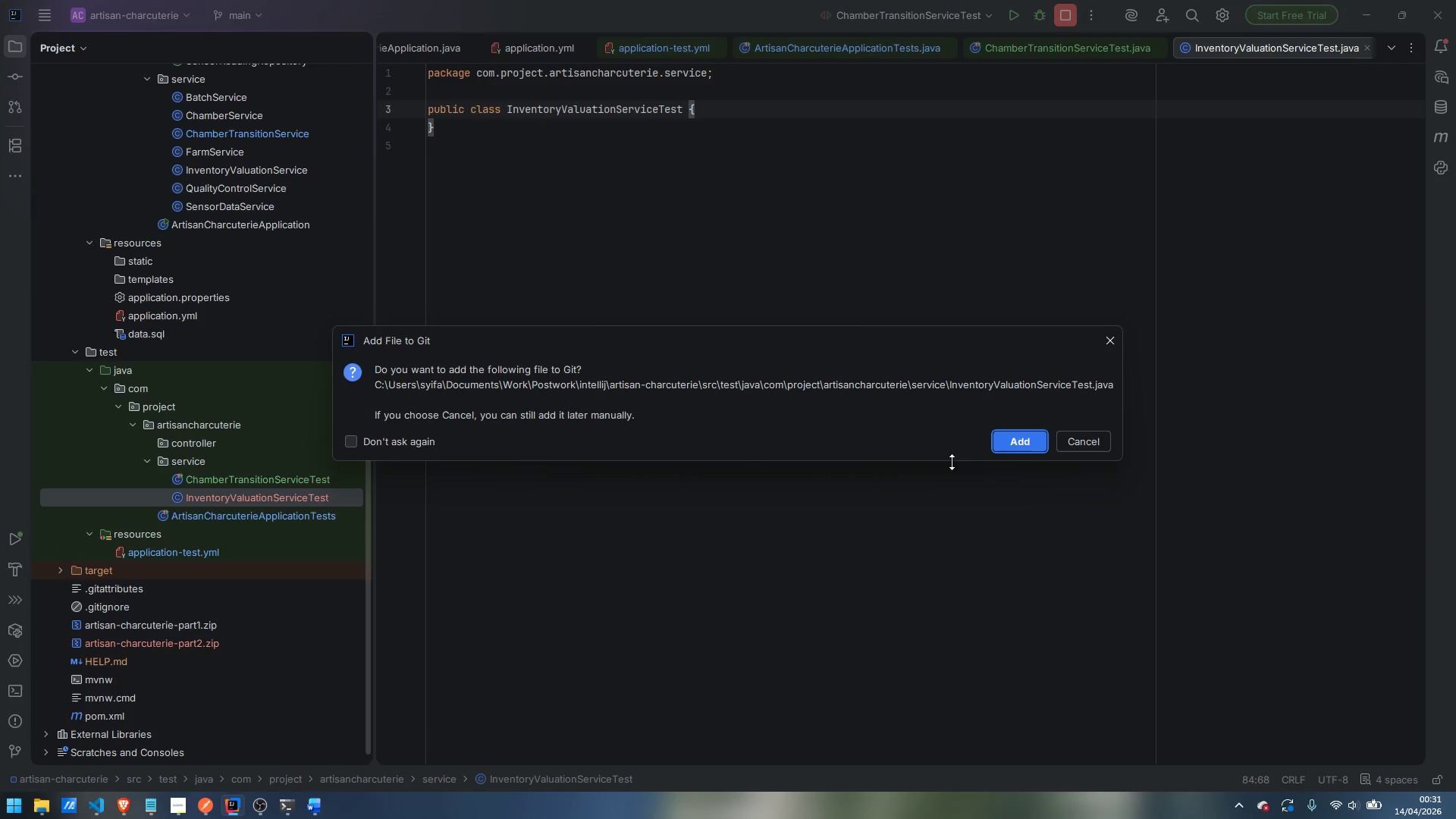 
left_click([1000, 438])
 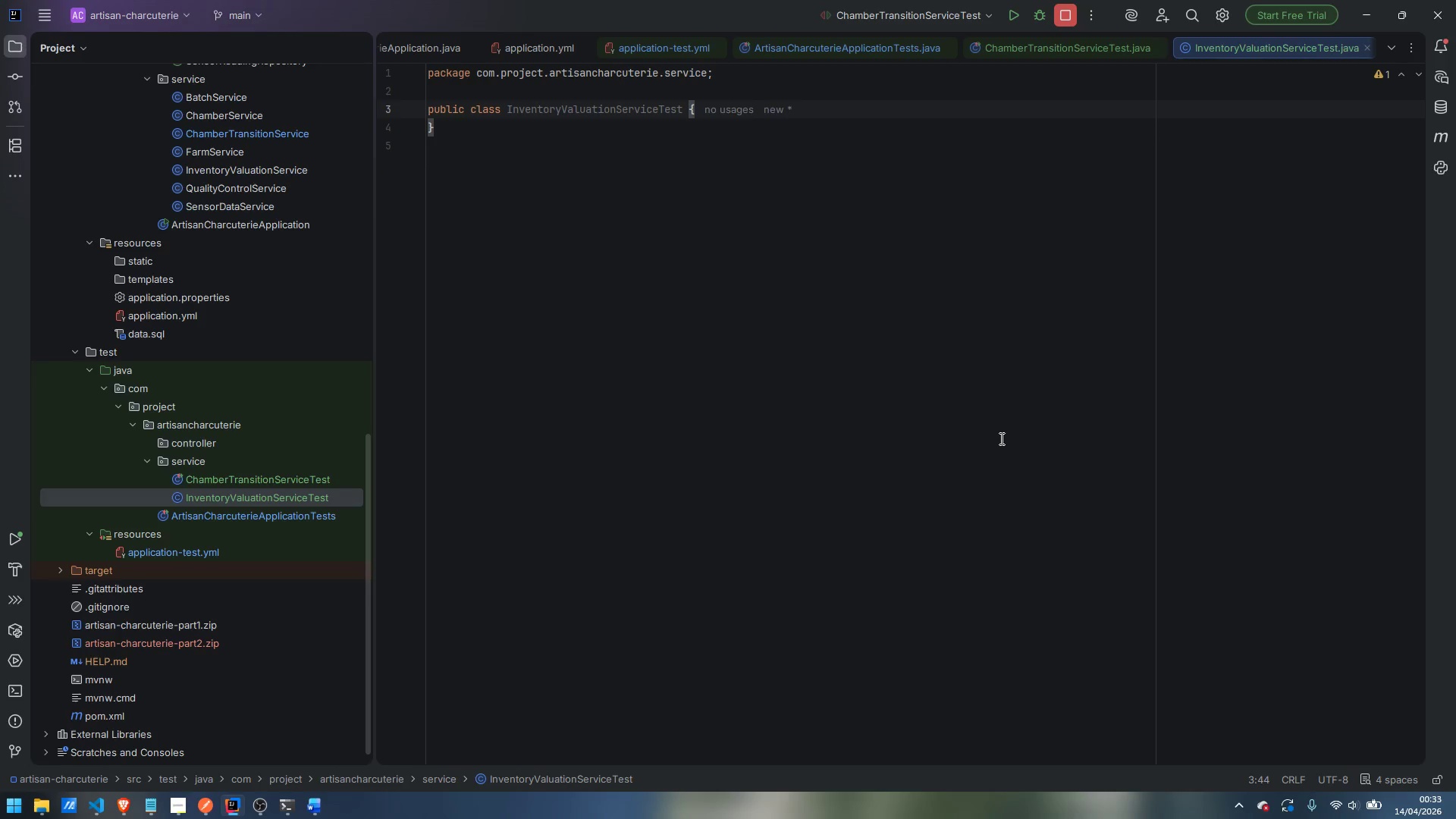 
wait(108.14)
 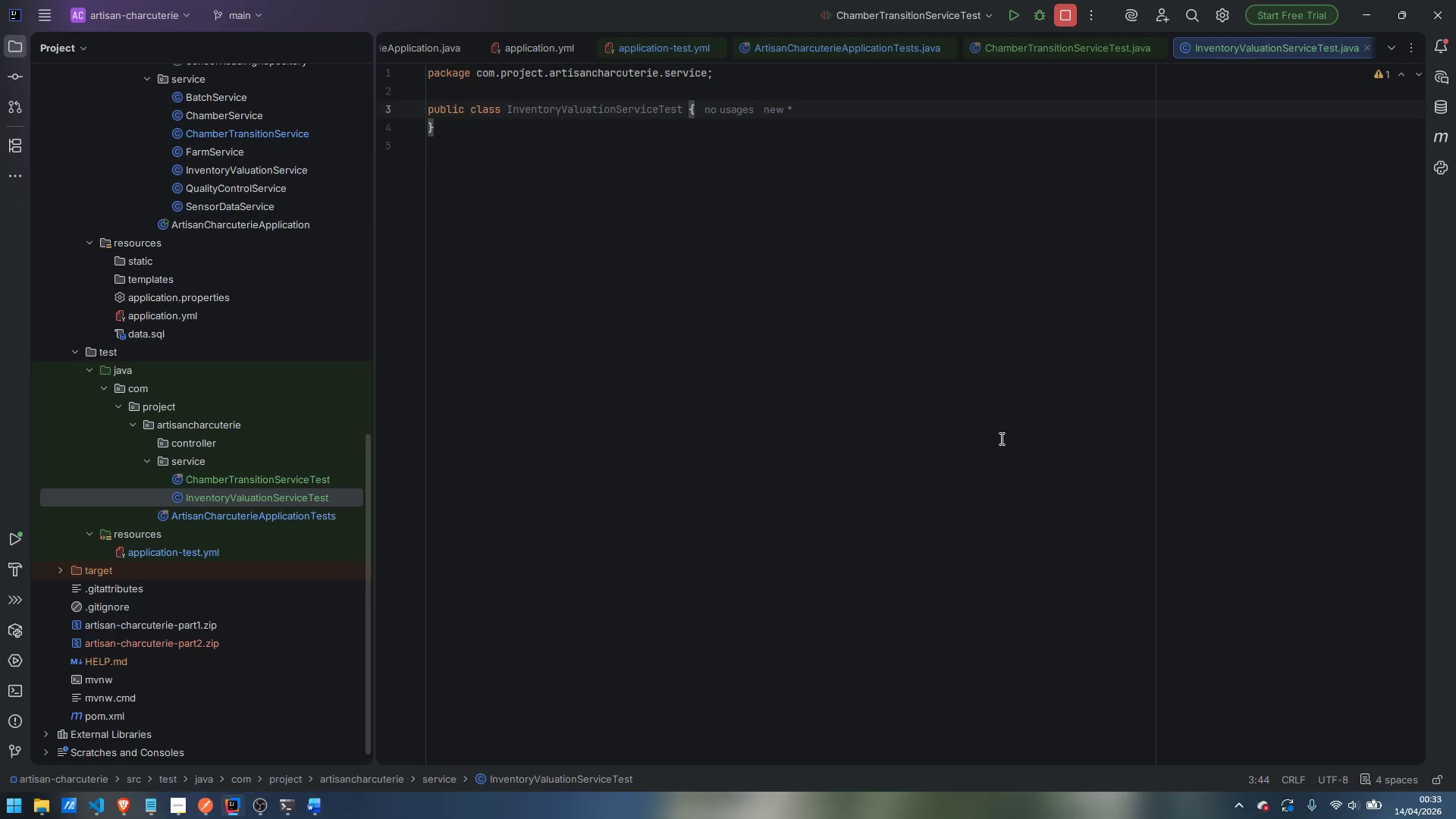 
left_click([563, 99])
 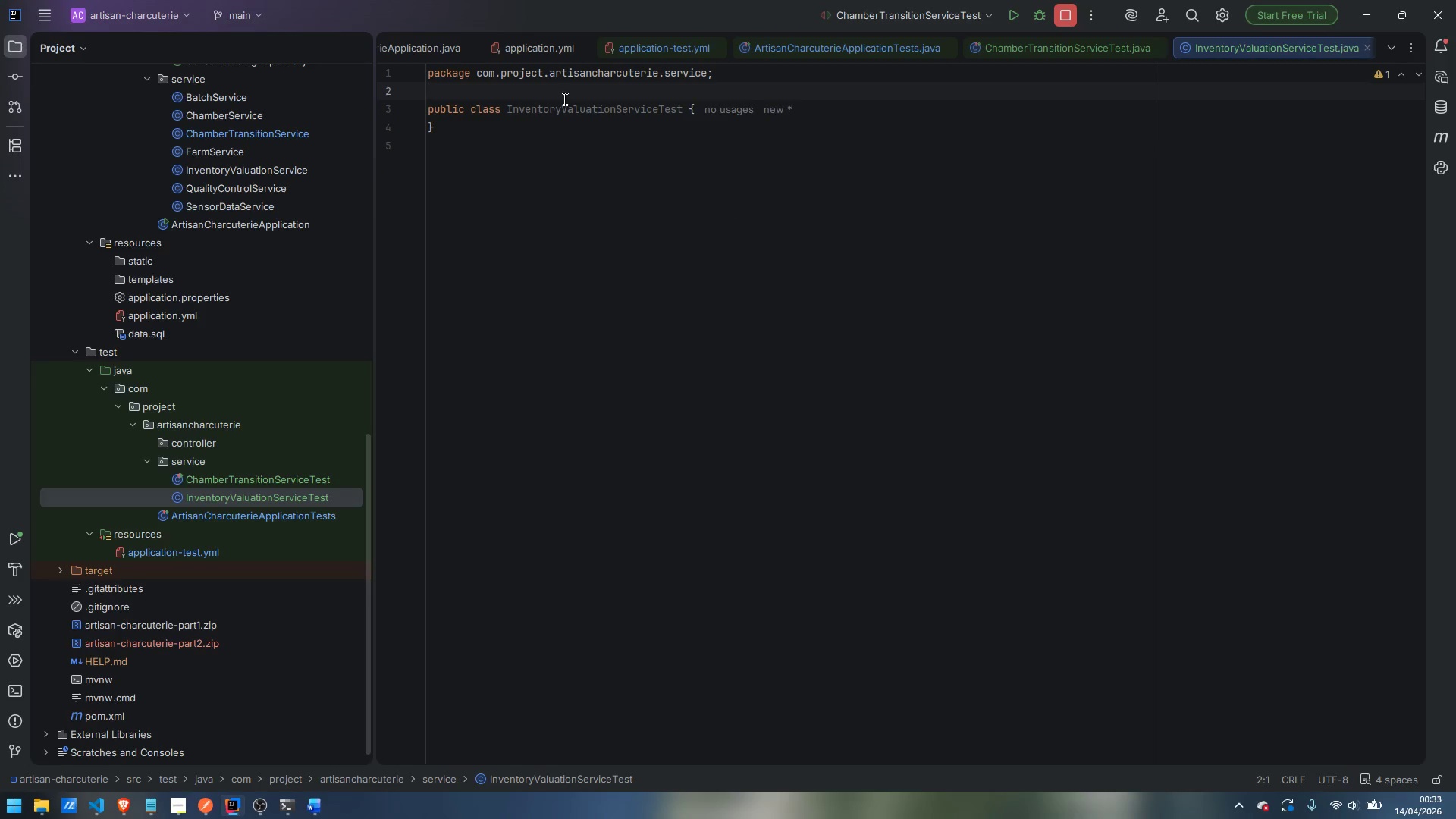 
key(Enter)
 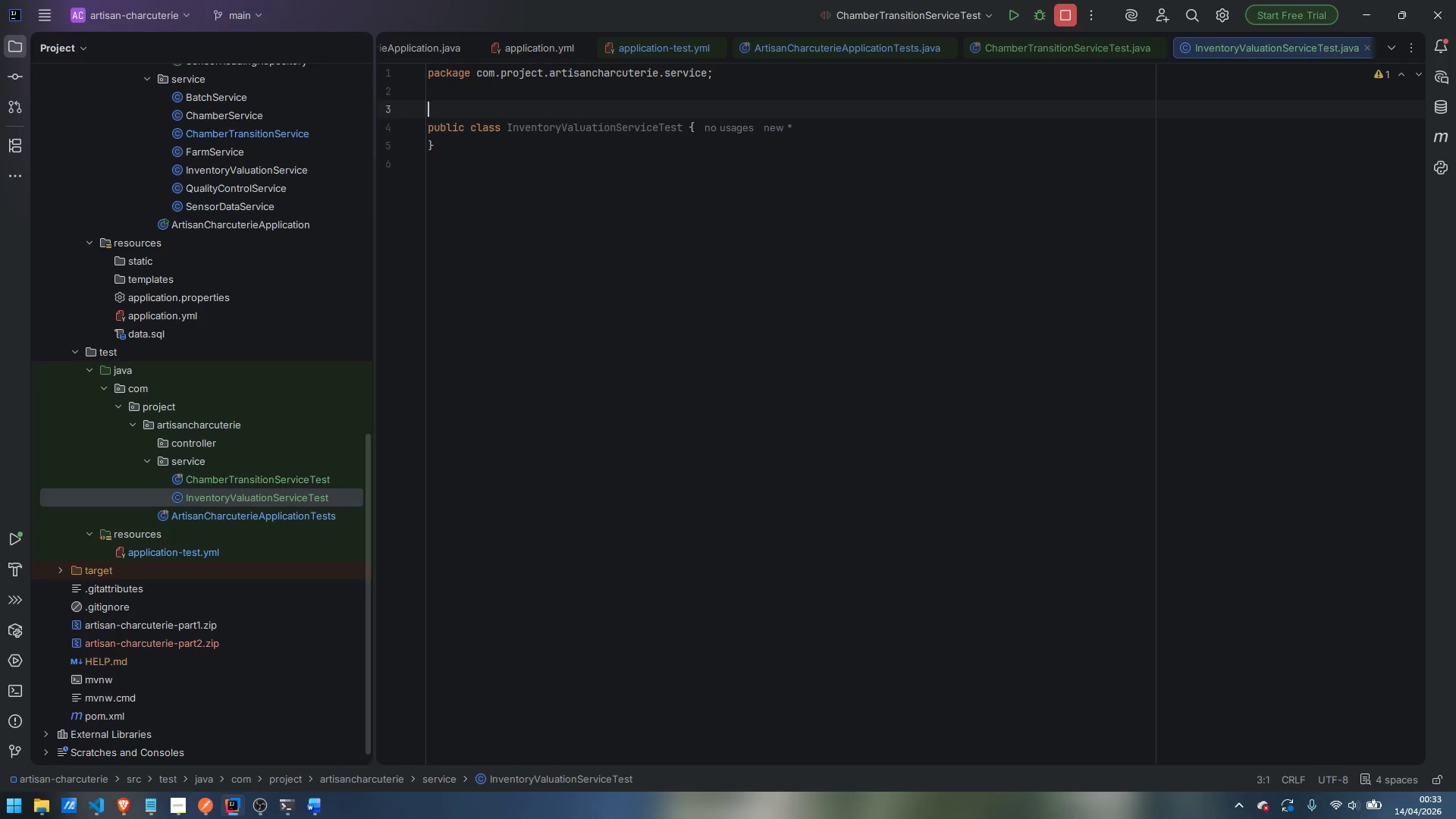 
type(@Extend)
 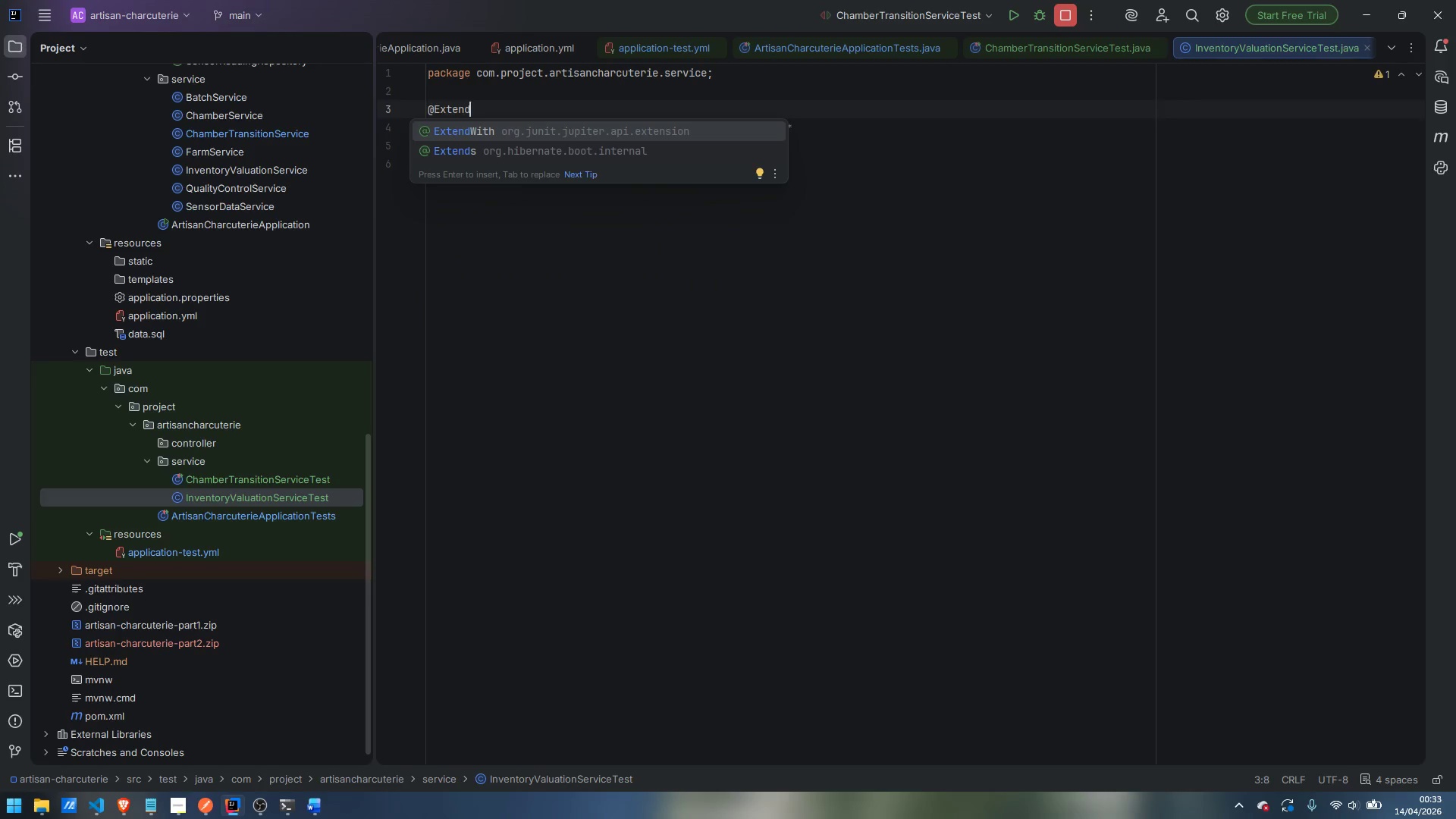 
key(Enter)
 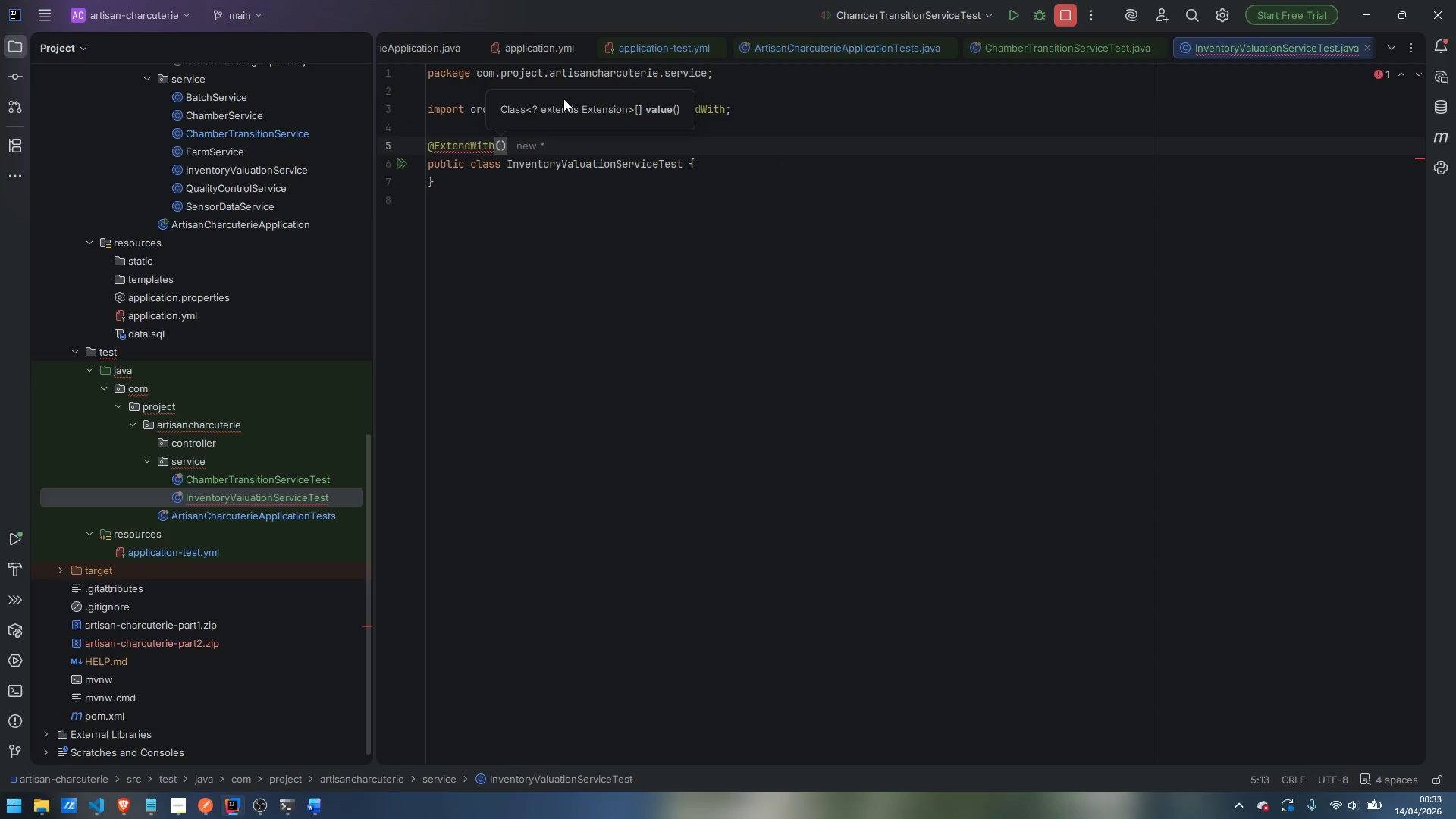 
type(Mocki)
 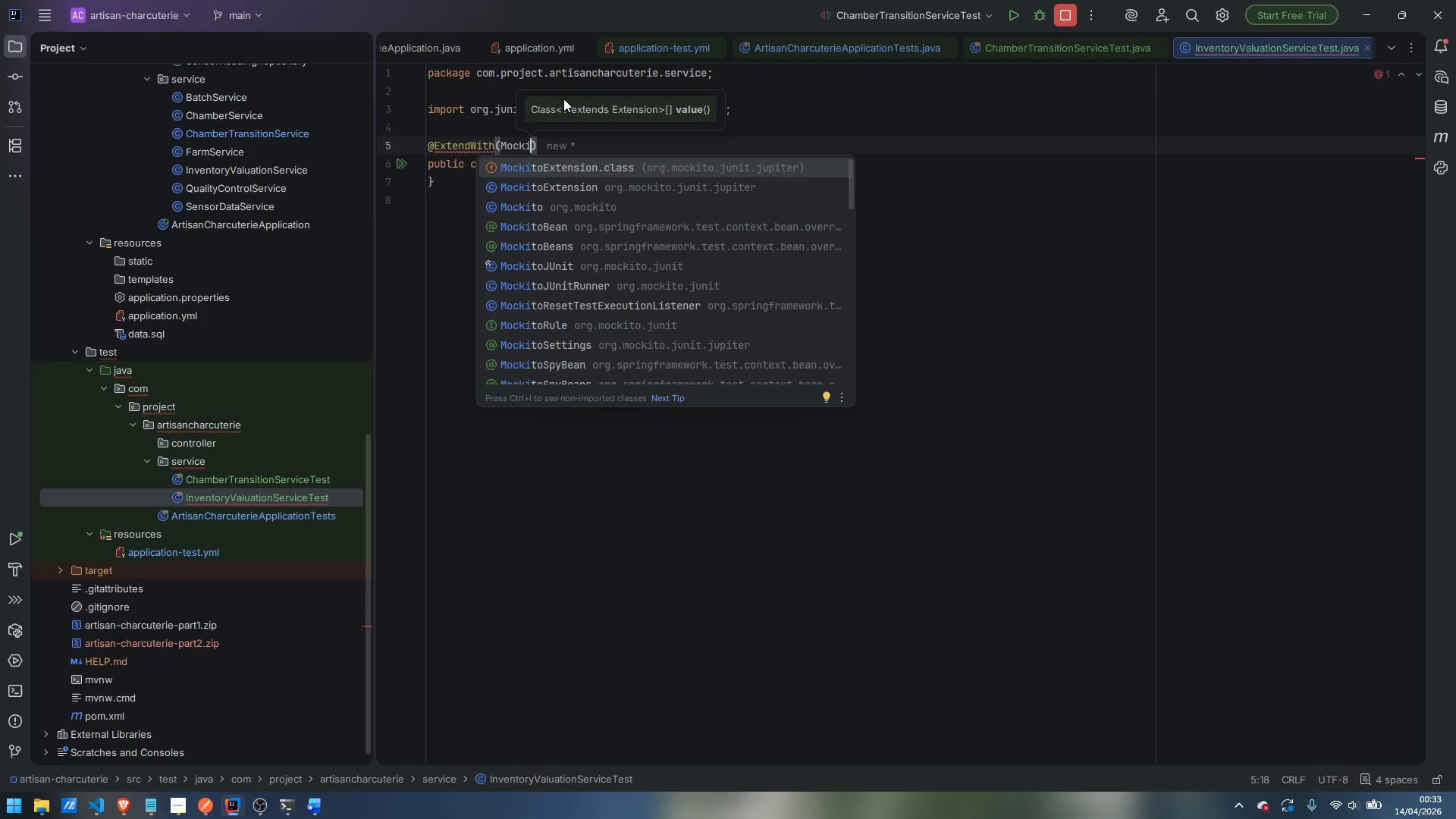 
key(Enter)
 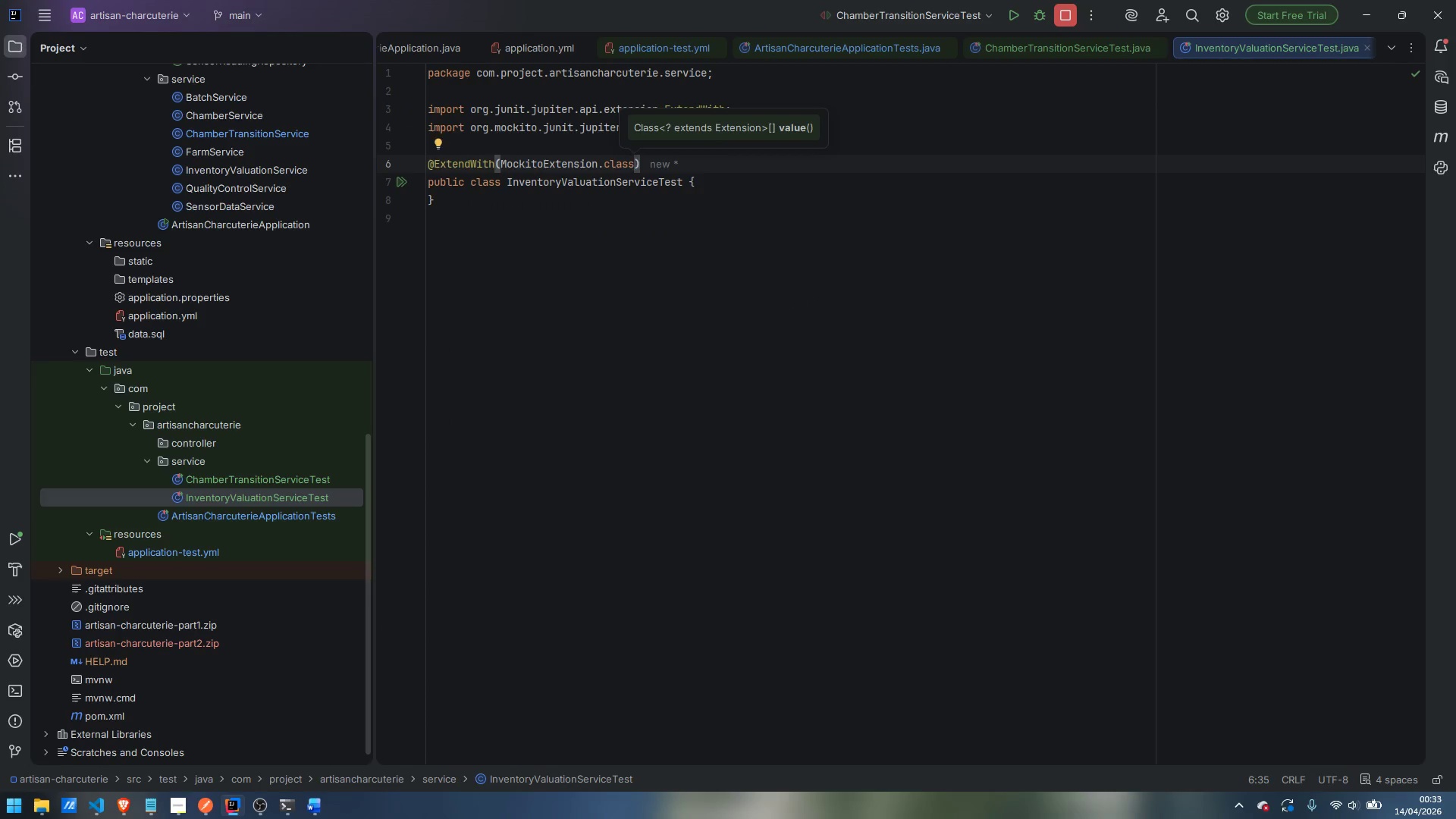 
key(ArrowRight)
 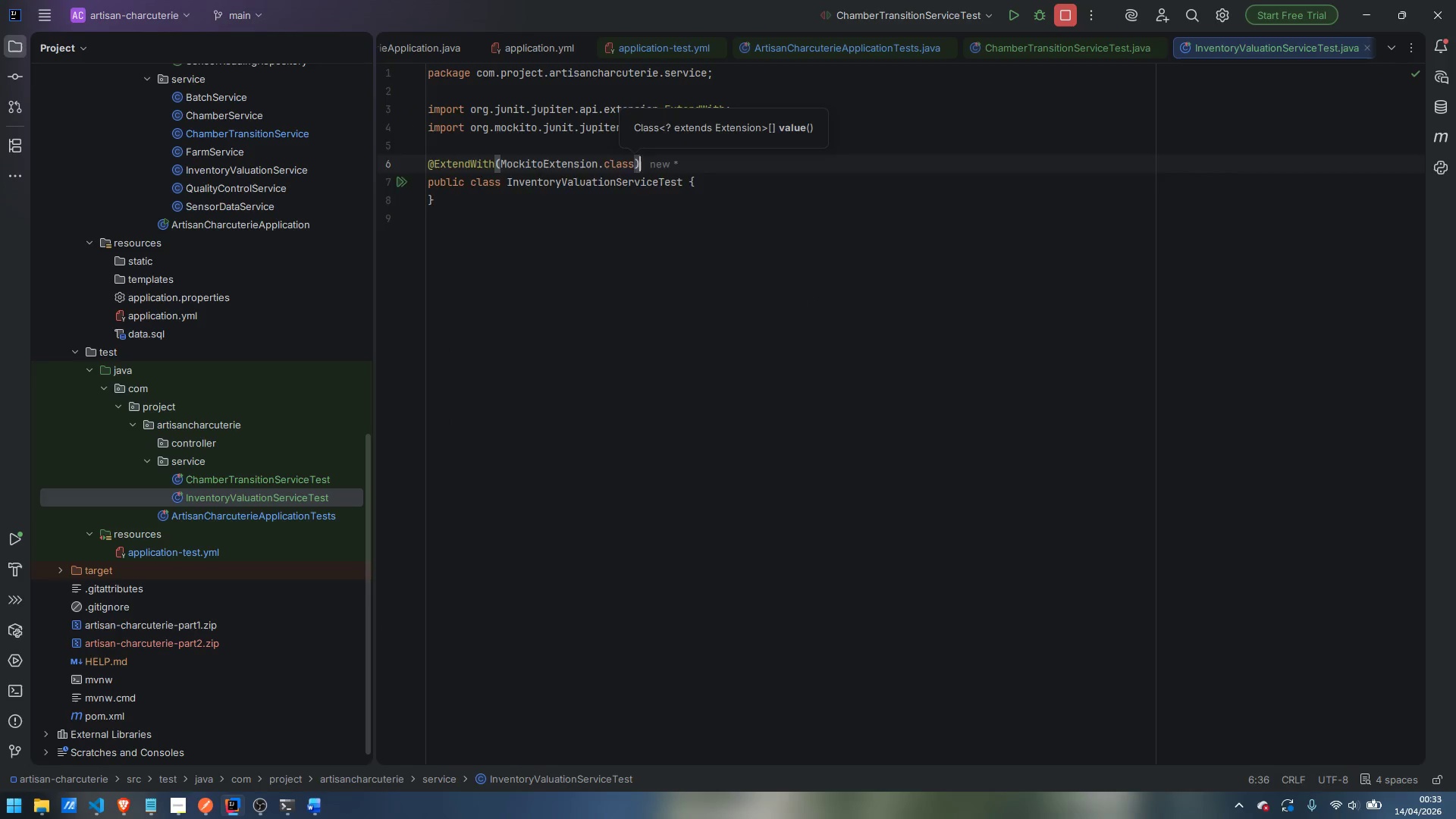 
key(Enter)
 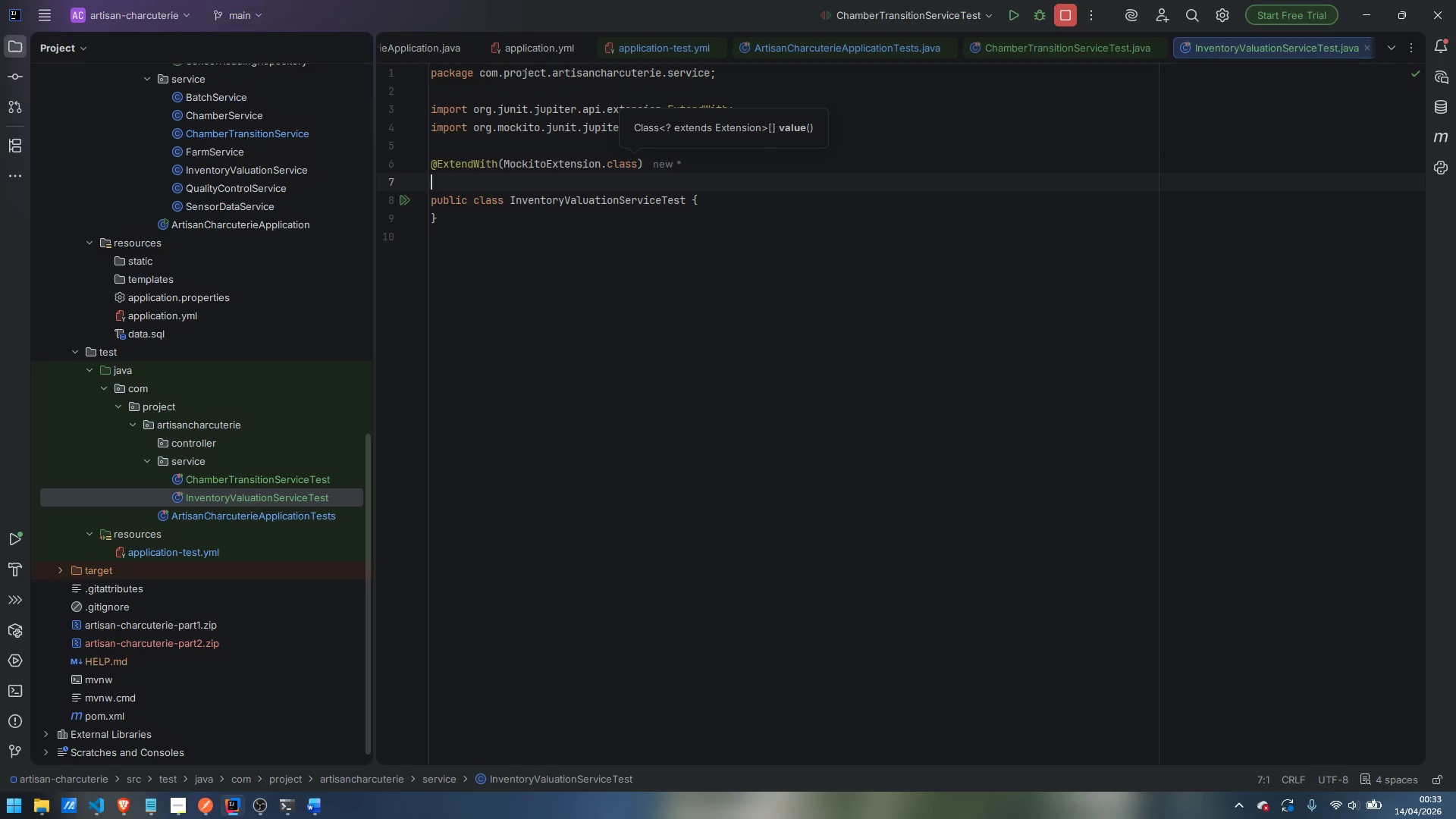 
type(@Displa)
 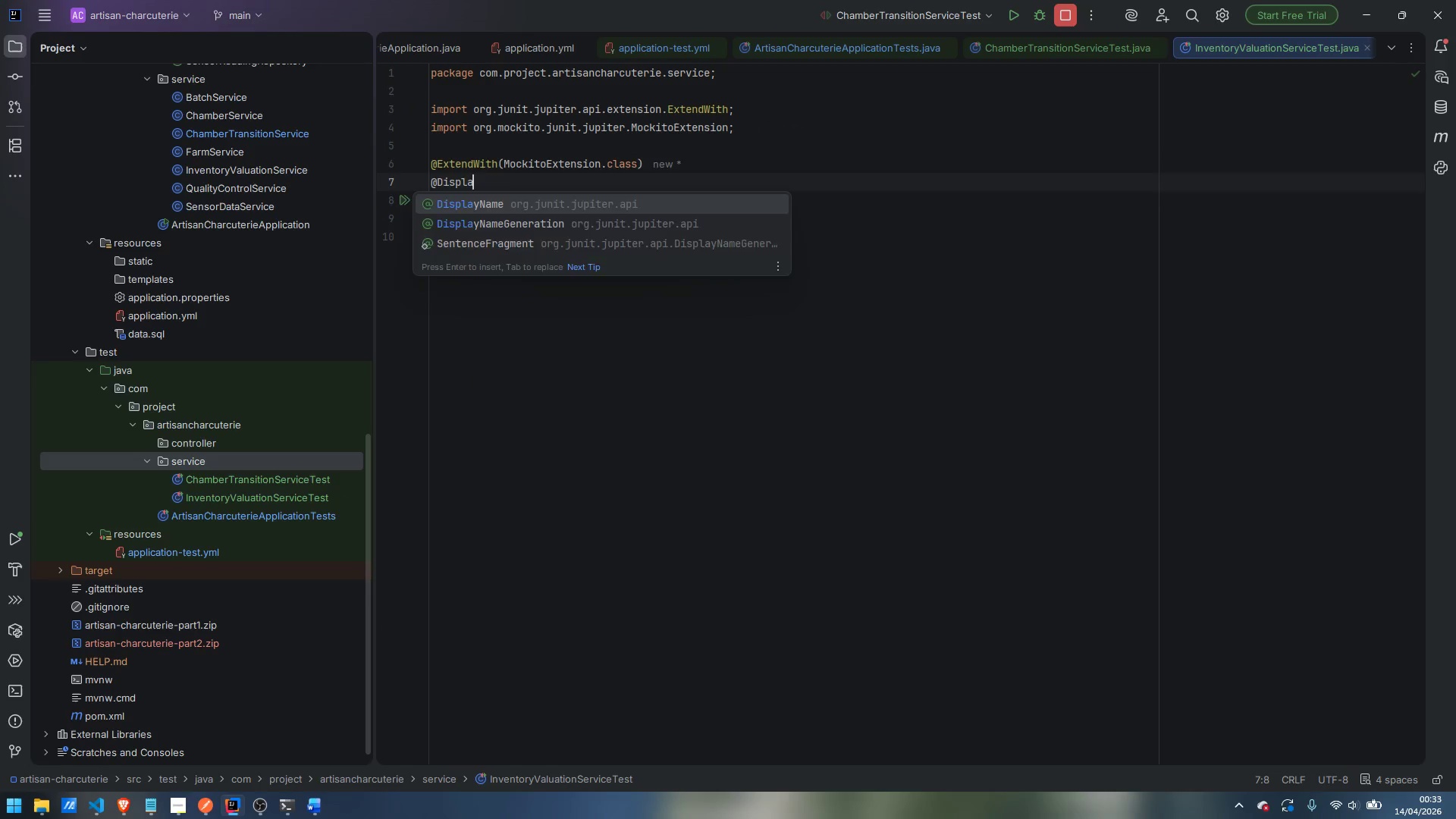 
key(Enter)
 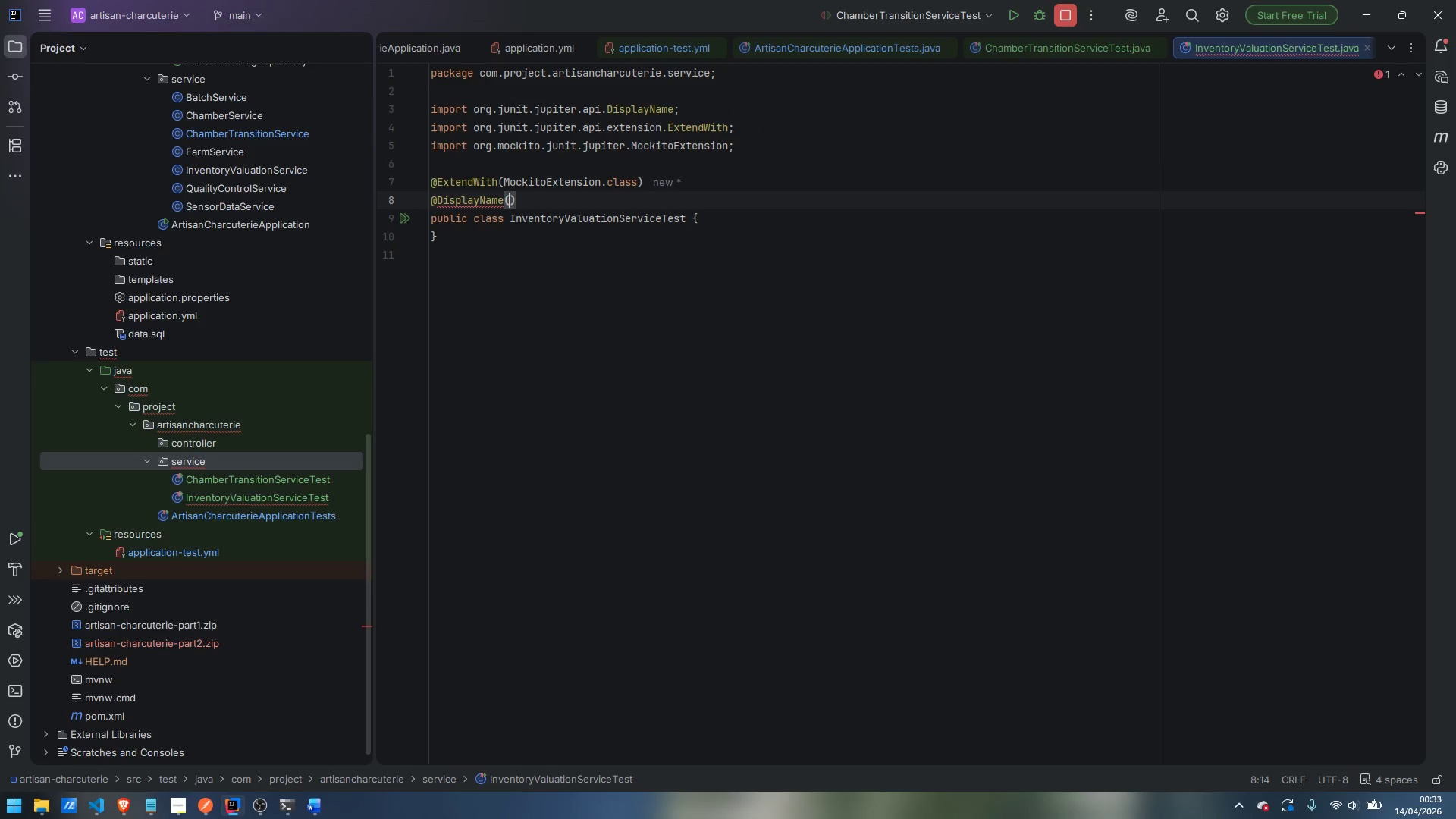 
type("InventoryValuationService - wight)
 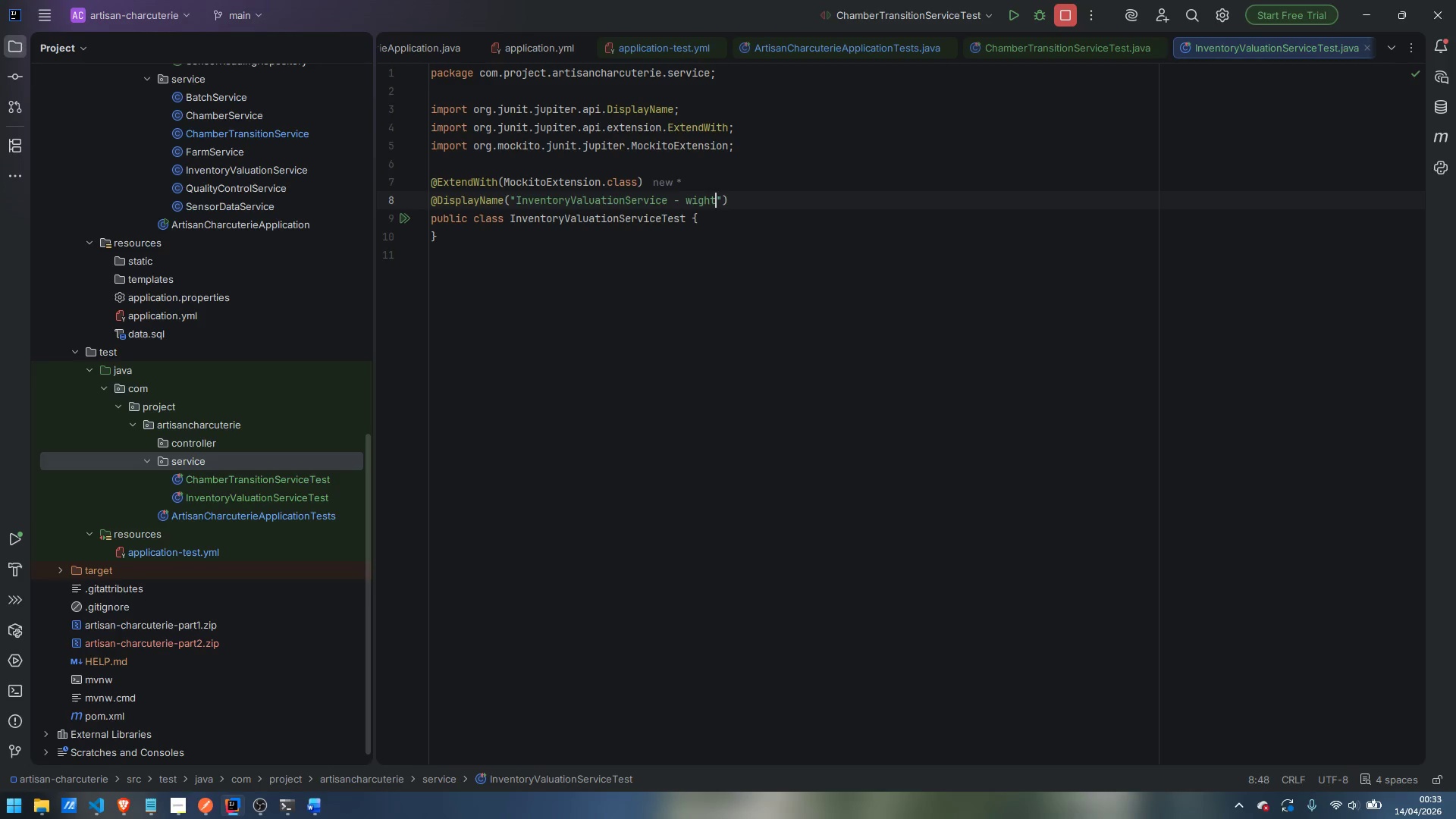 
key(Control+ControlLeft)
 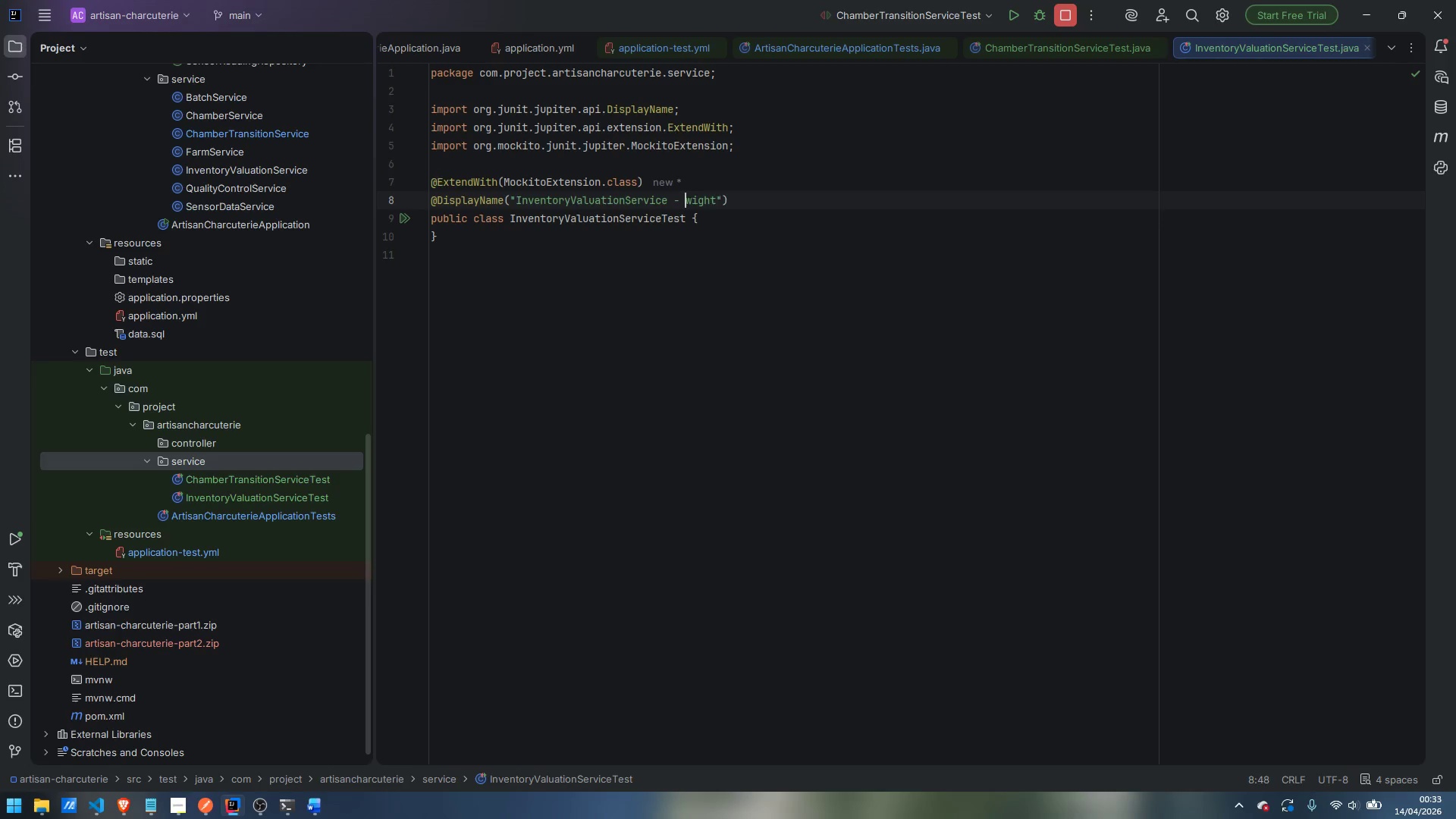 
key(Control+ArrowLeft)
 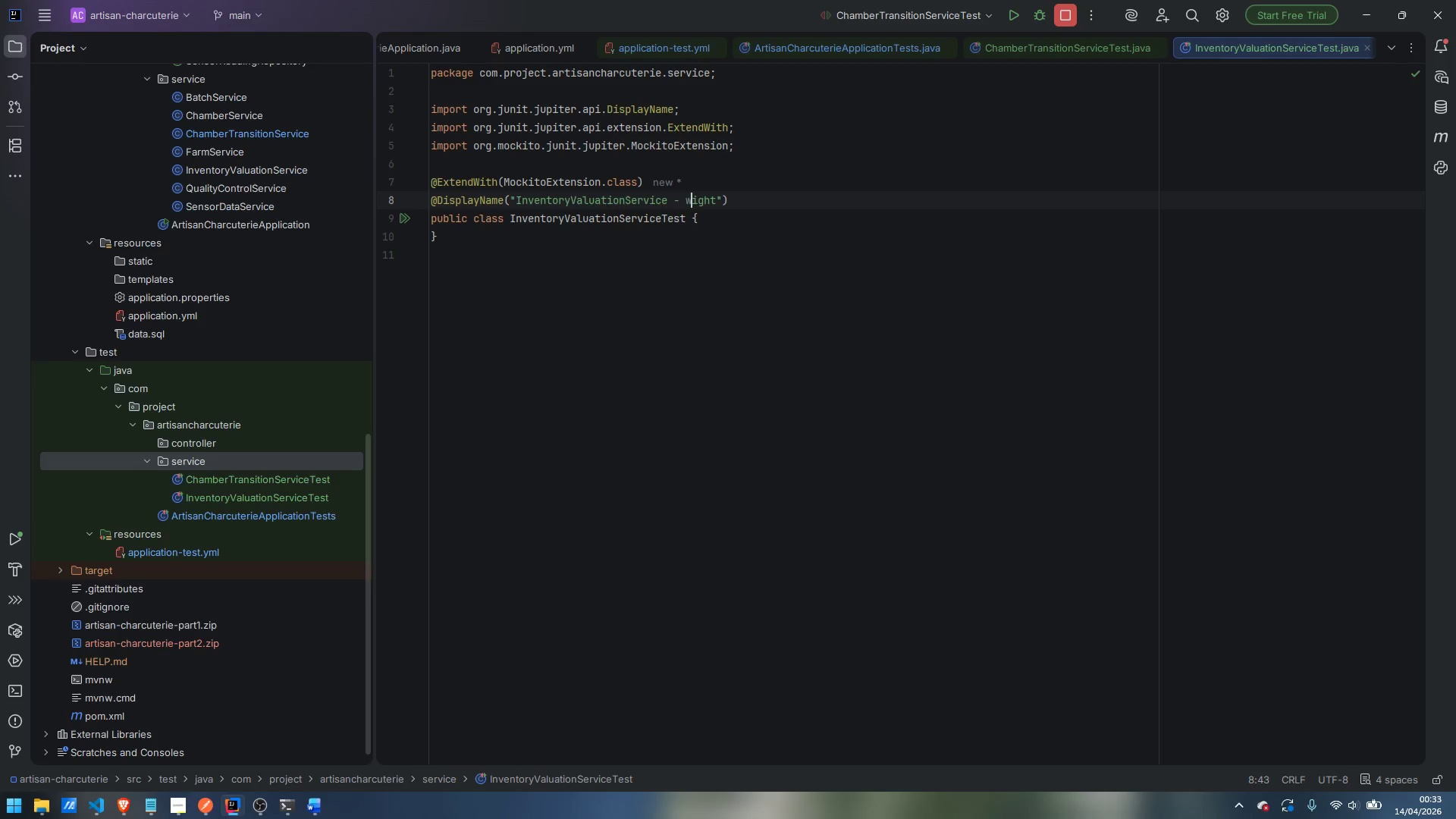 
key(ArrowRight)
 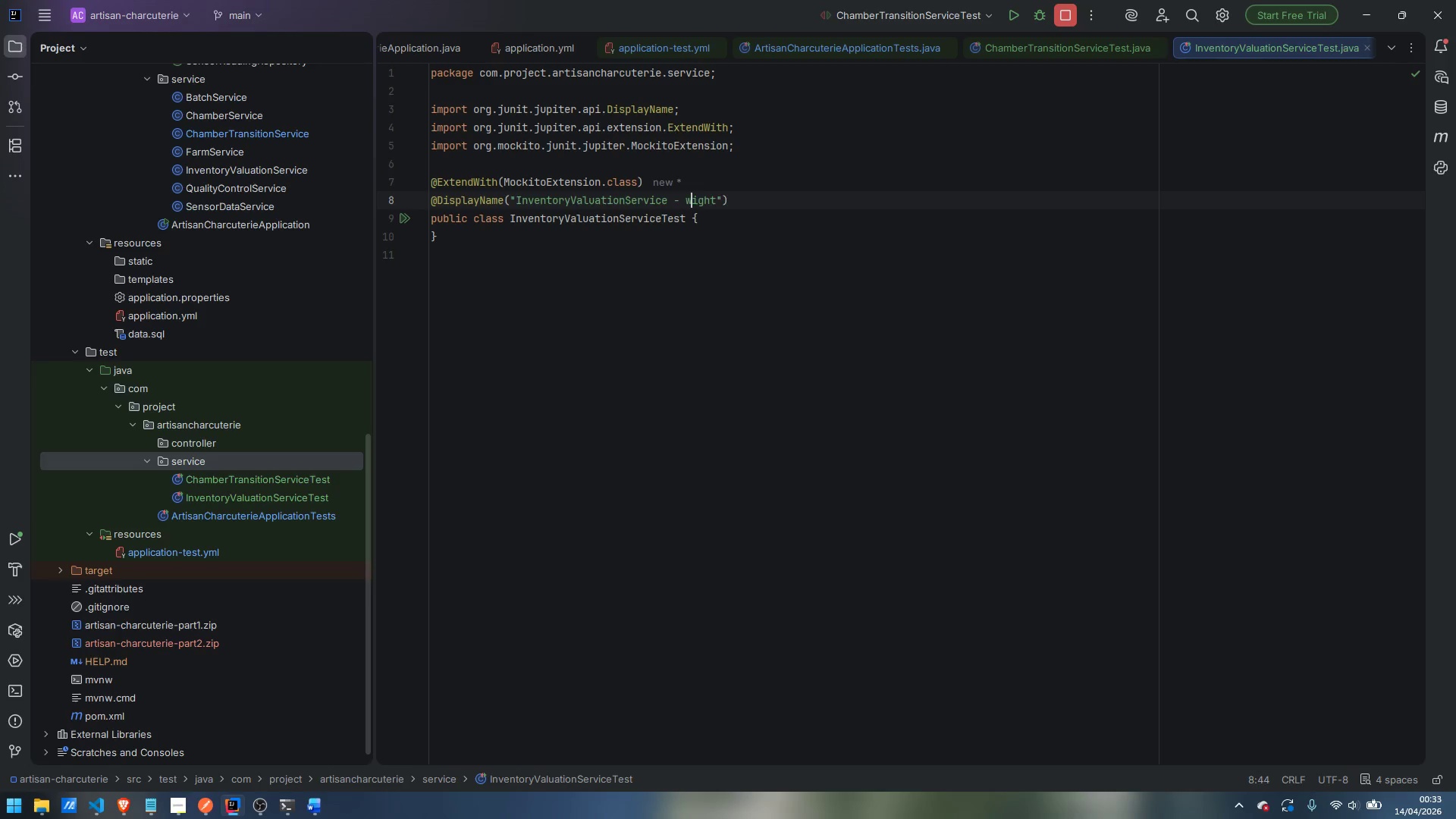 
key(E)
 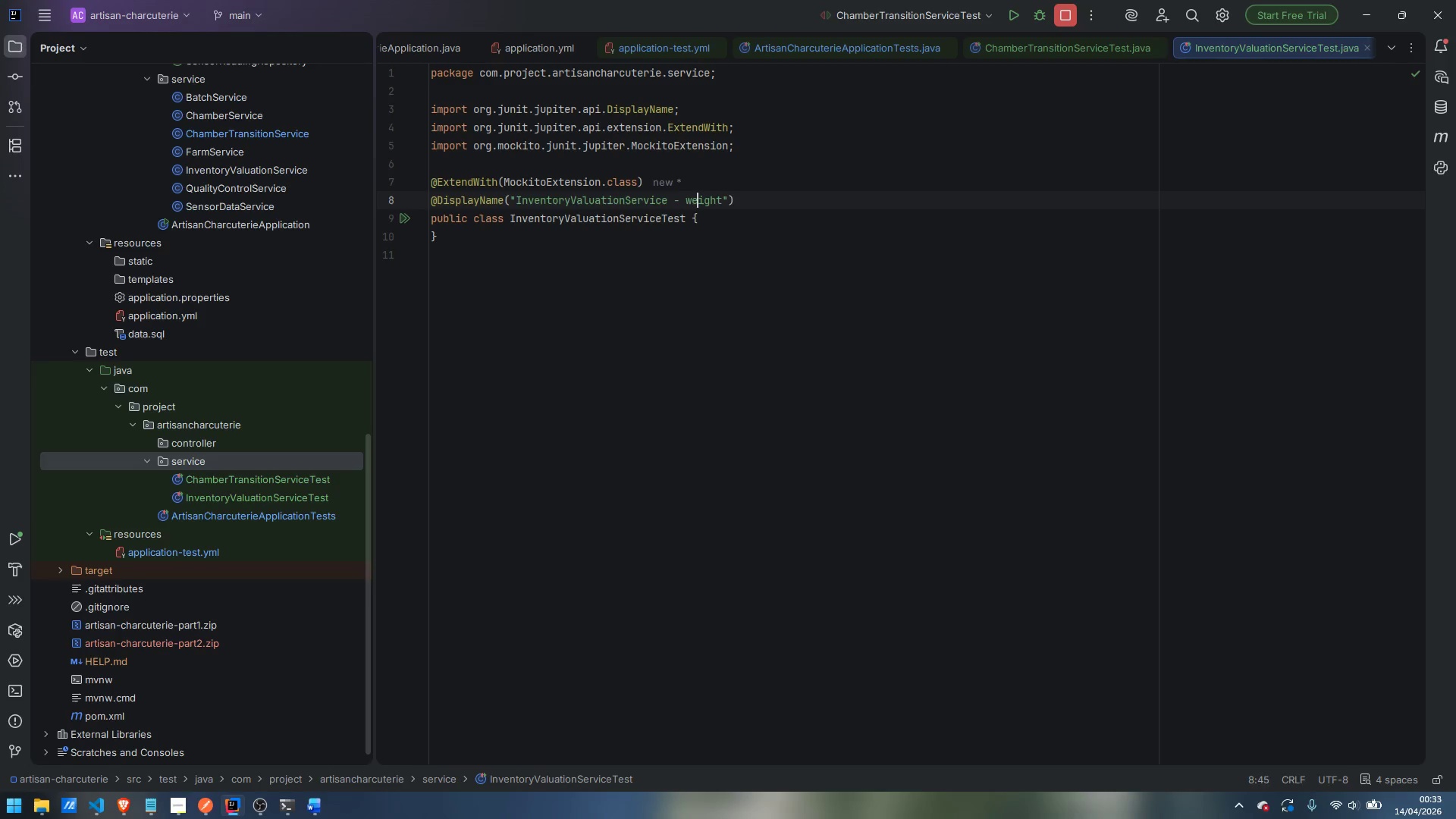 
key(Control+ControlLeft)
 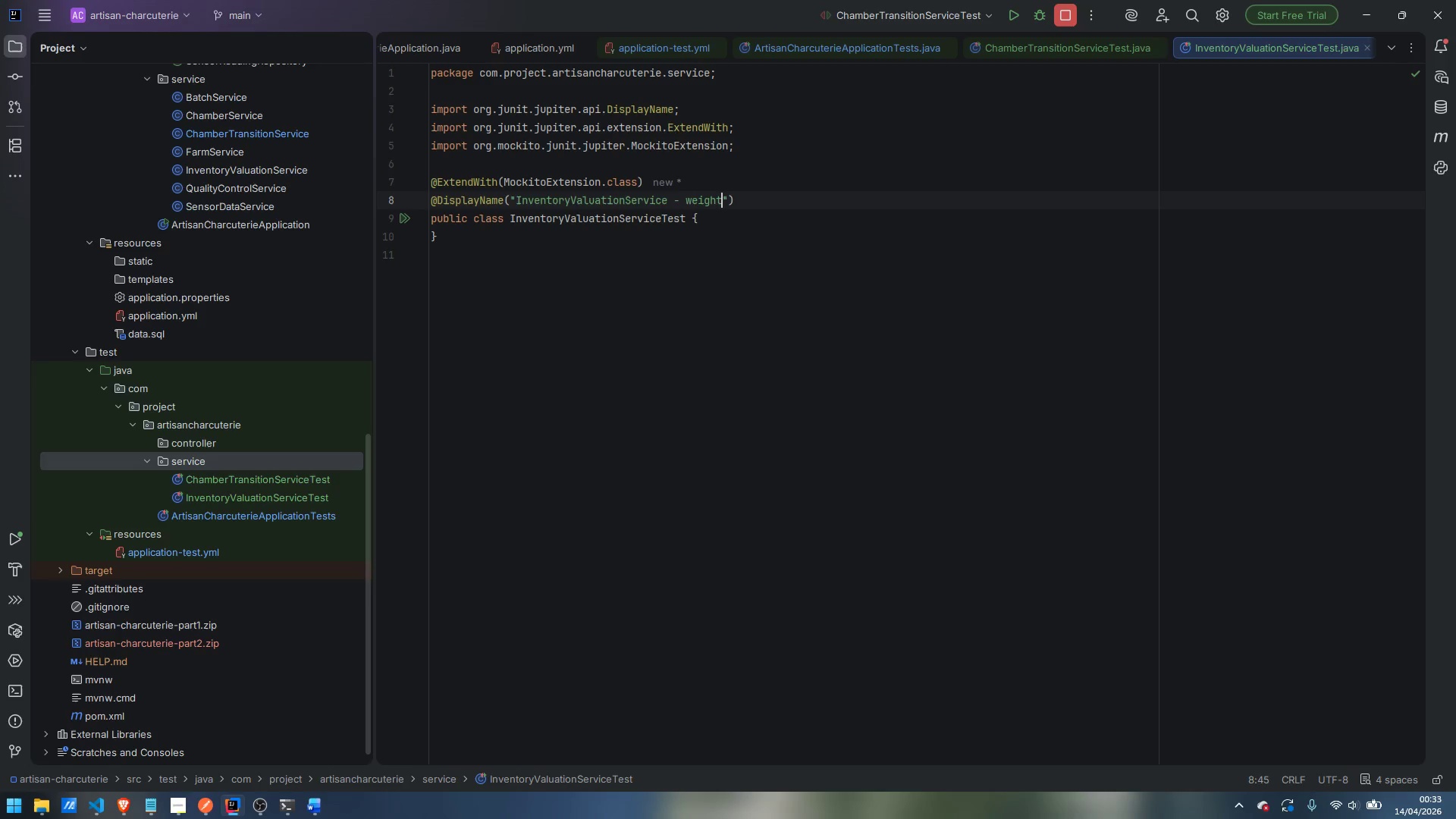 
key(Control+ArrowRight)
 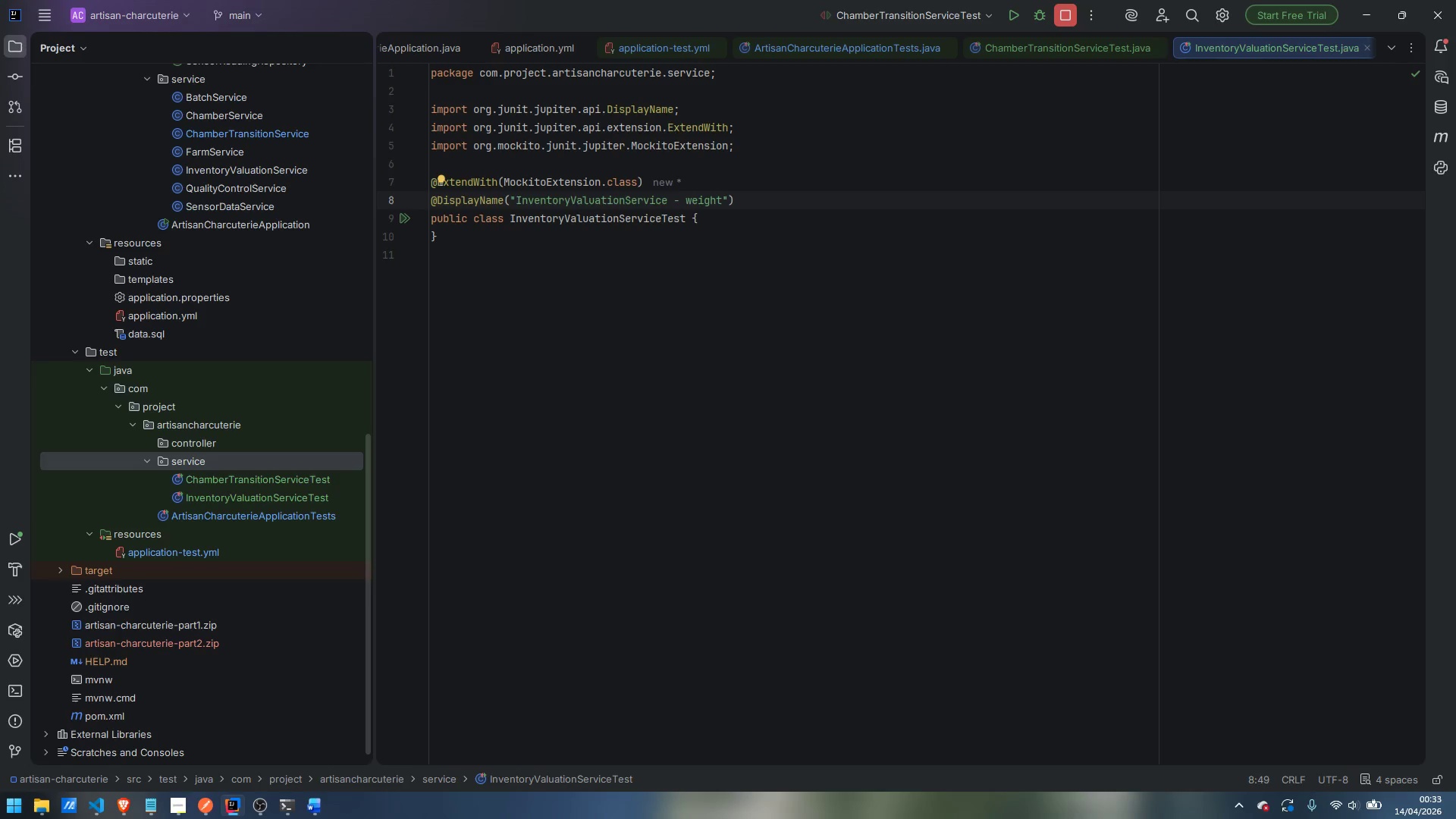 
type(-loss projection formula)
 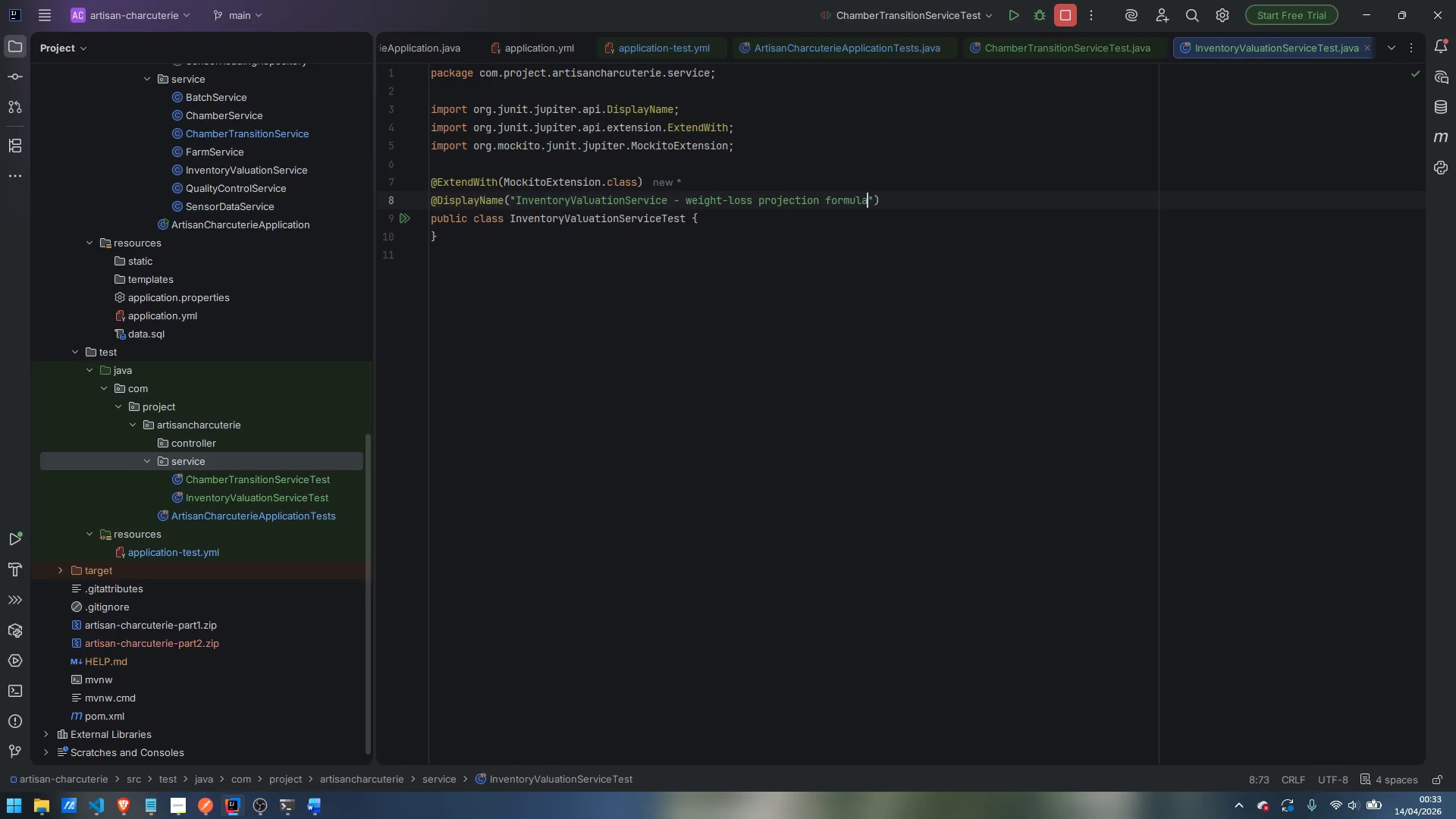 
key(ArrowDown)
 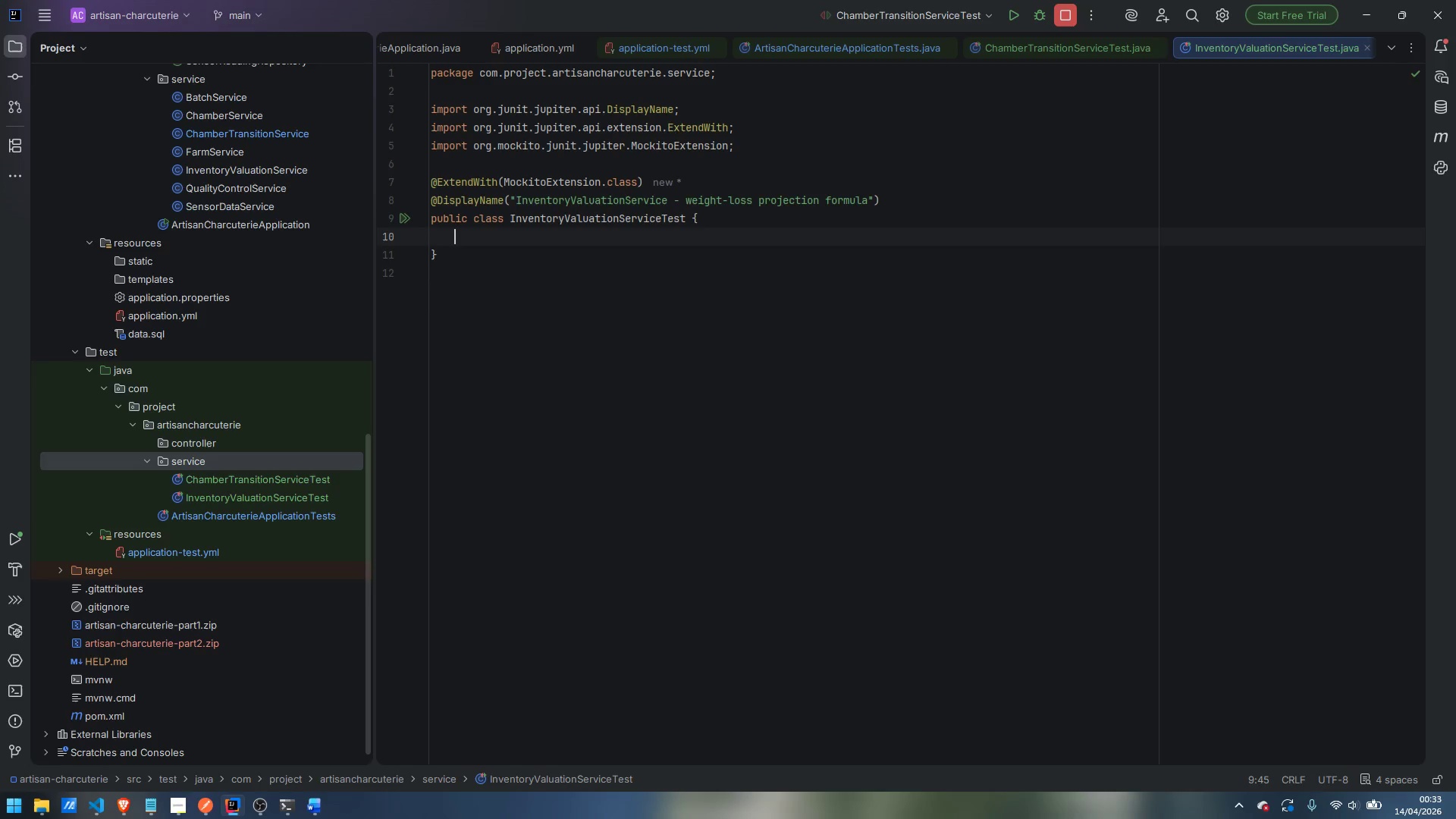 
key(Enter)
 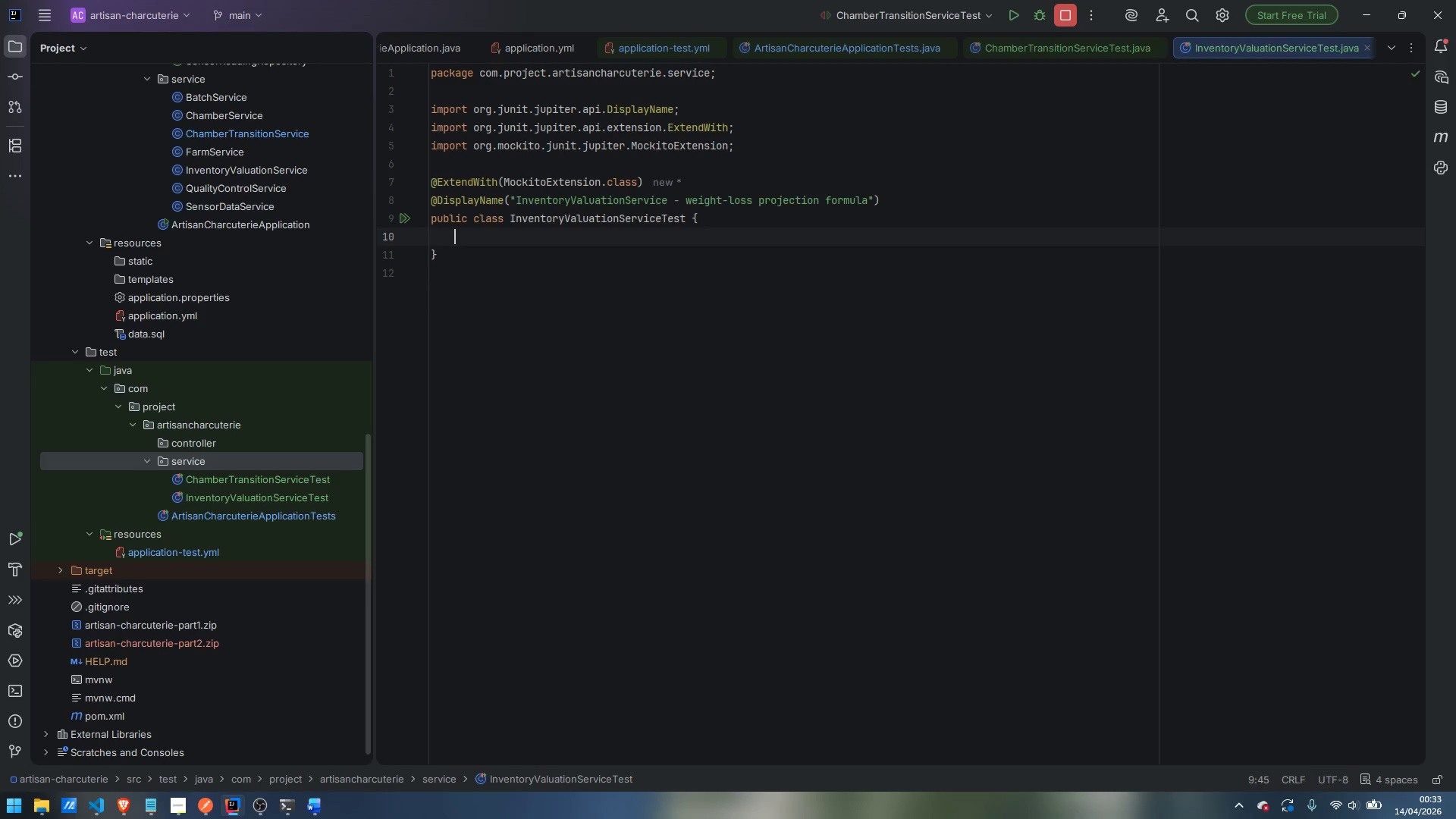 
key(Enter)
 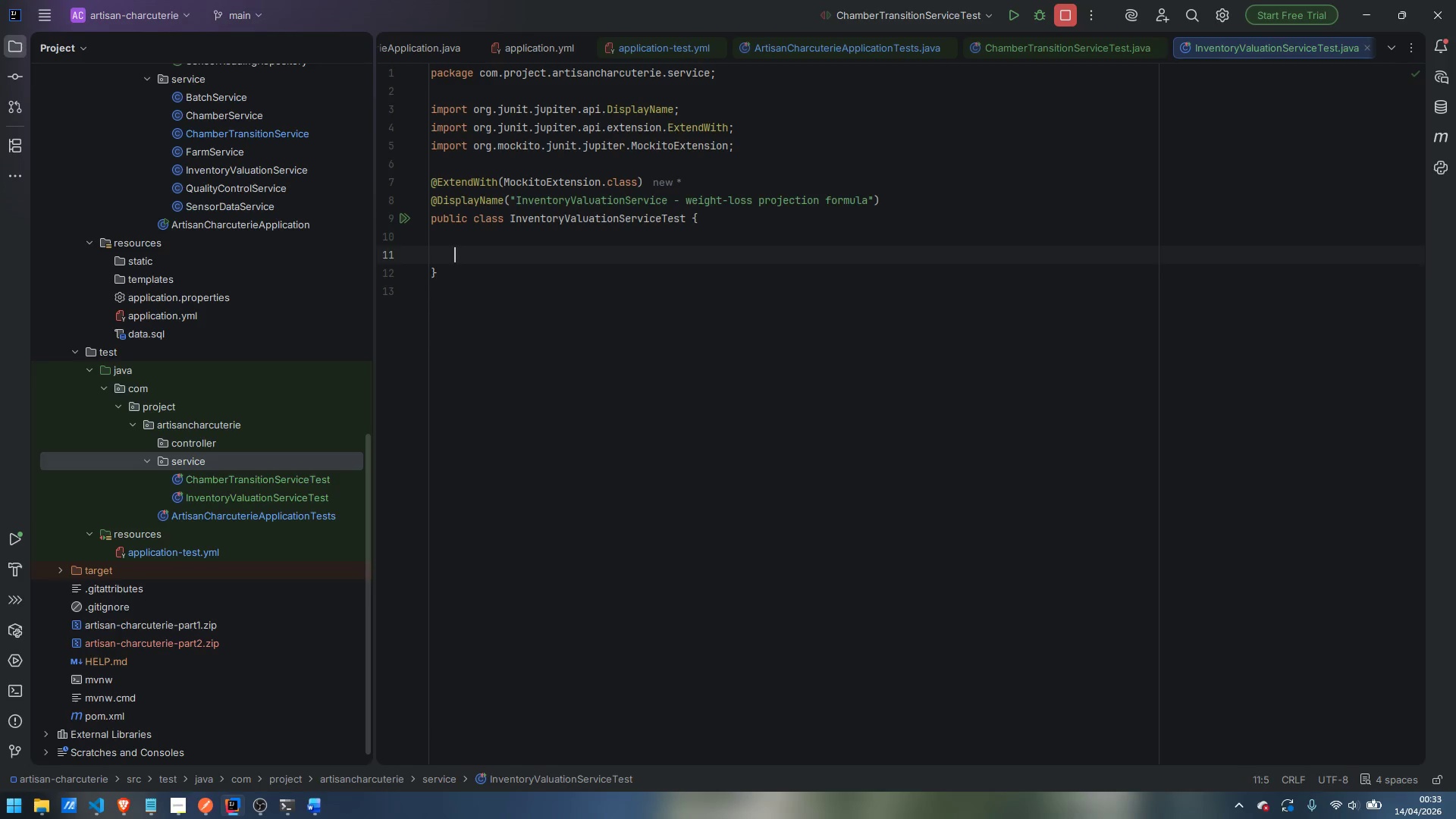 
key(Enter)
 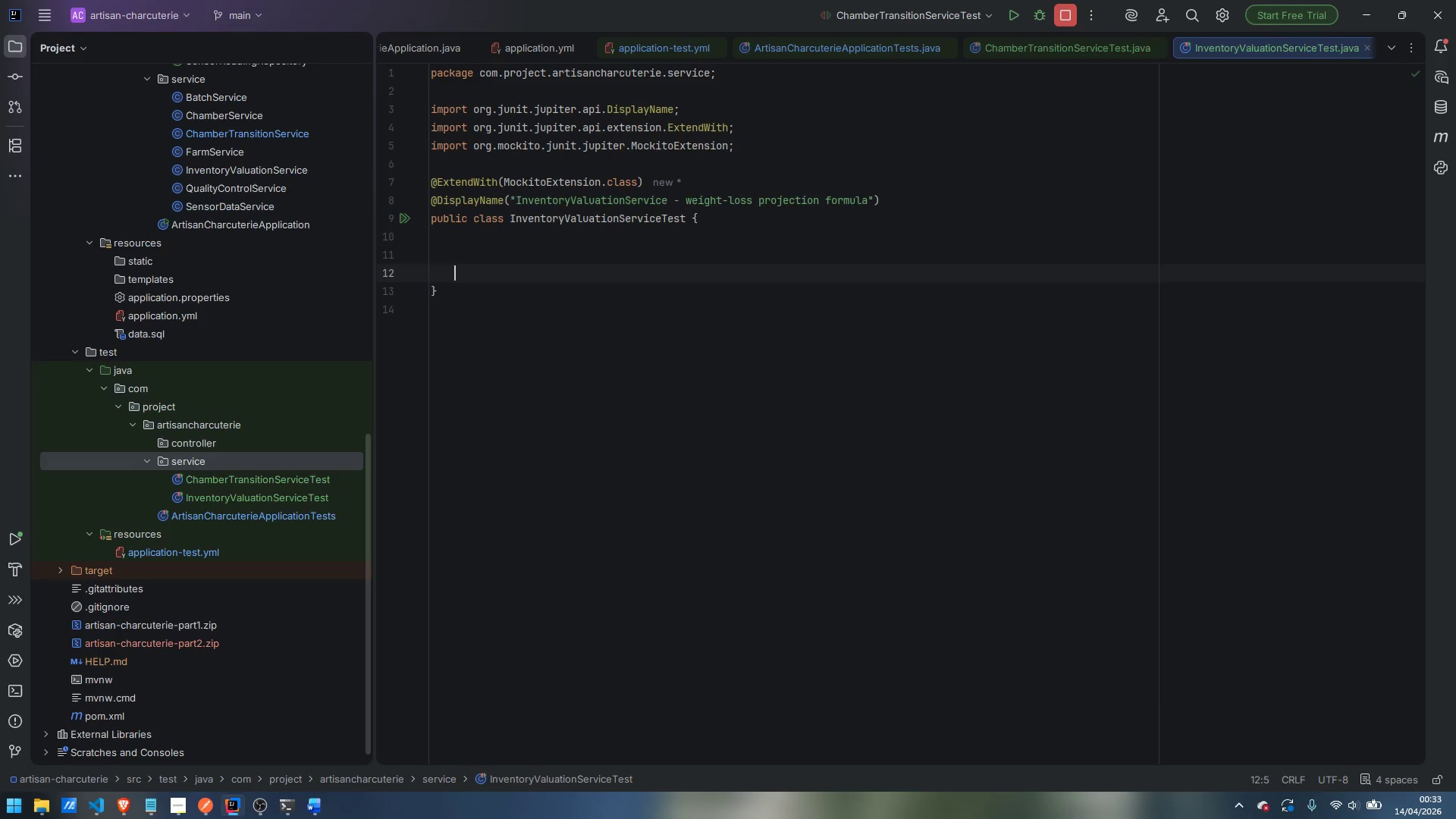 
key(ArrowUp)
 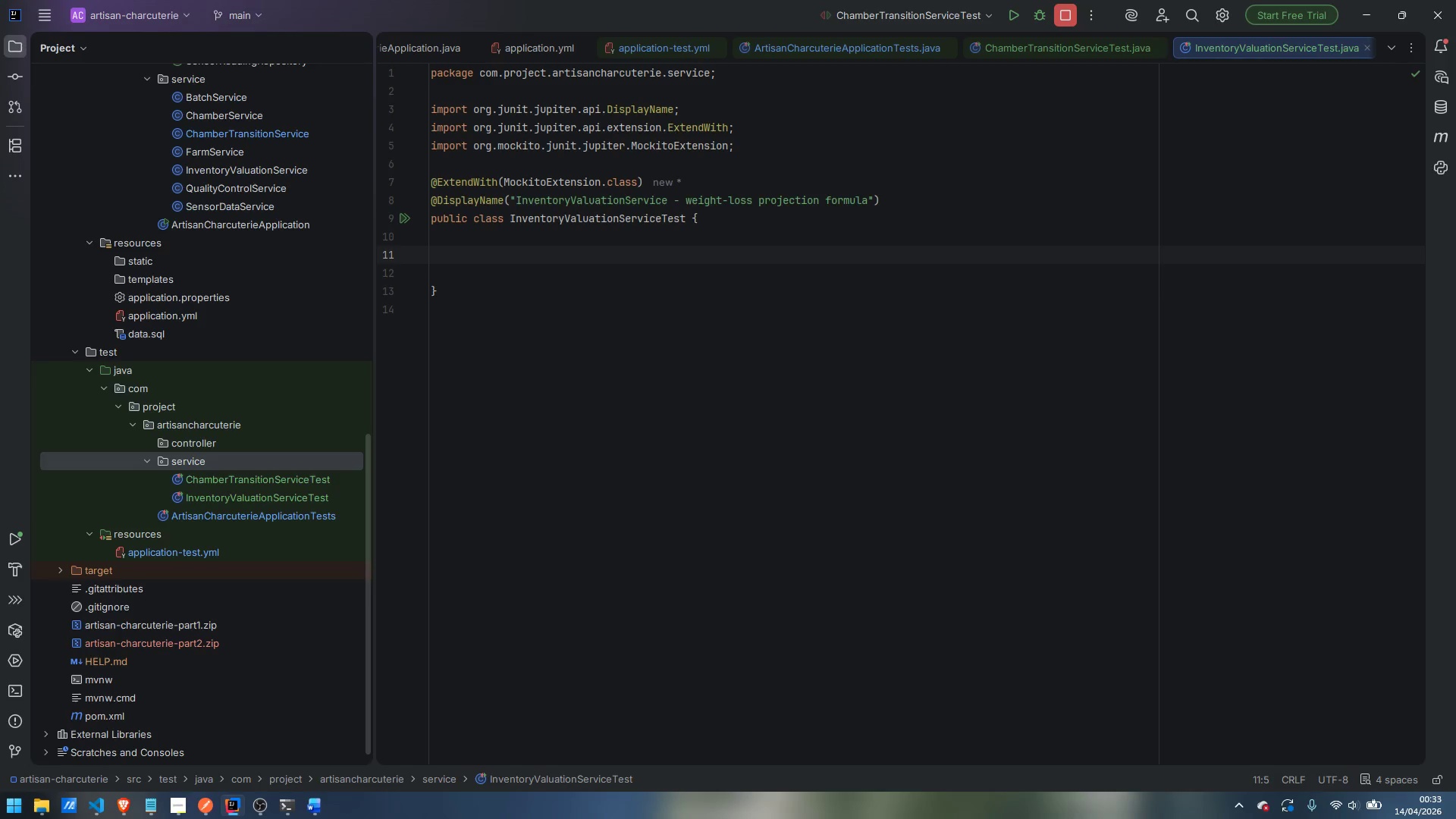 
type(@Mock)
 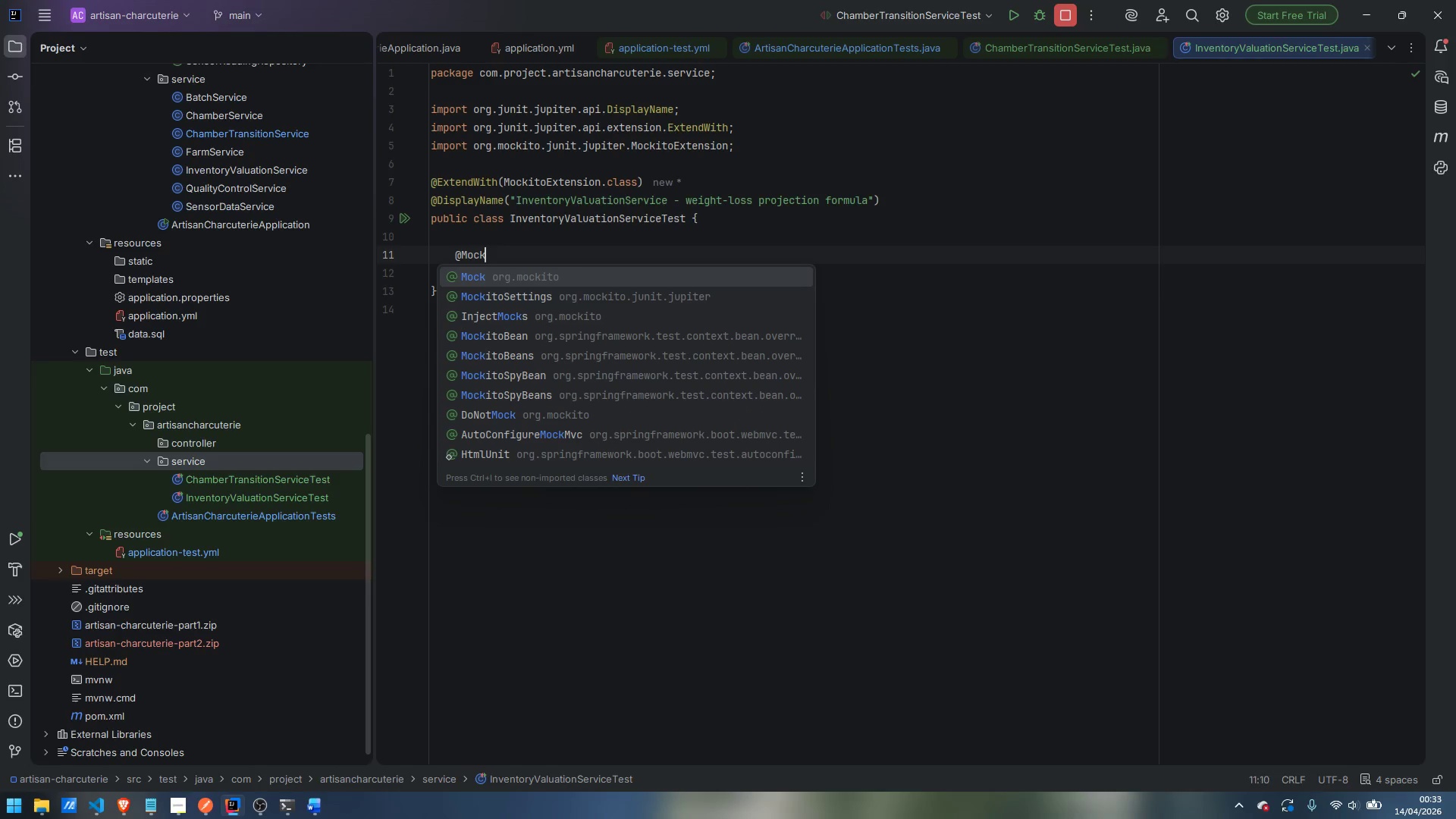 
hold_key(key=ShiftLeft, duration=0.36)
 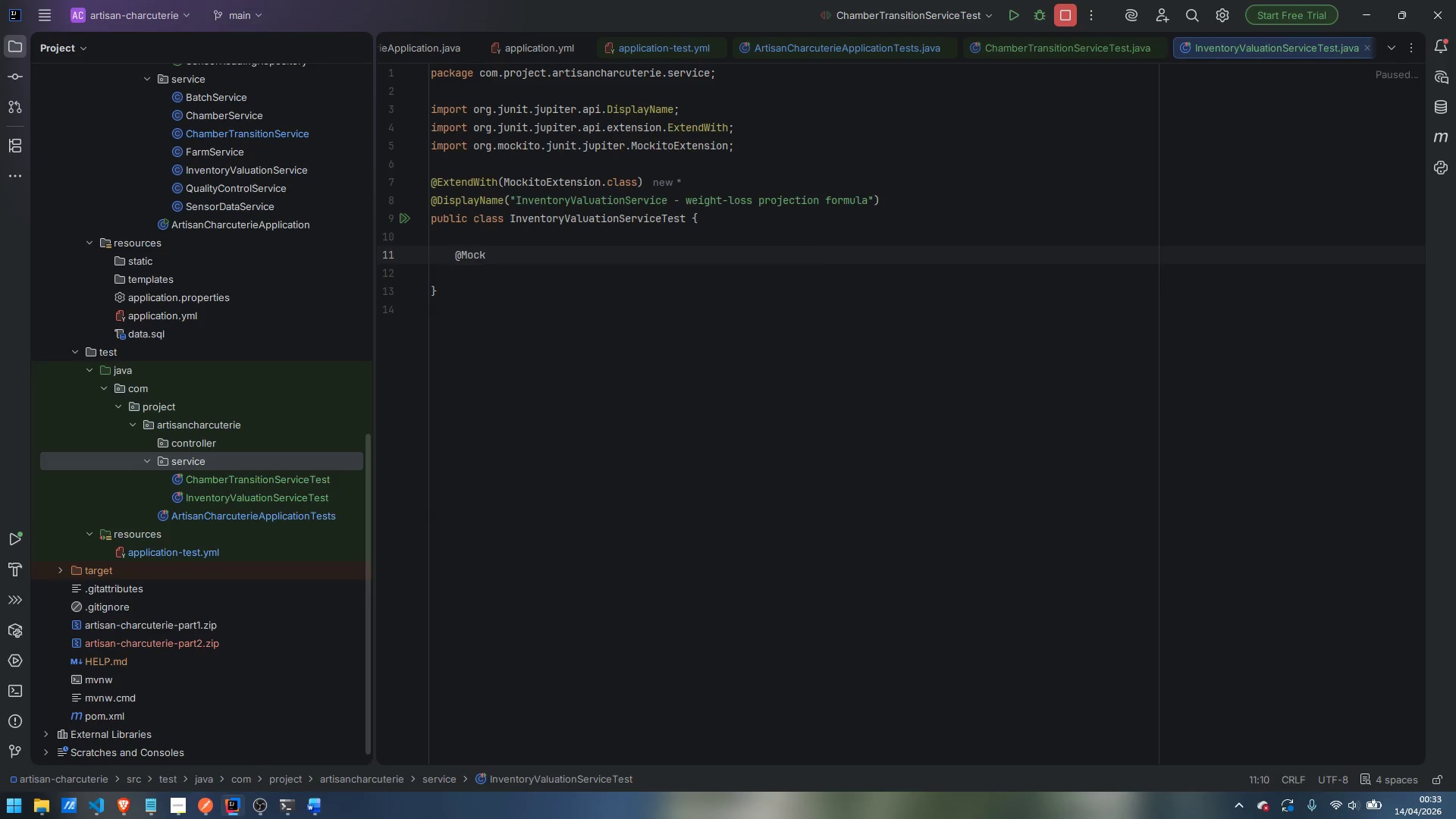 
key(Enter)
 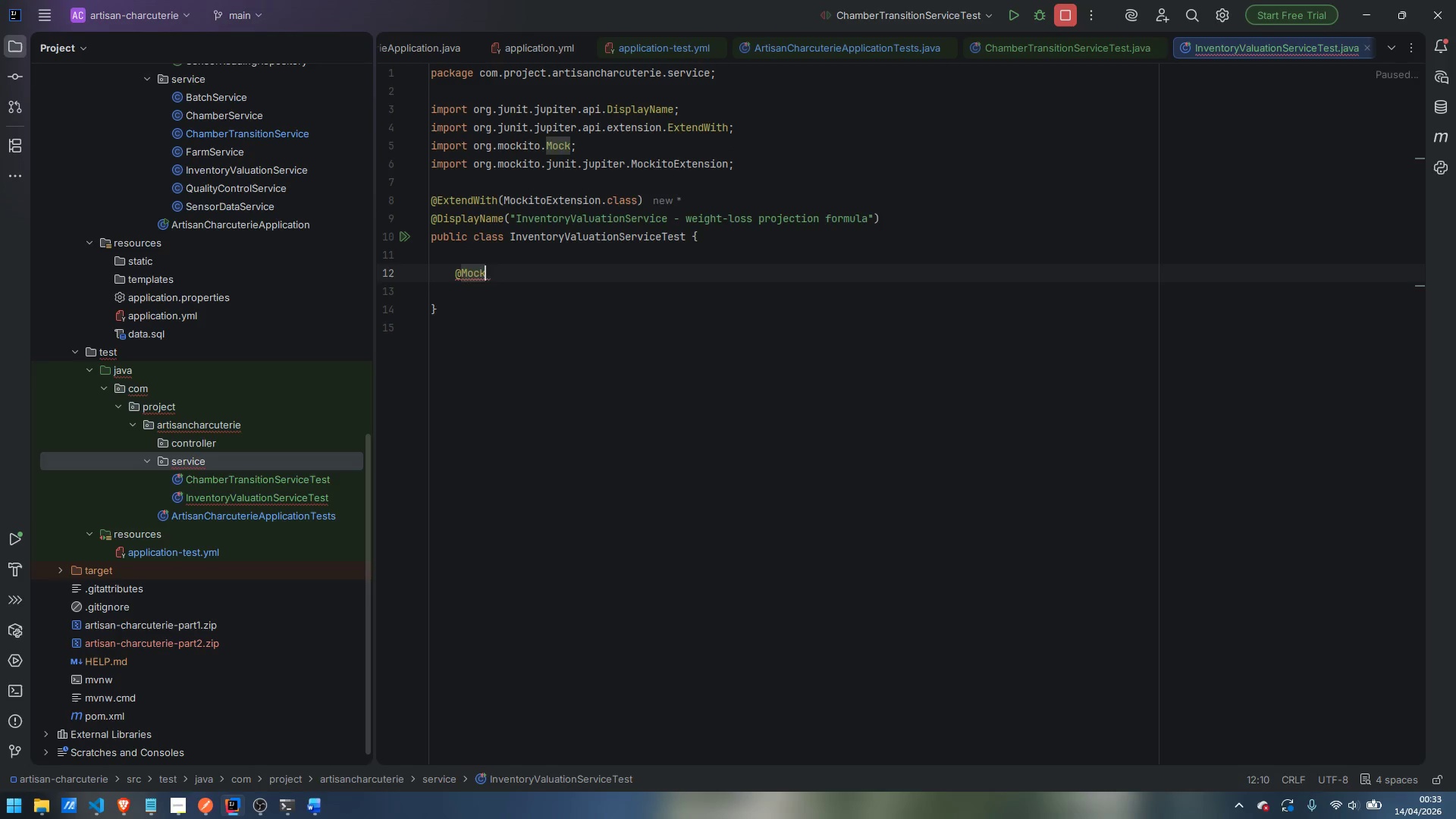 
type( private BatchRepo)
 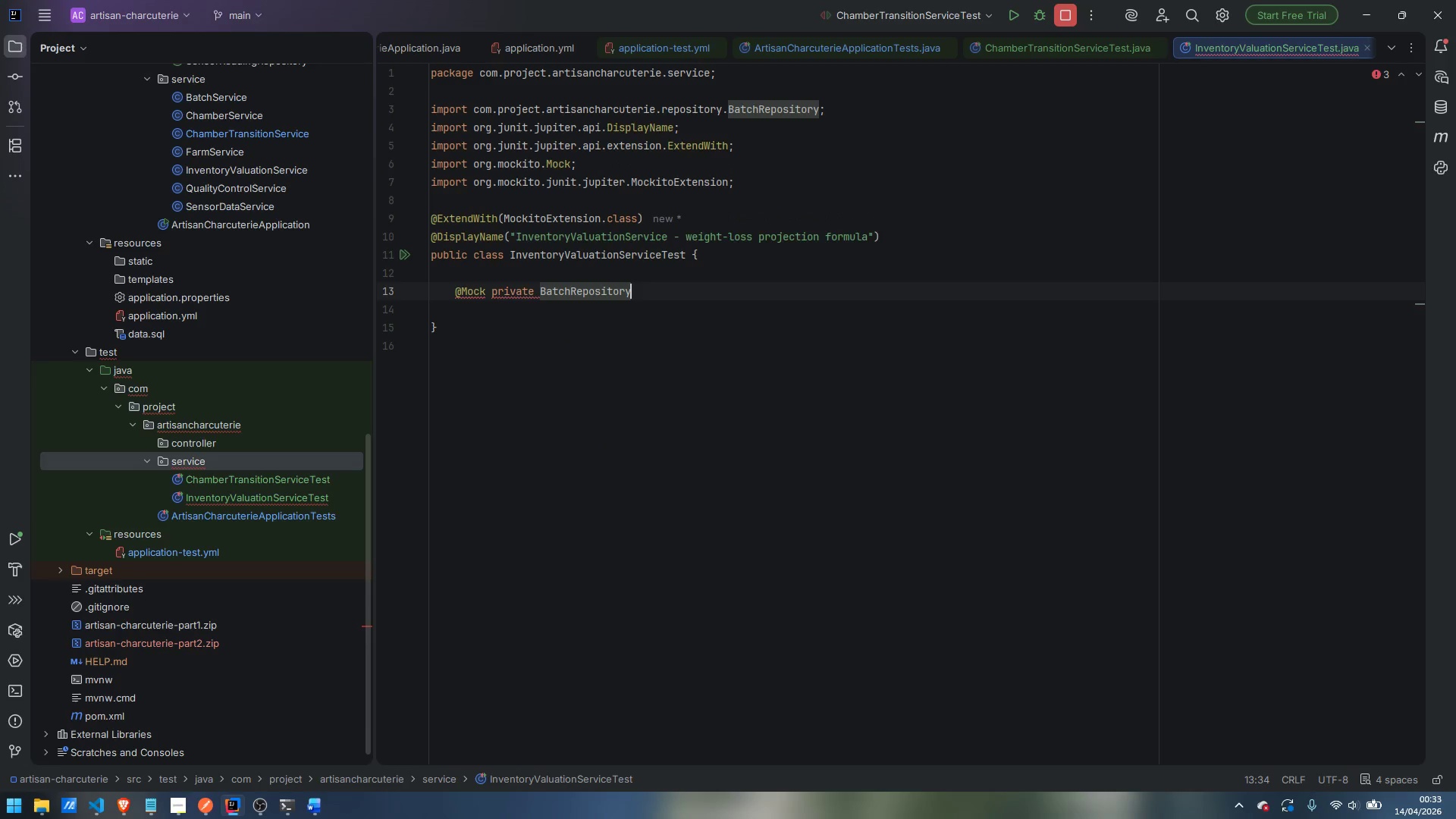 
 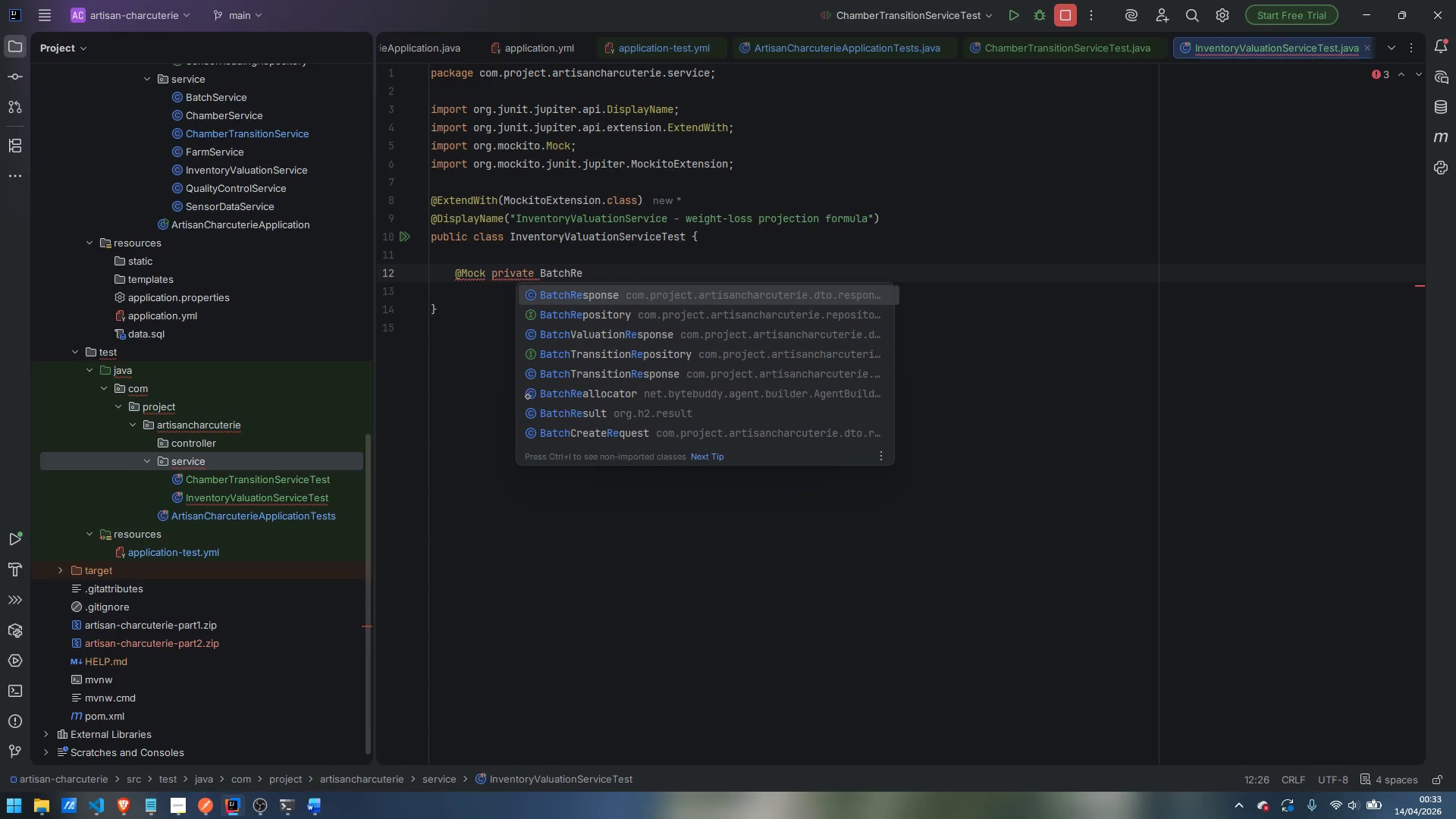 
key(Enter)
 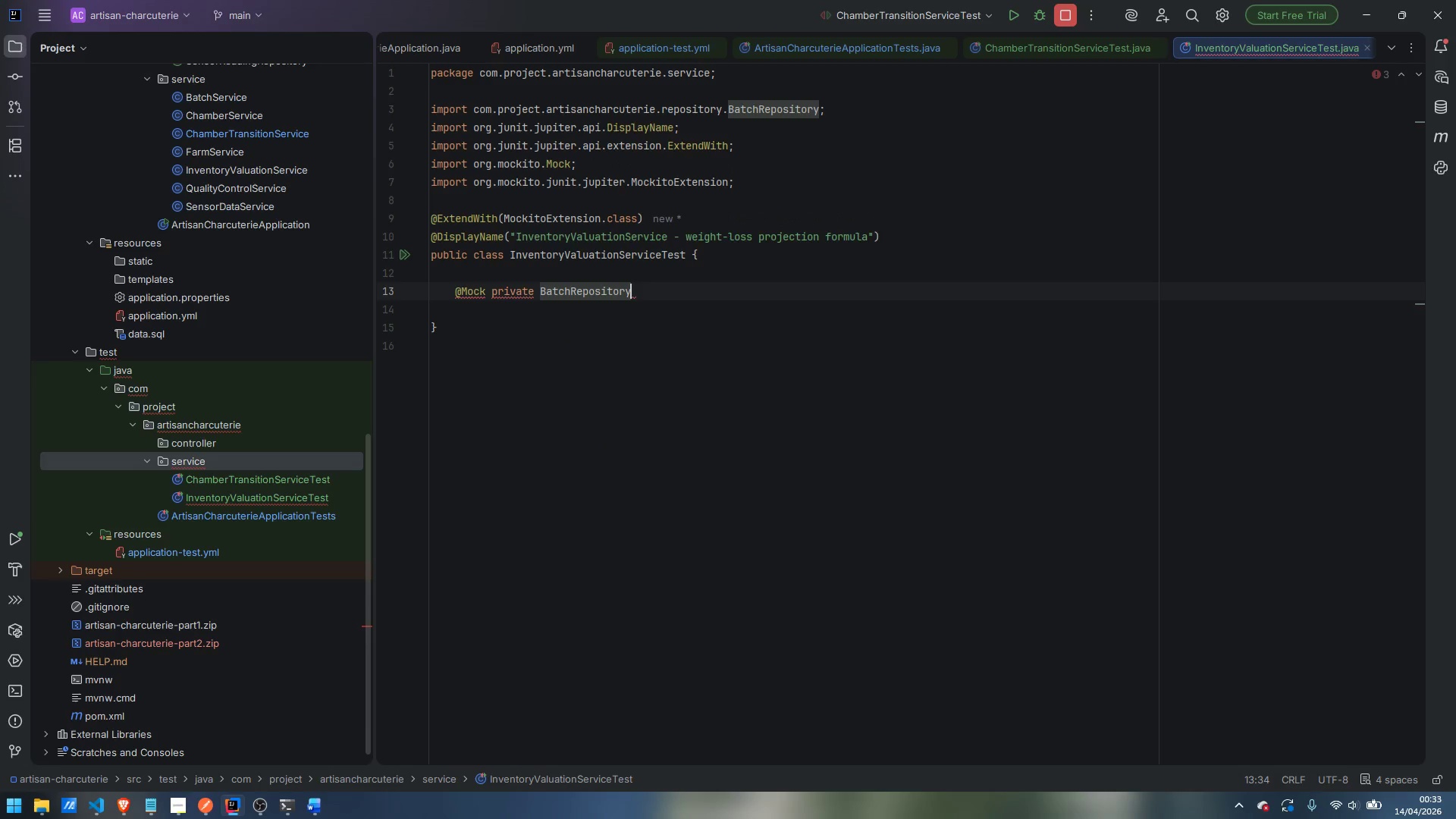 
type( batch)
 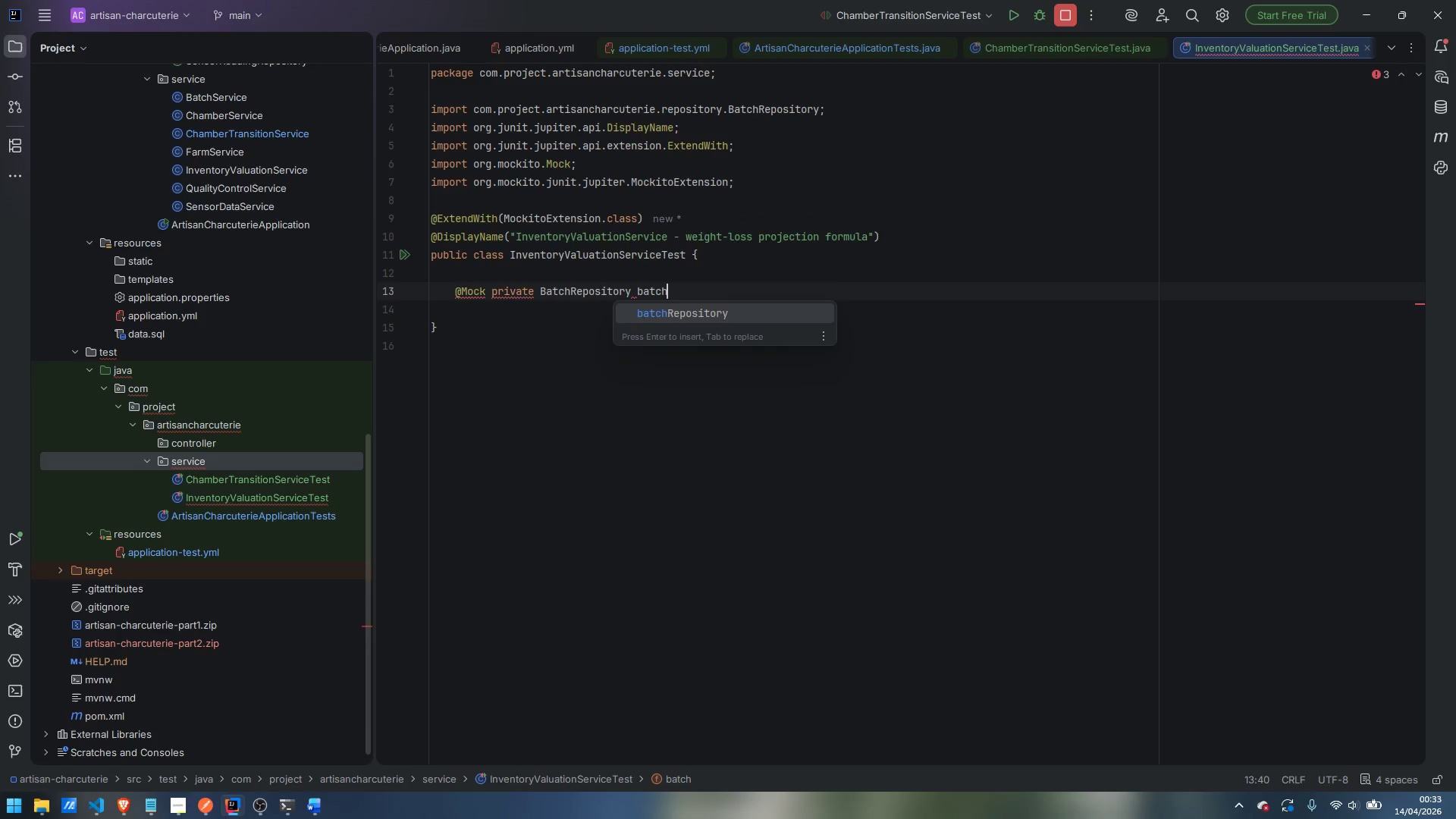 
key(Enter)
 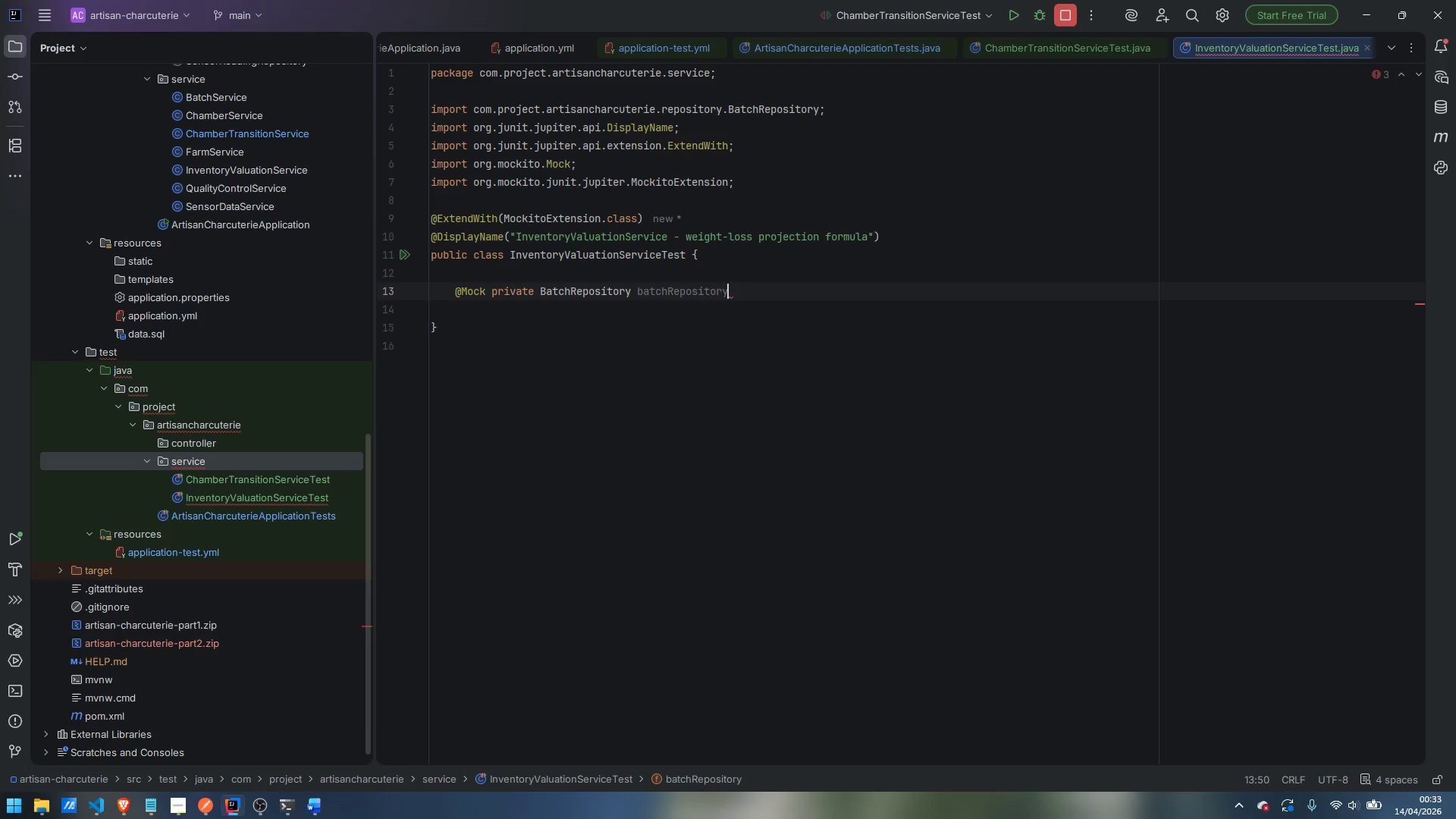 
key(Semicolon)
 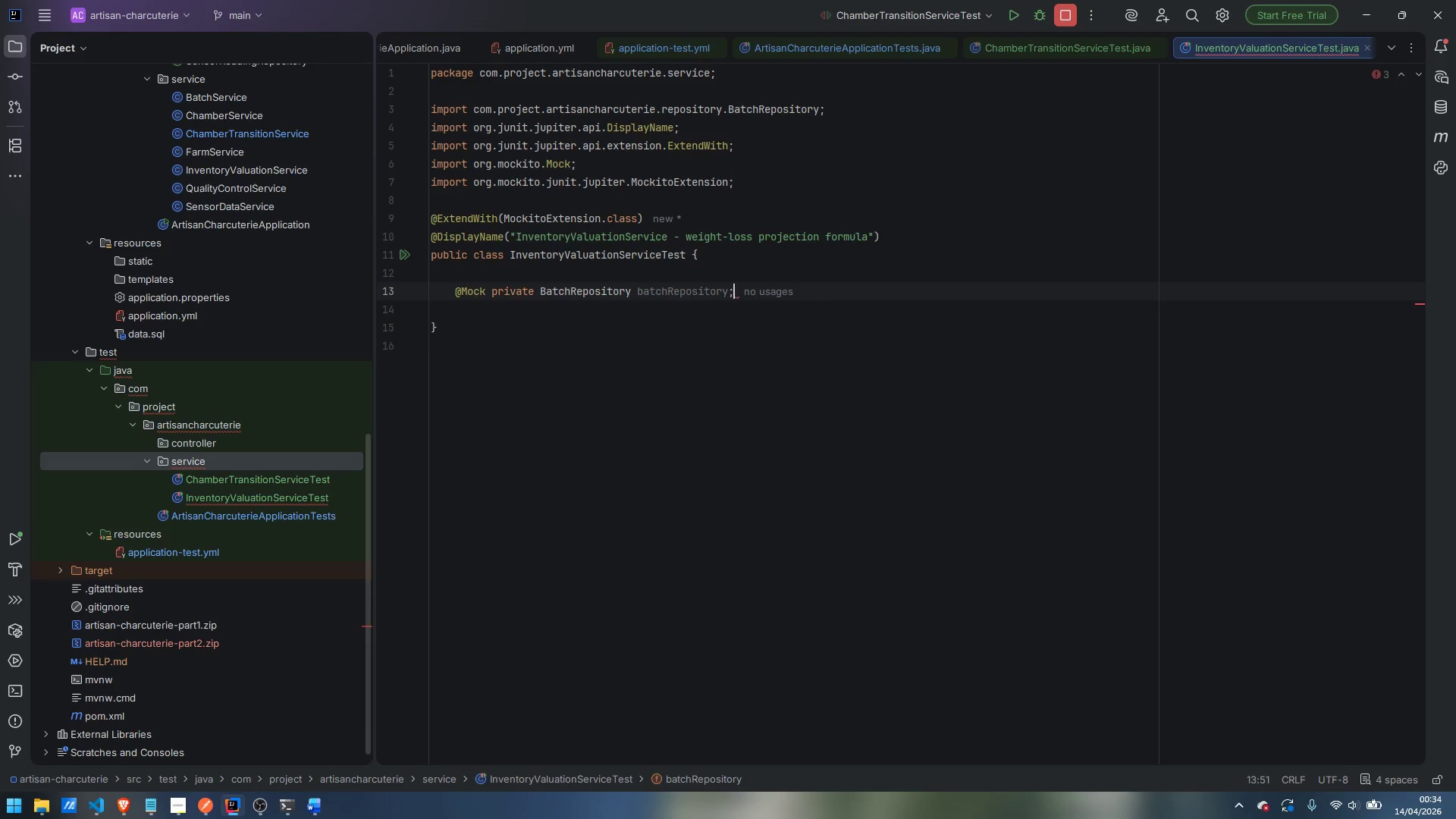 
key(Enter)
 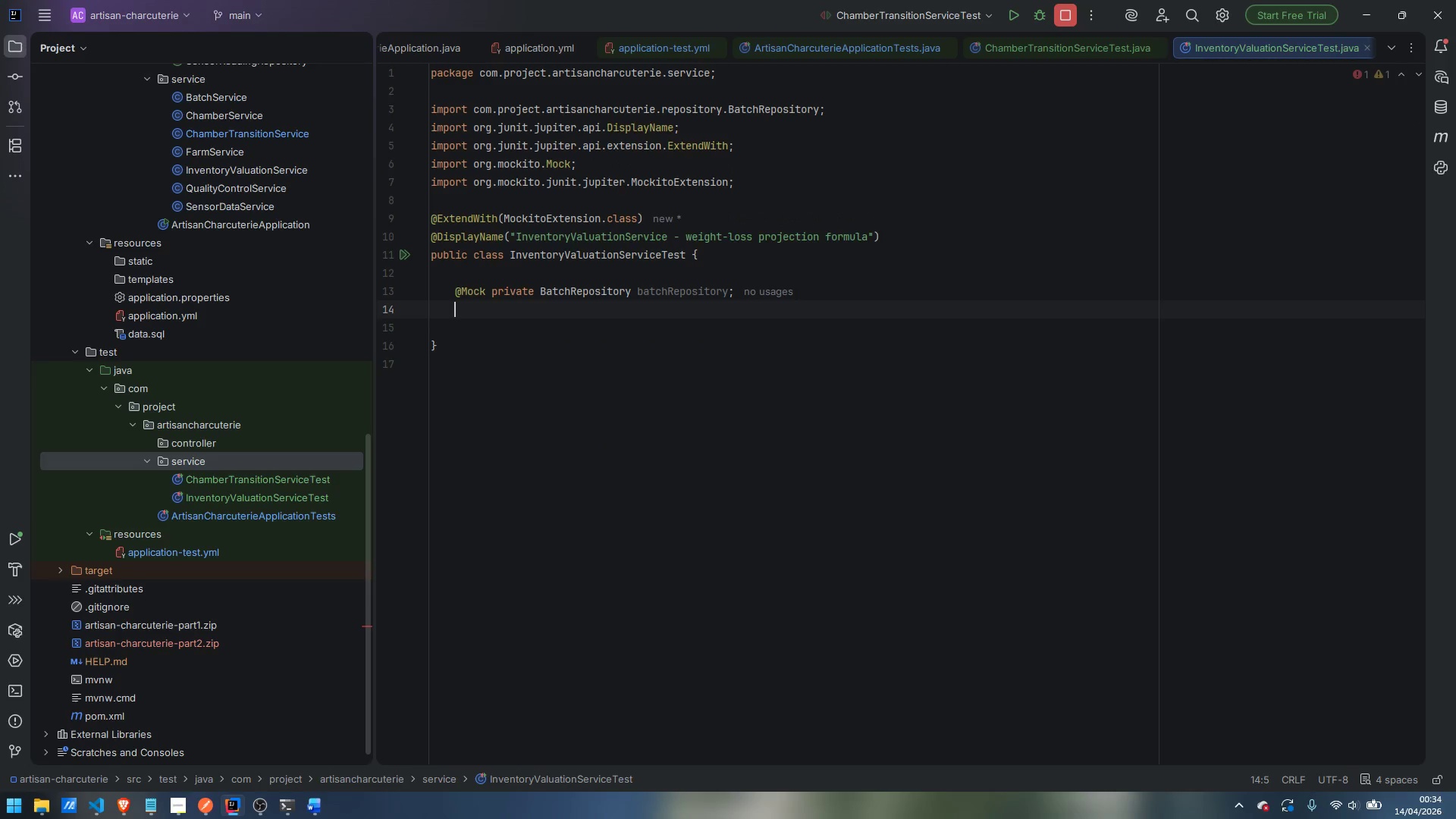 
type(@Mock)
 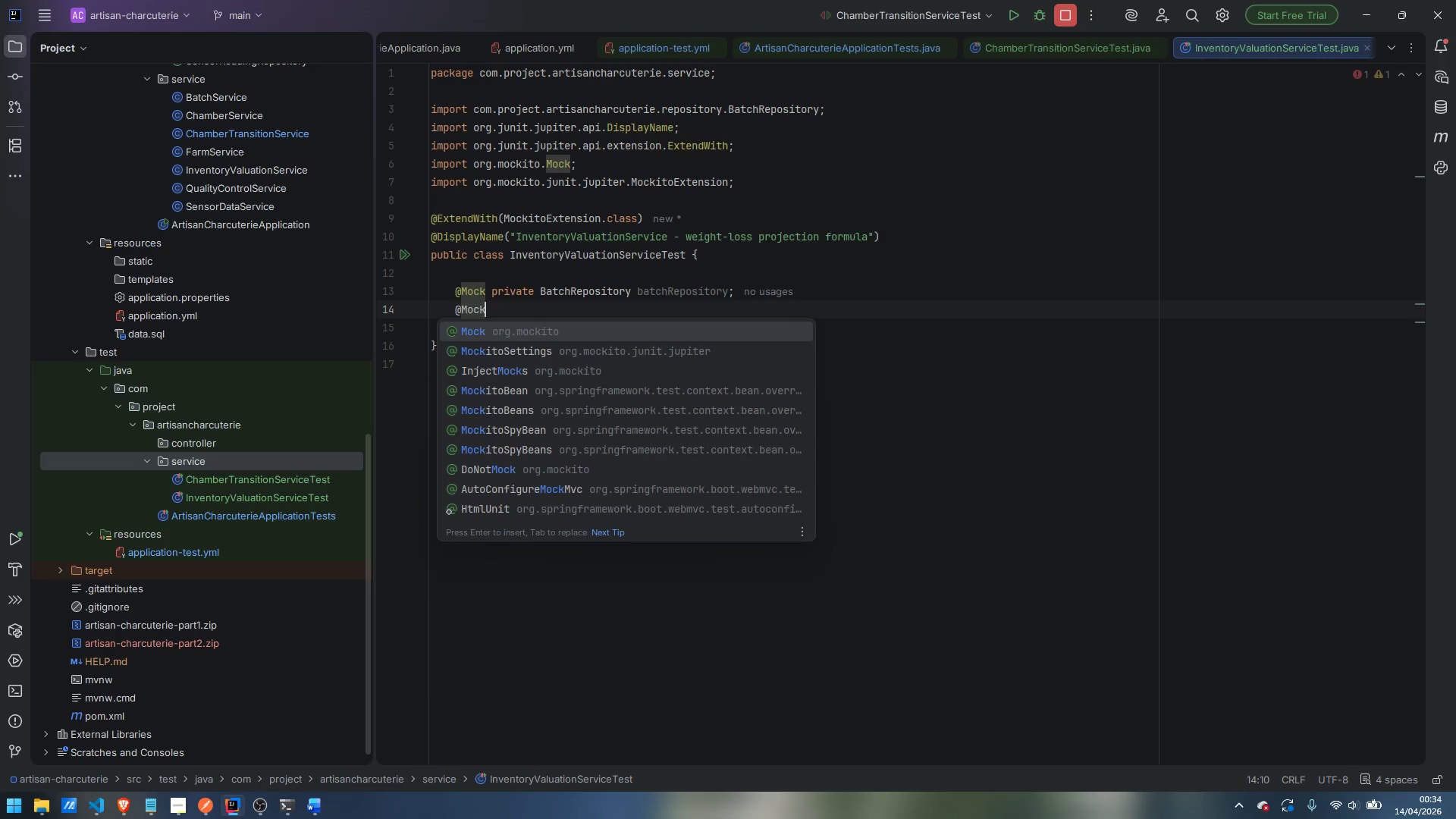 
key(Enter)
 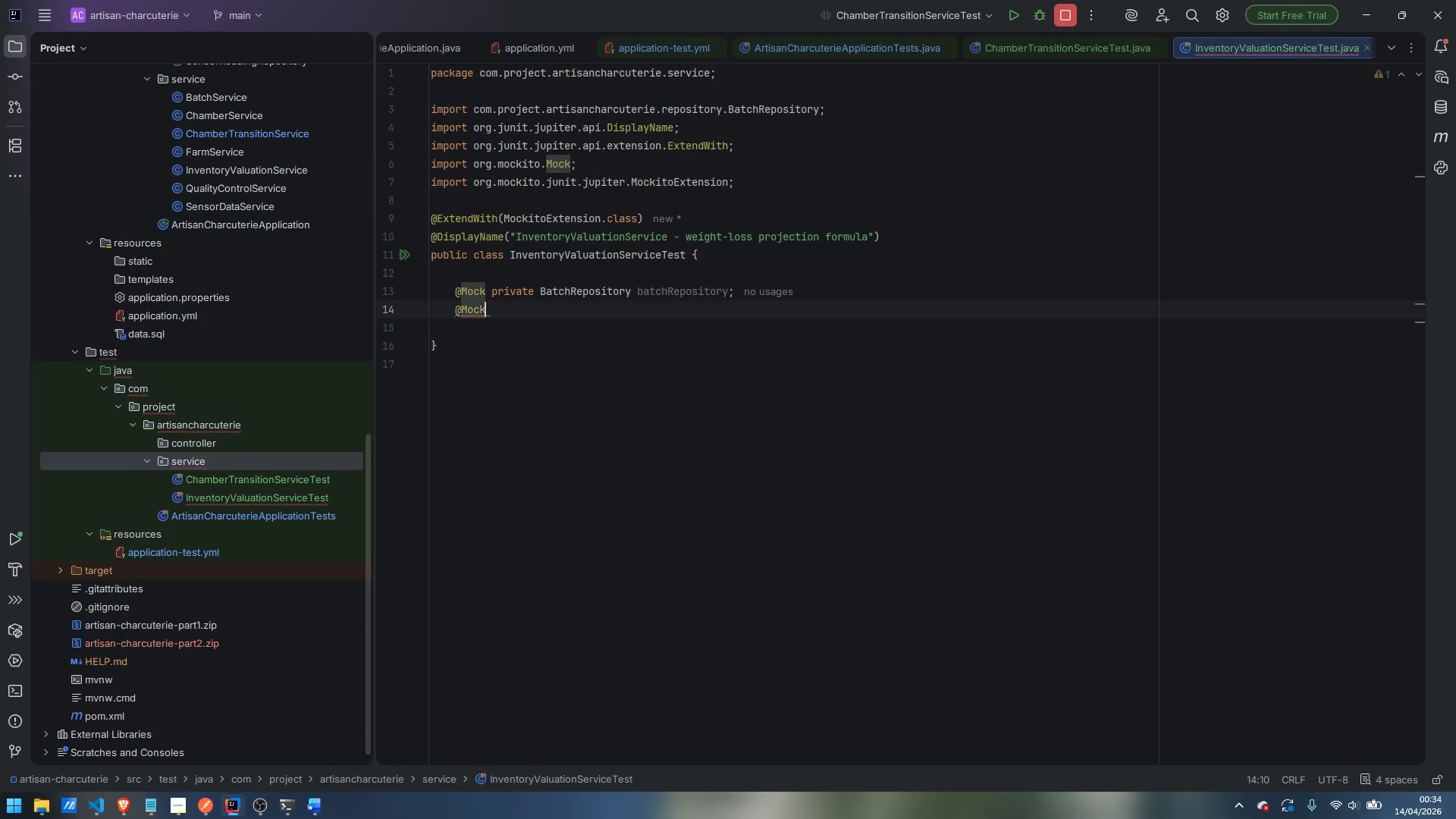 
type( private)
 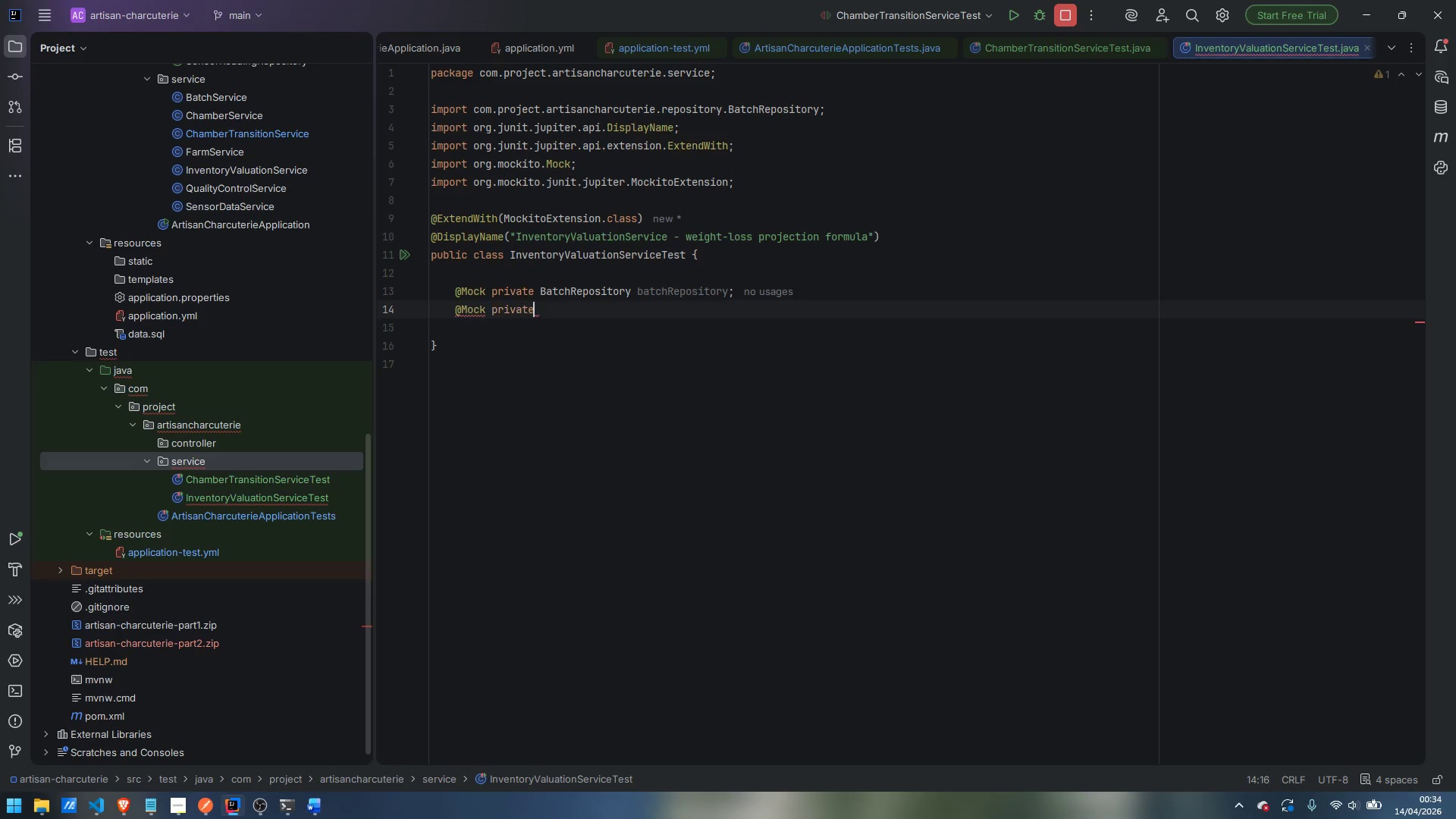 
key(Enter)
 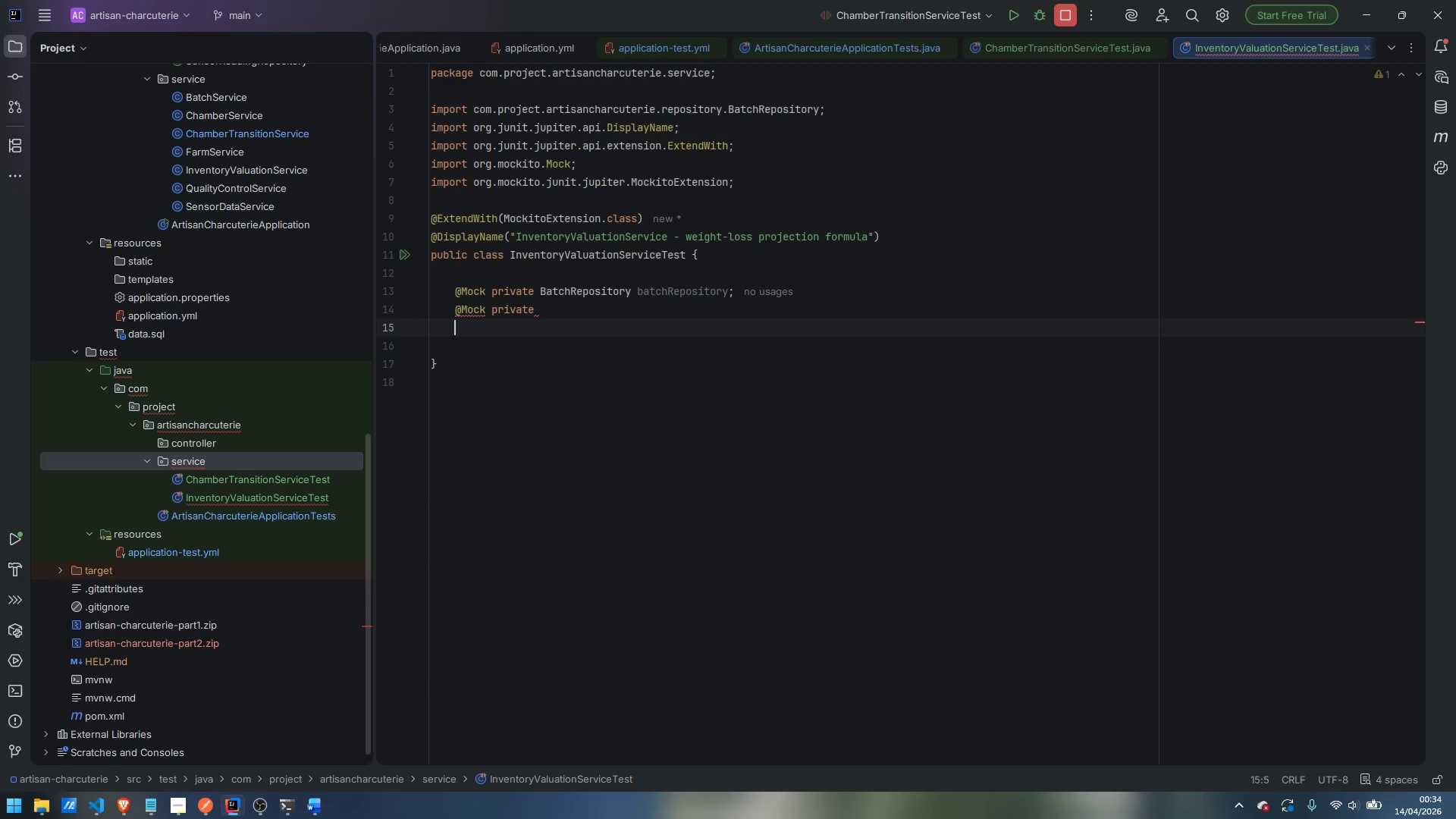 
key(Space)
 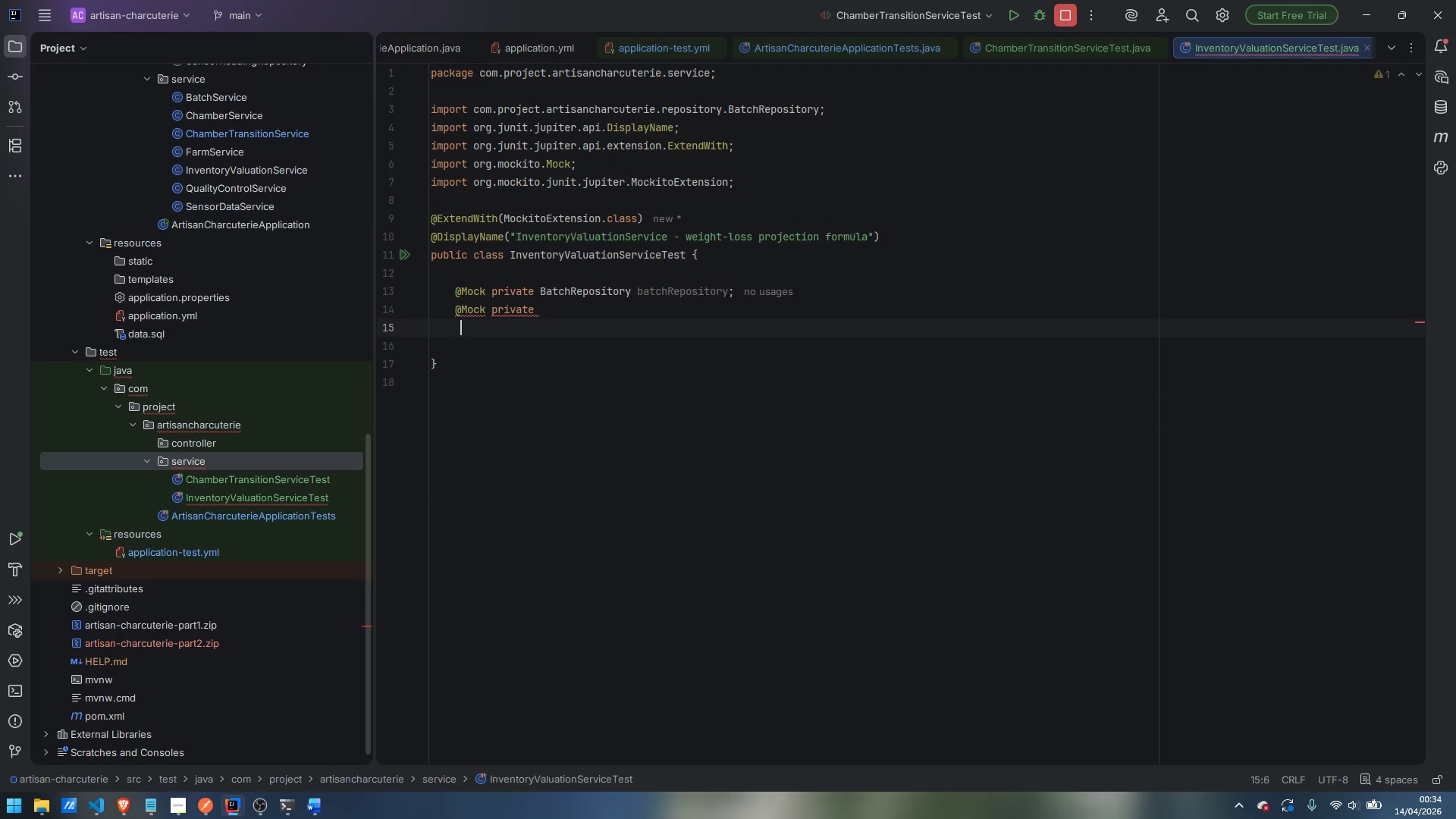 
key(Control+Z)
 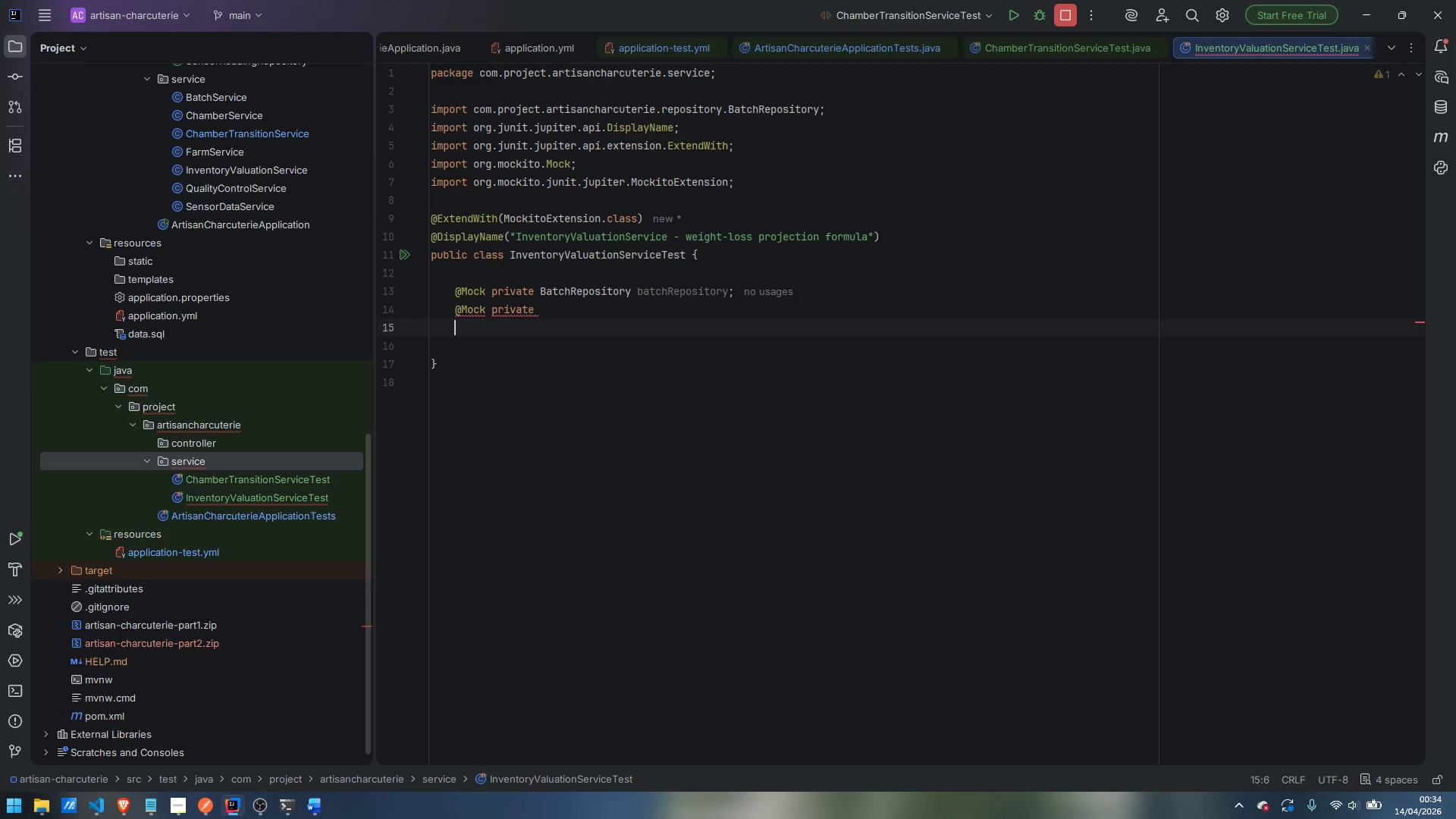 
key(Control+Z)
 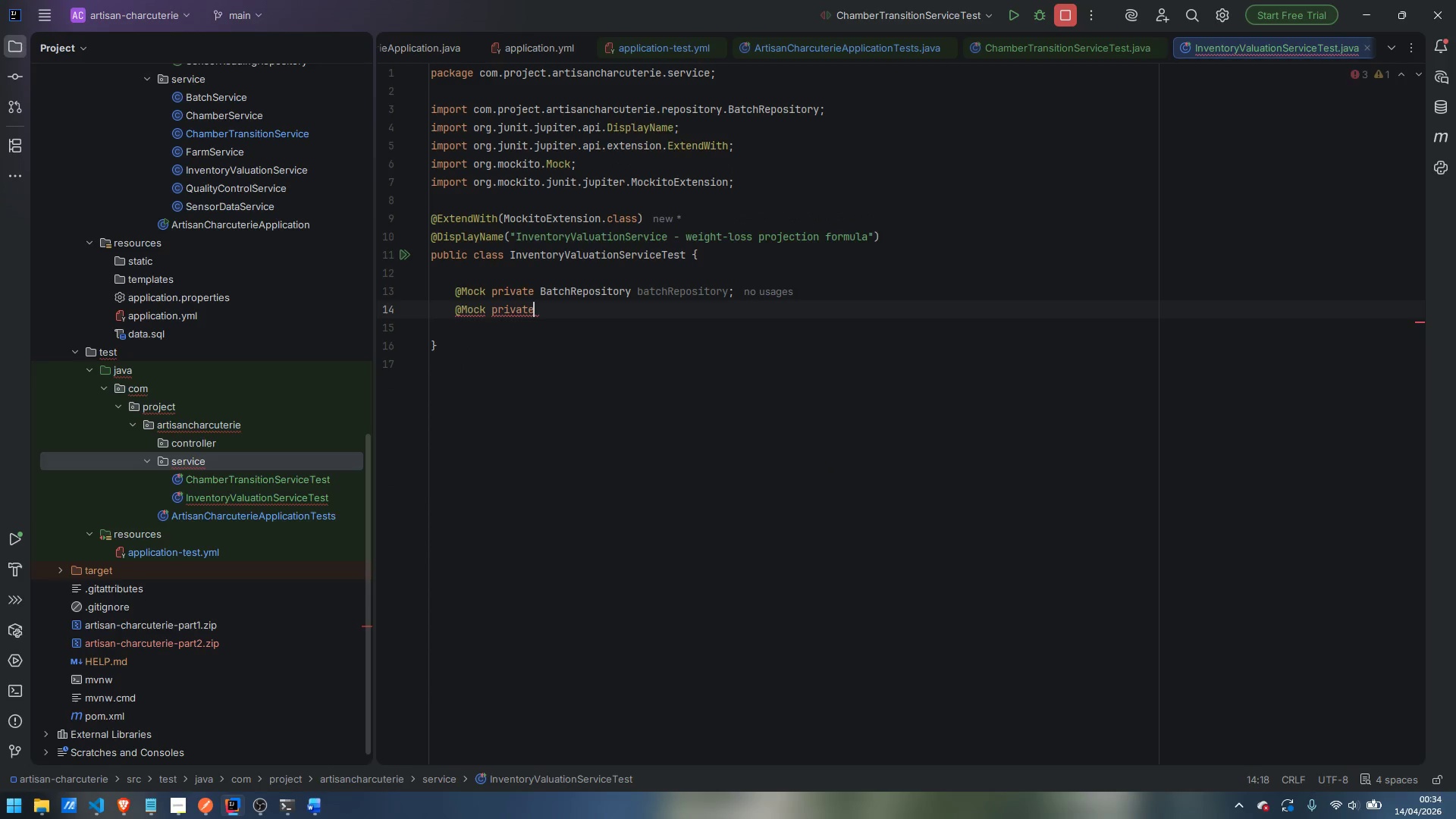 
type( BatchSEr)
 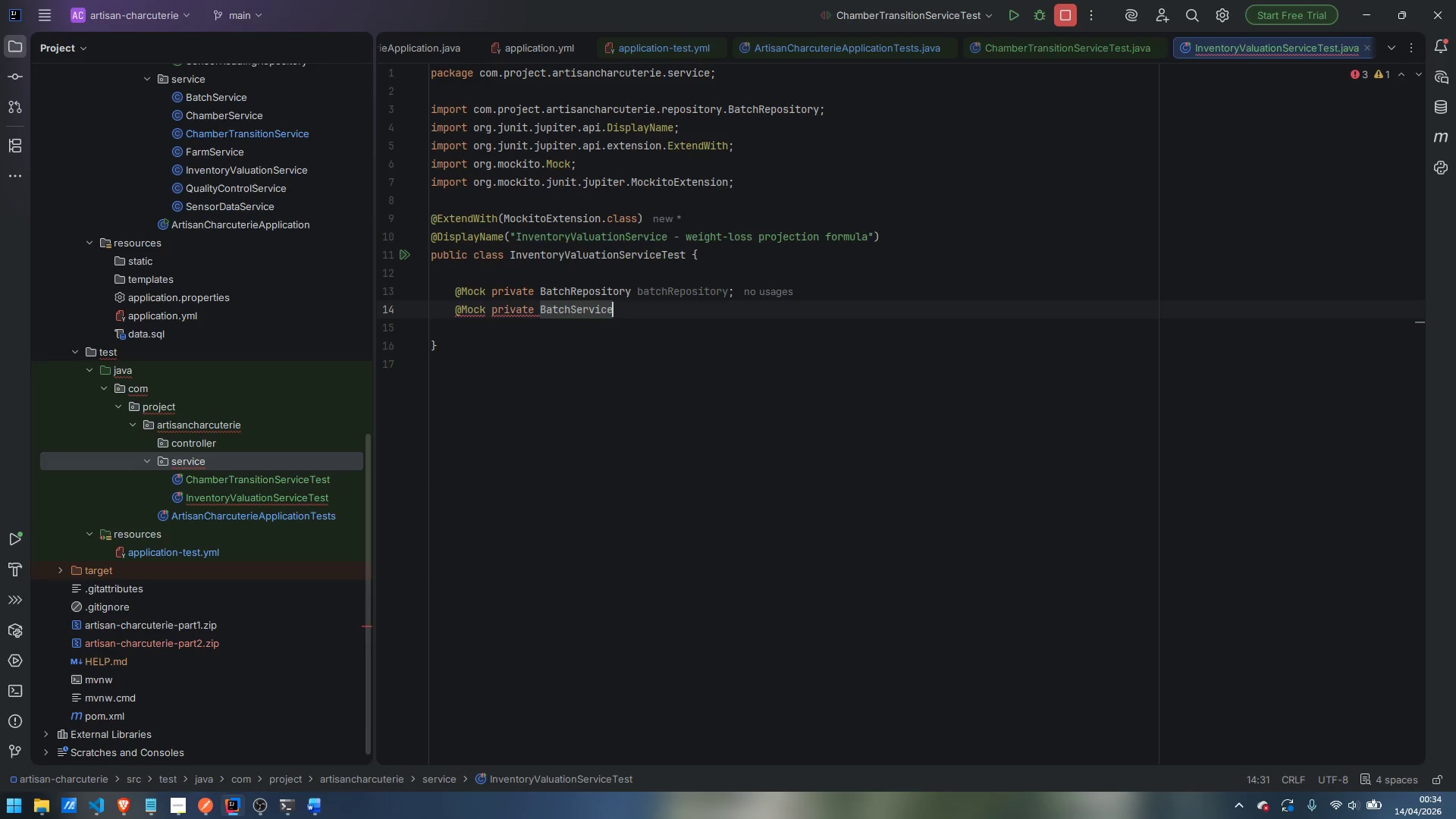 
 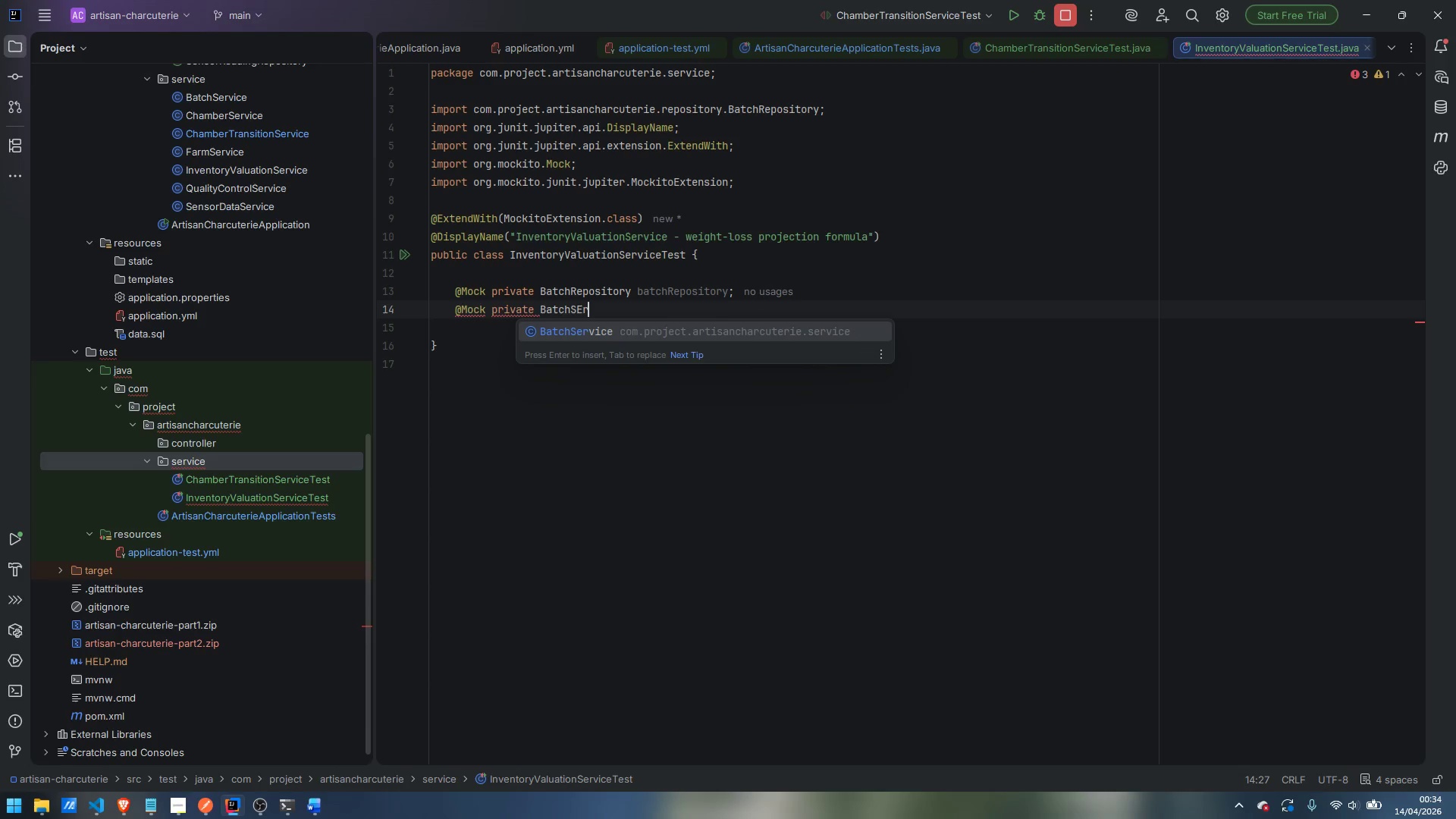 
key(Enter)
 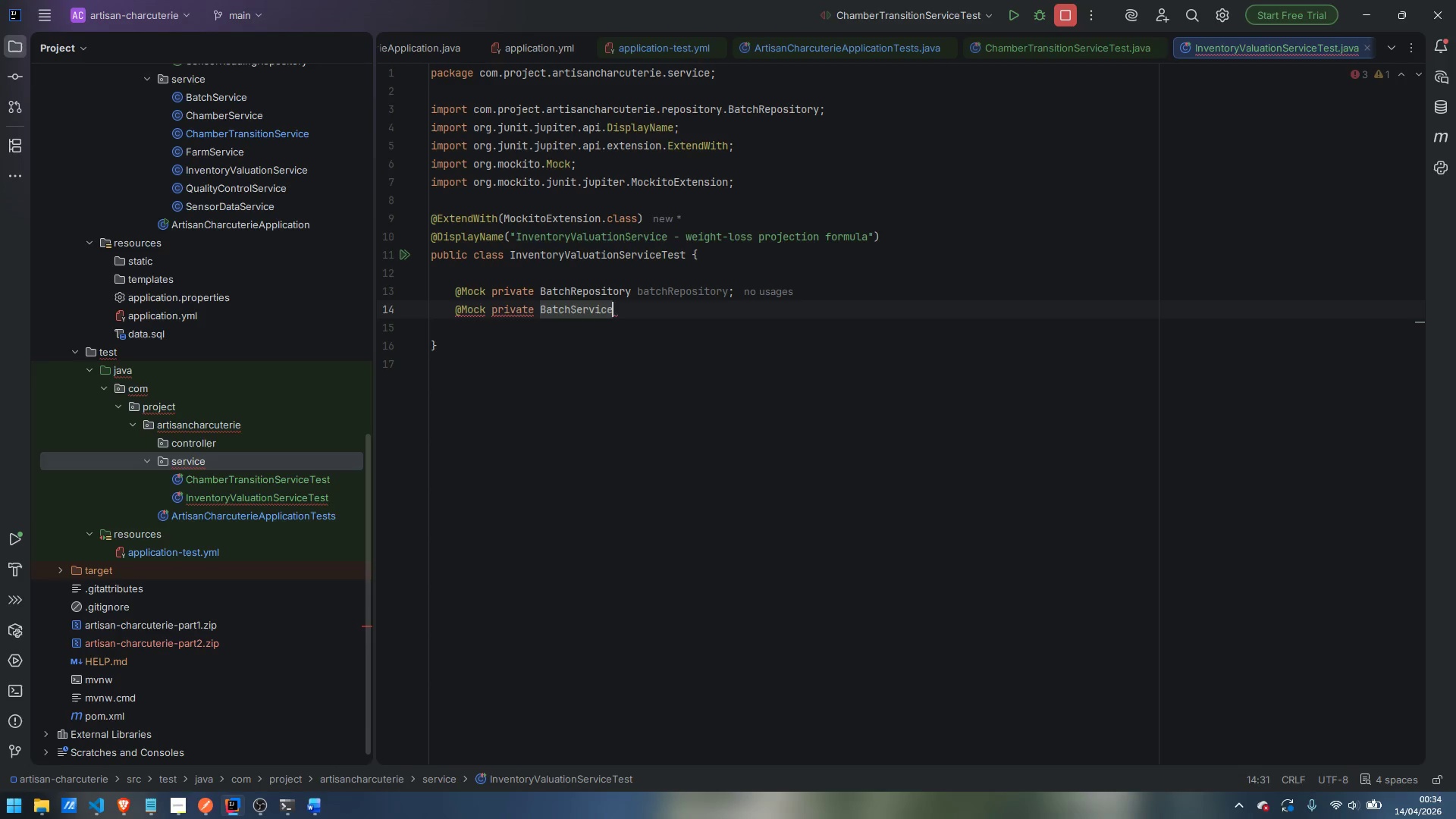 
type( bat)
 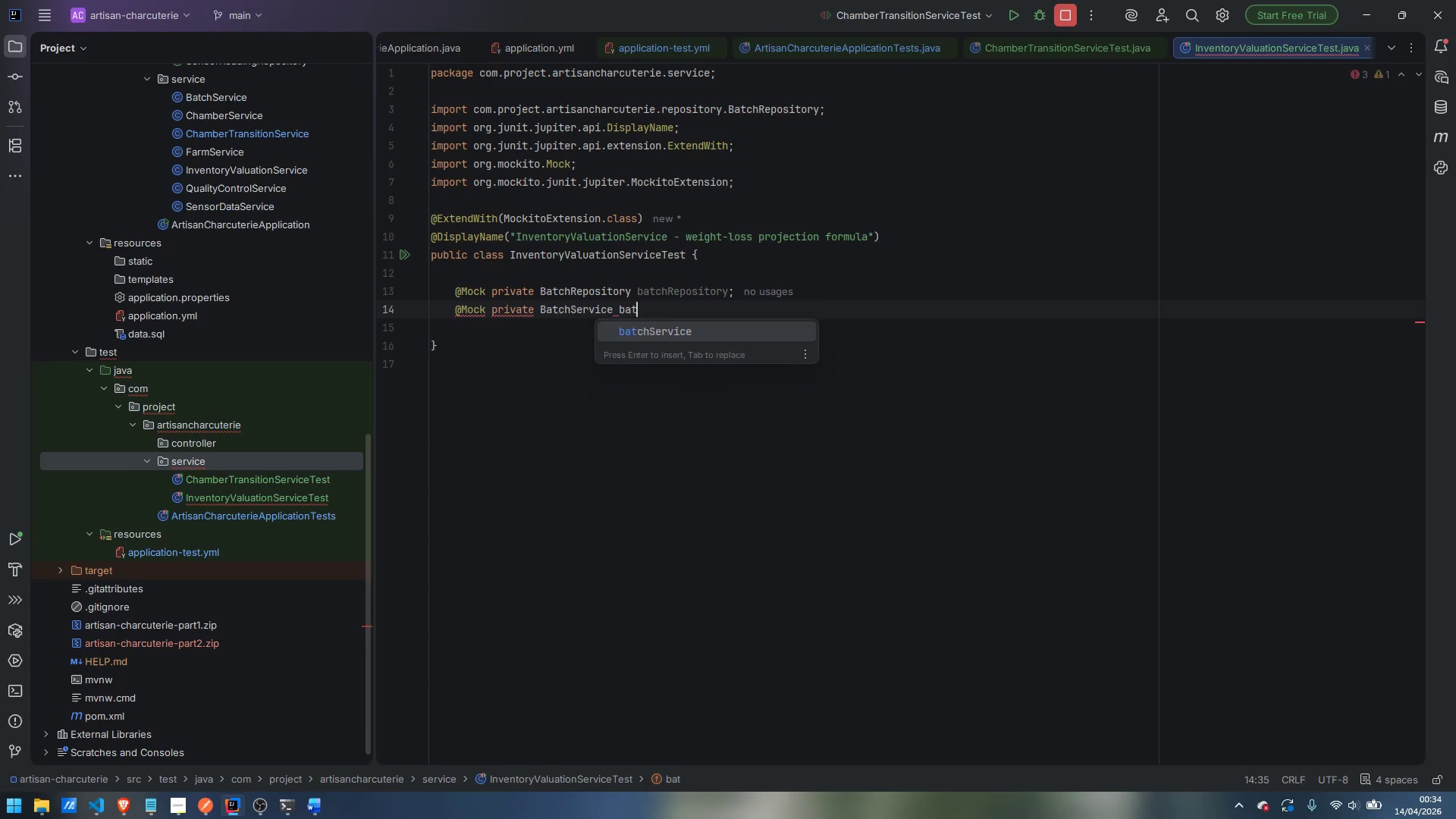 
key(Enter)
 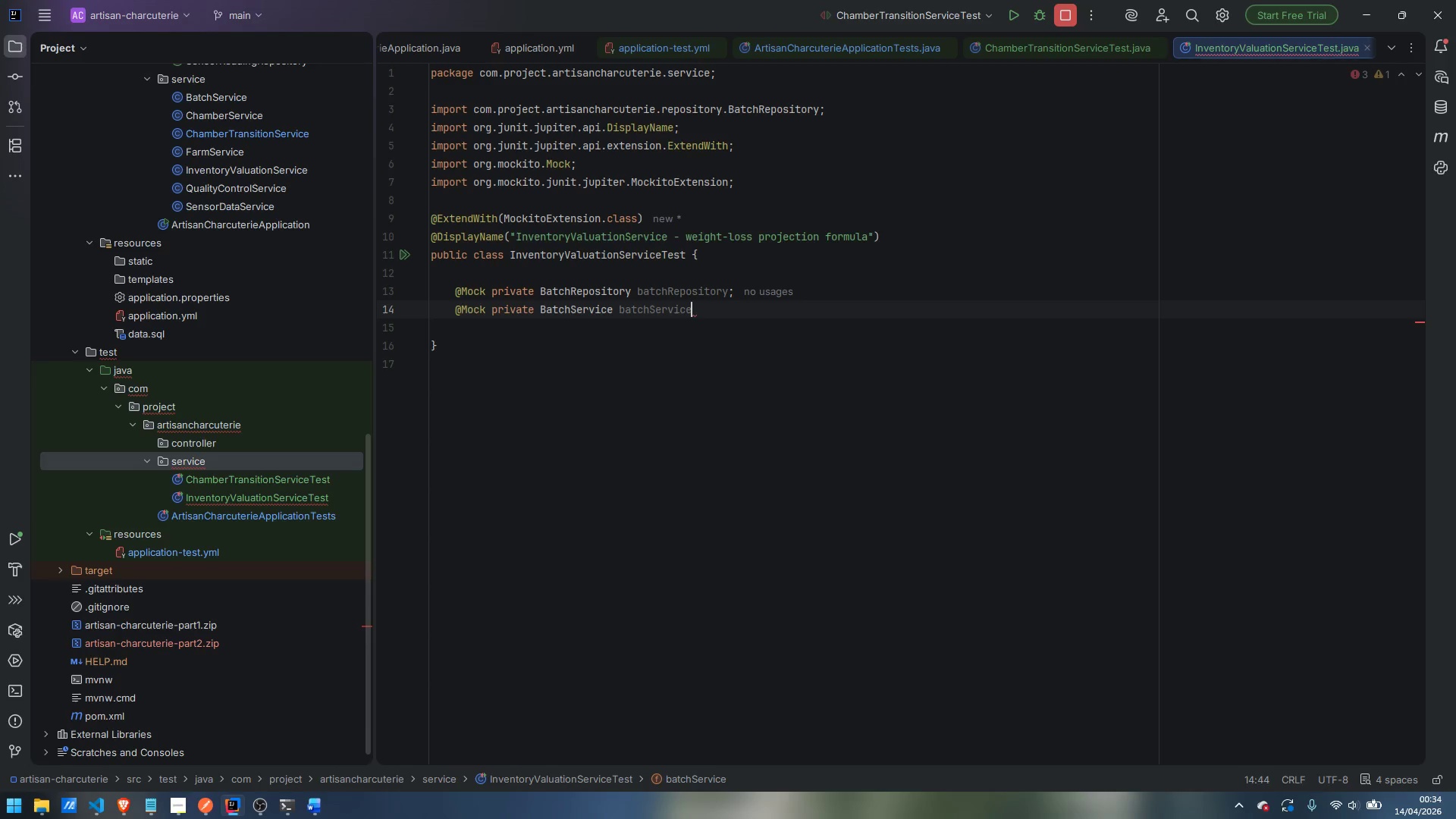 
key(Semicolon)
 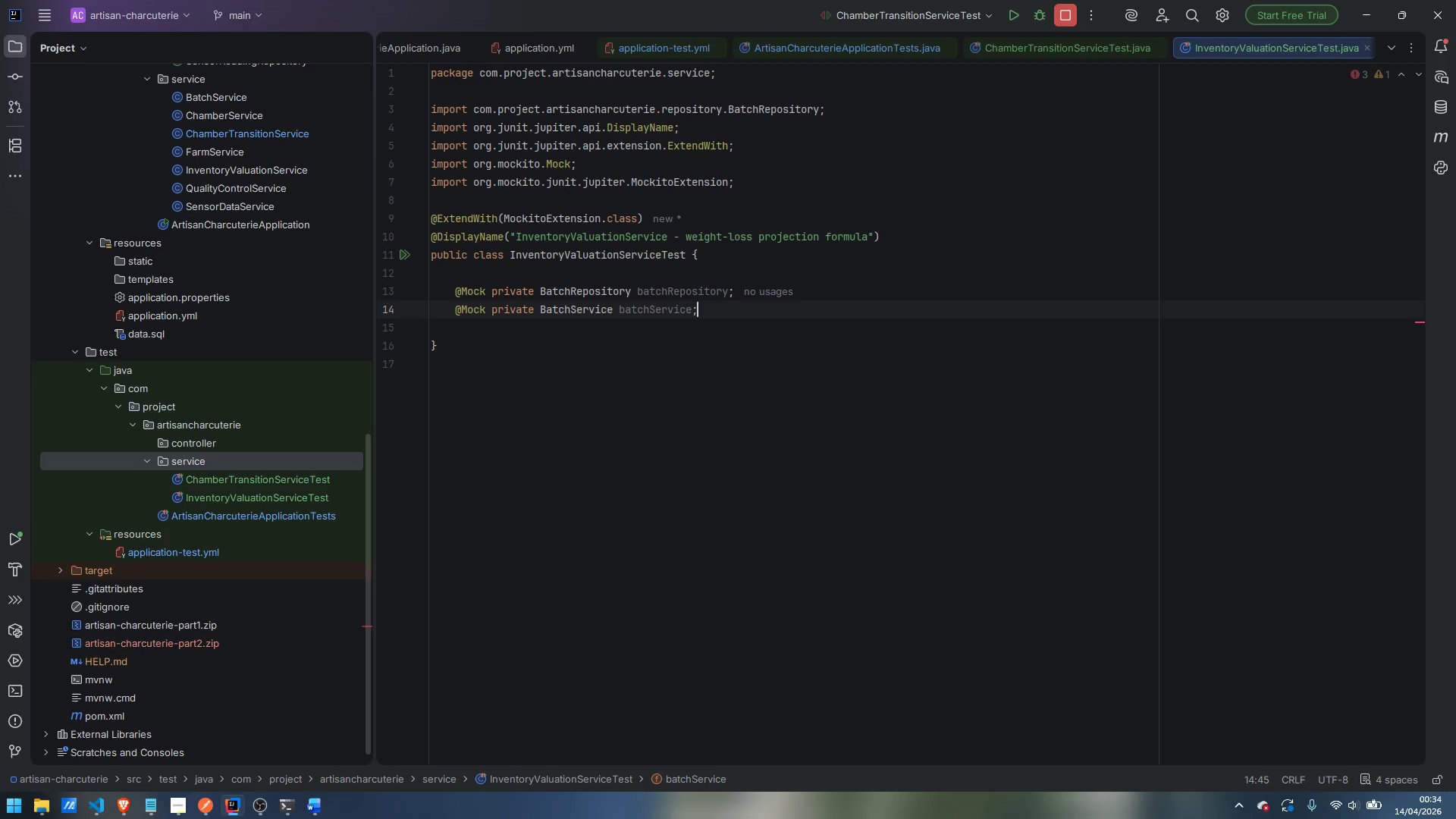 
key(Enter)
 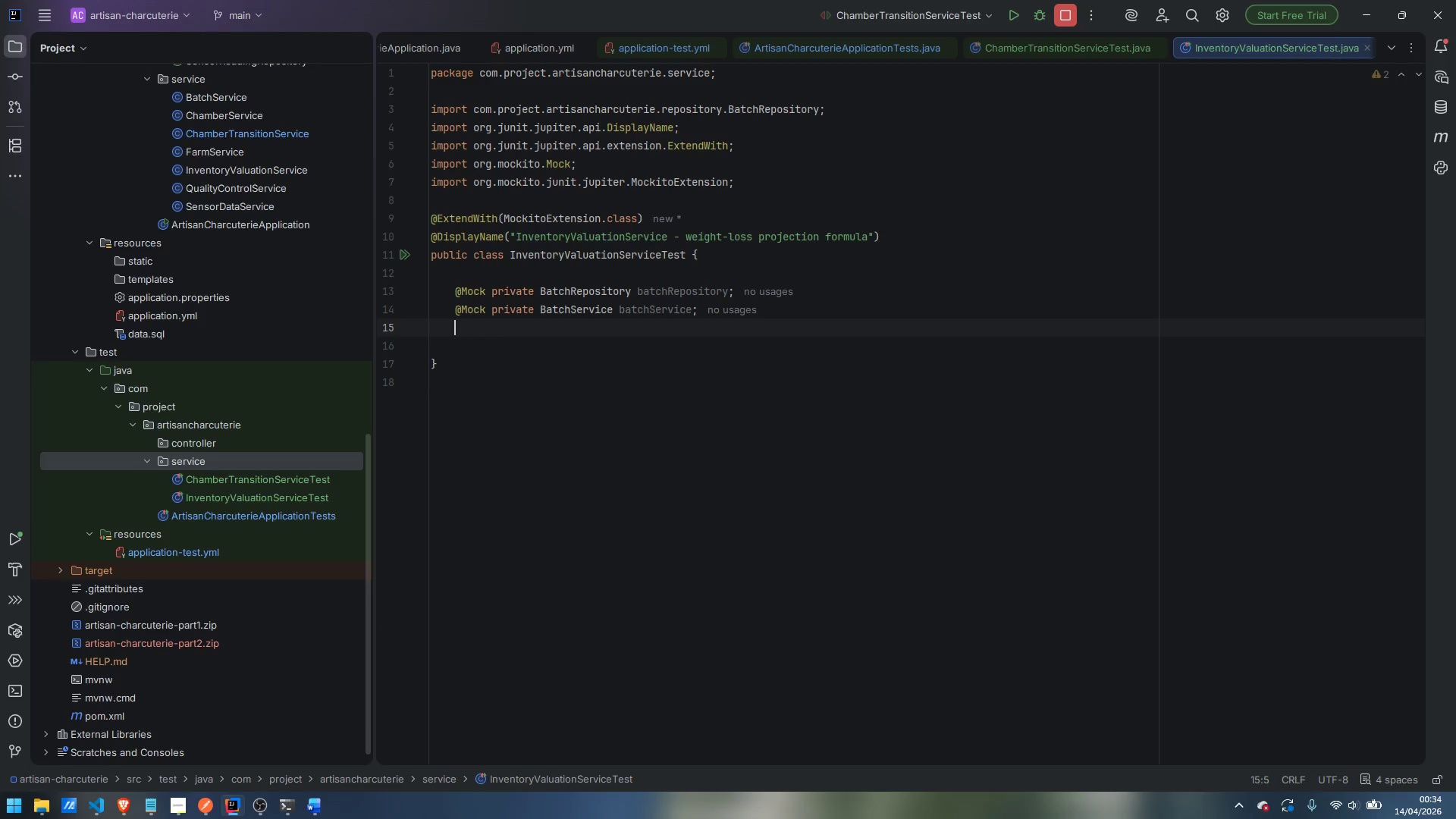 
type(@Moc)
 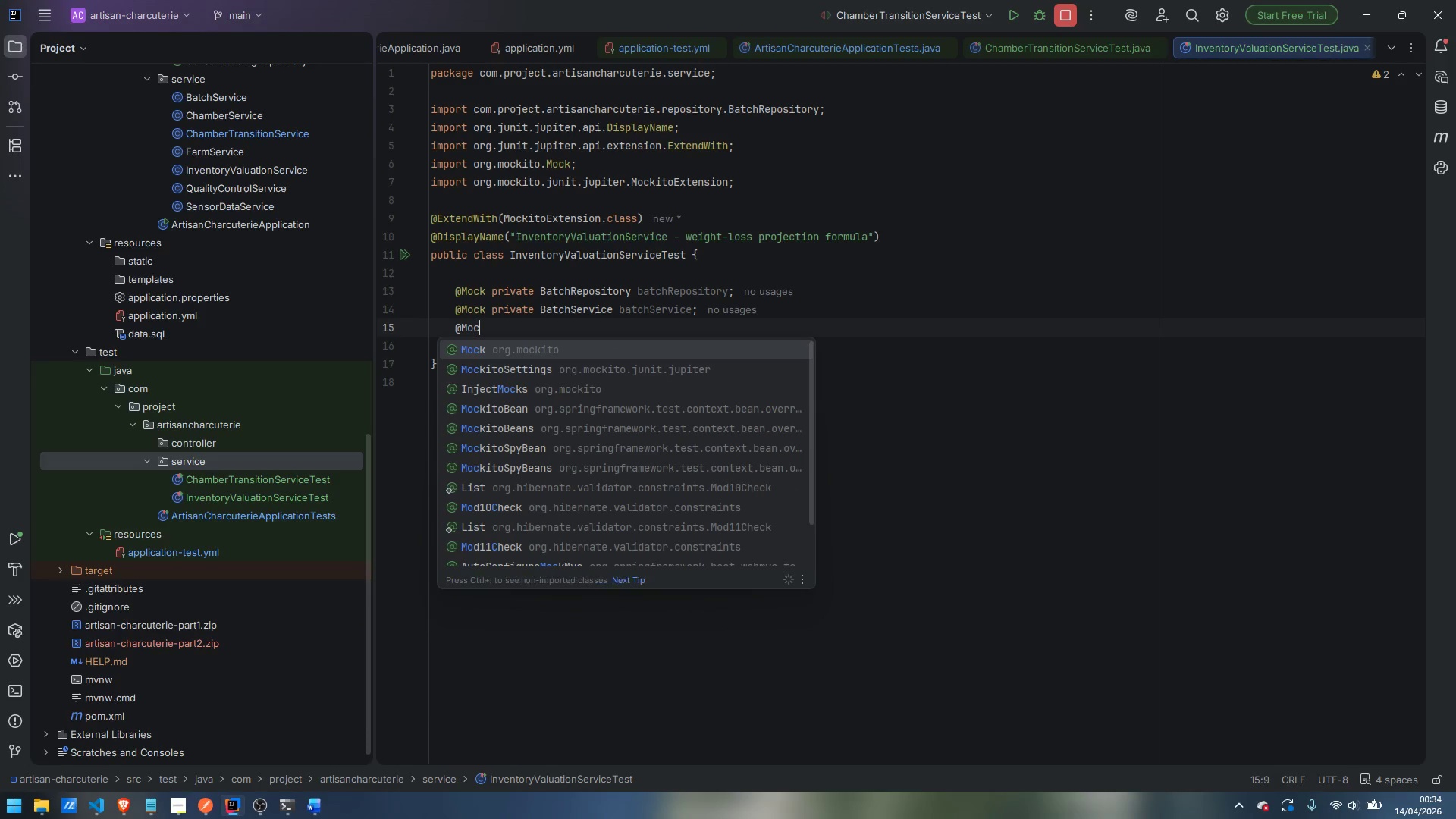 
key(Enter)
 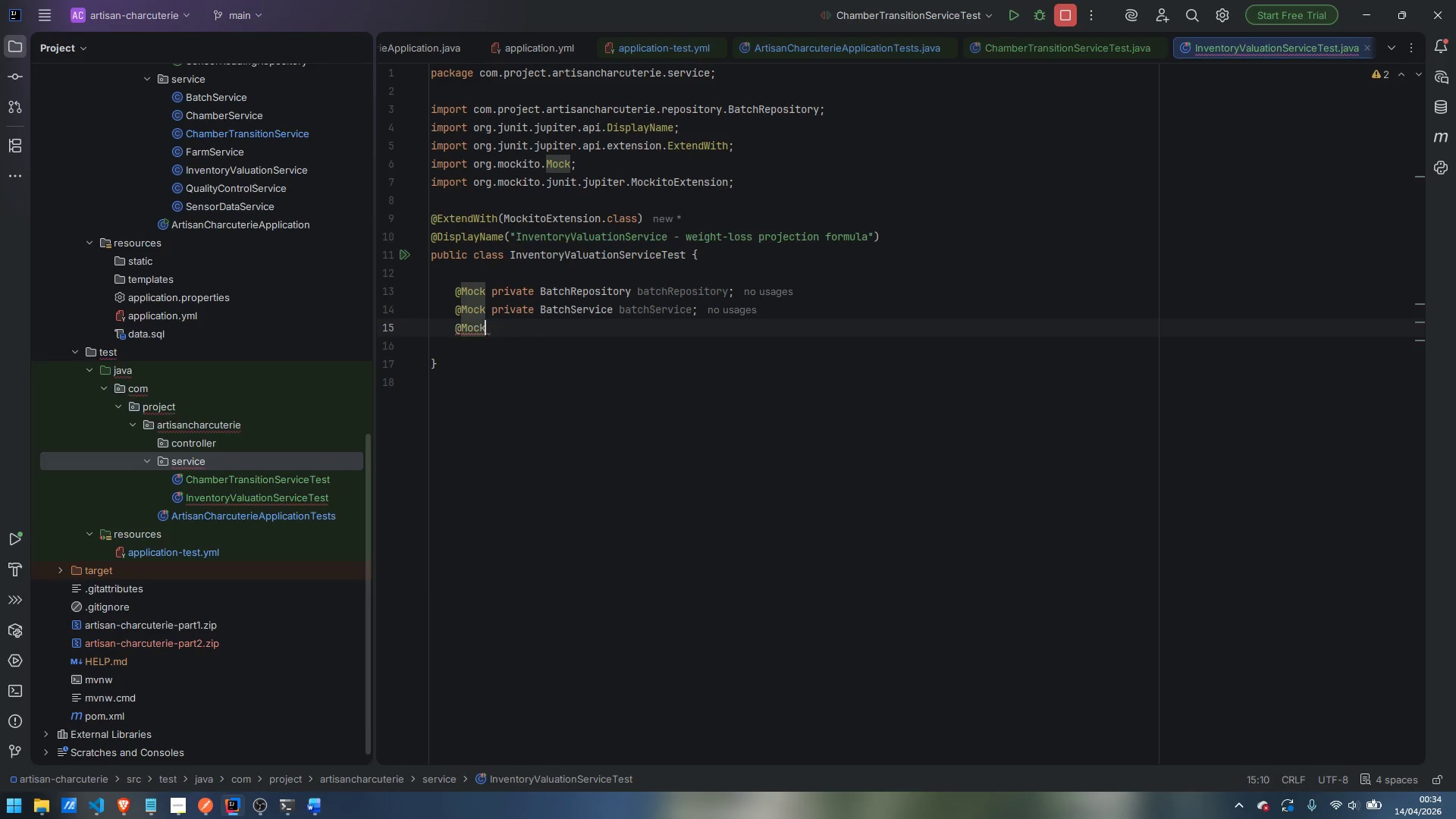 
type( pr)
 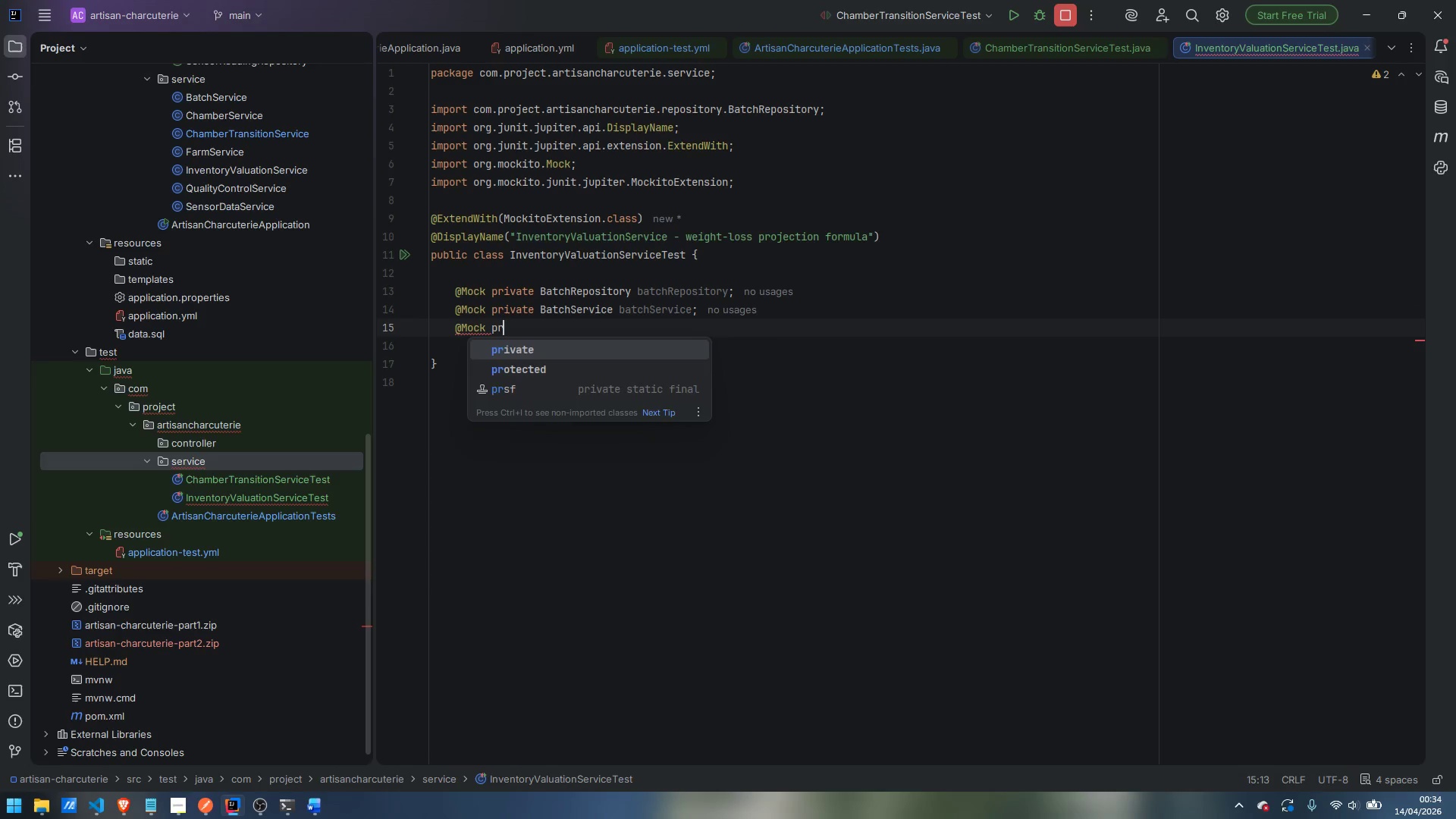 
key(Enter)
 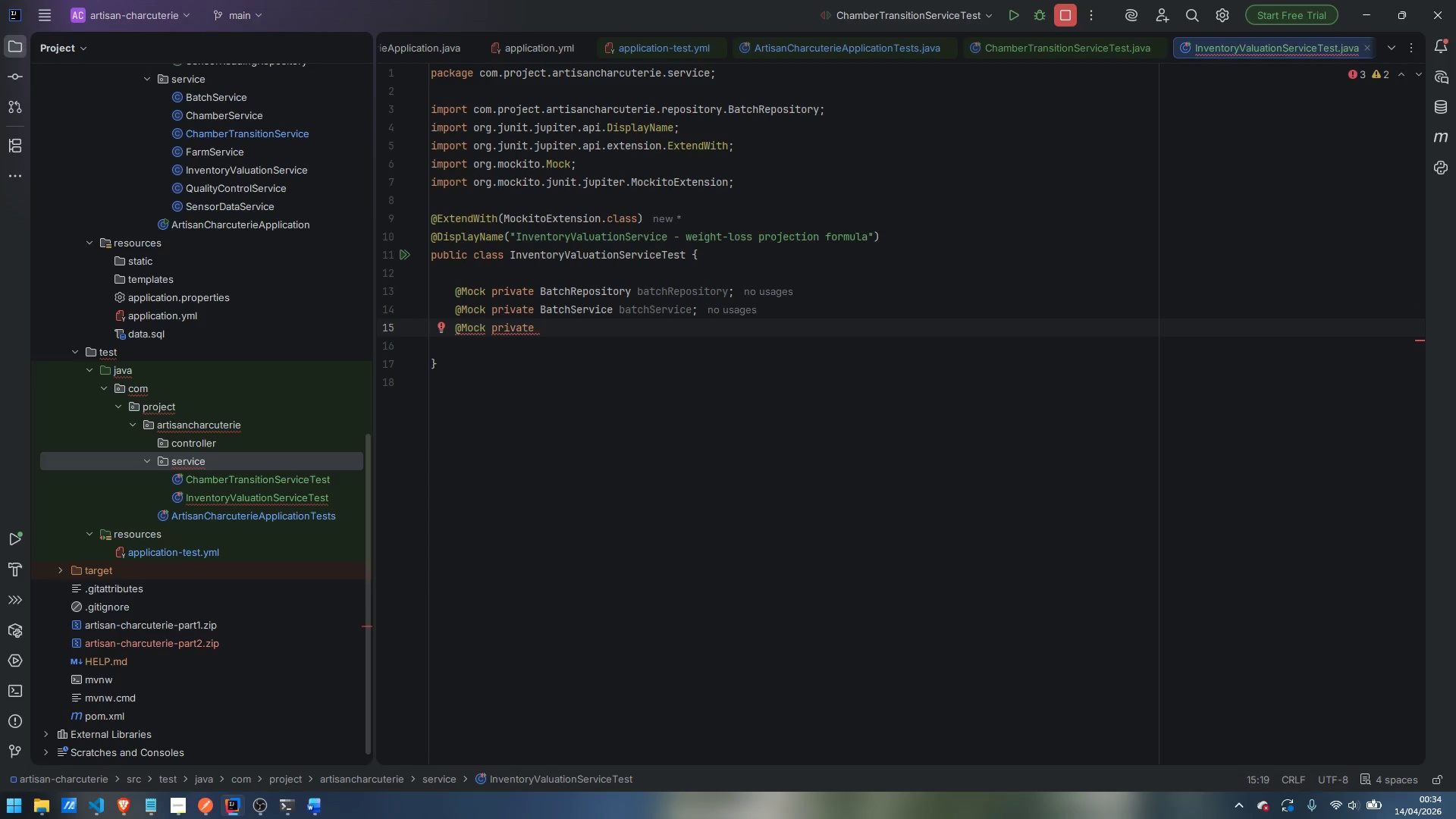 
type(MarketSpor)
key(Backspace)
type(tProi)
key(Backspace)
key(Backspace)
key(Backspace)
type(rice)
 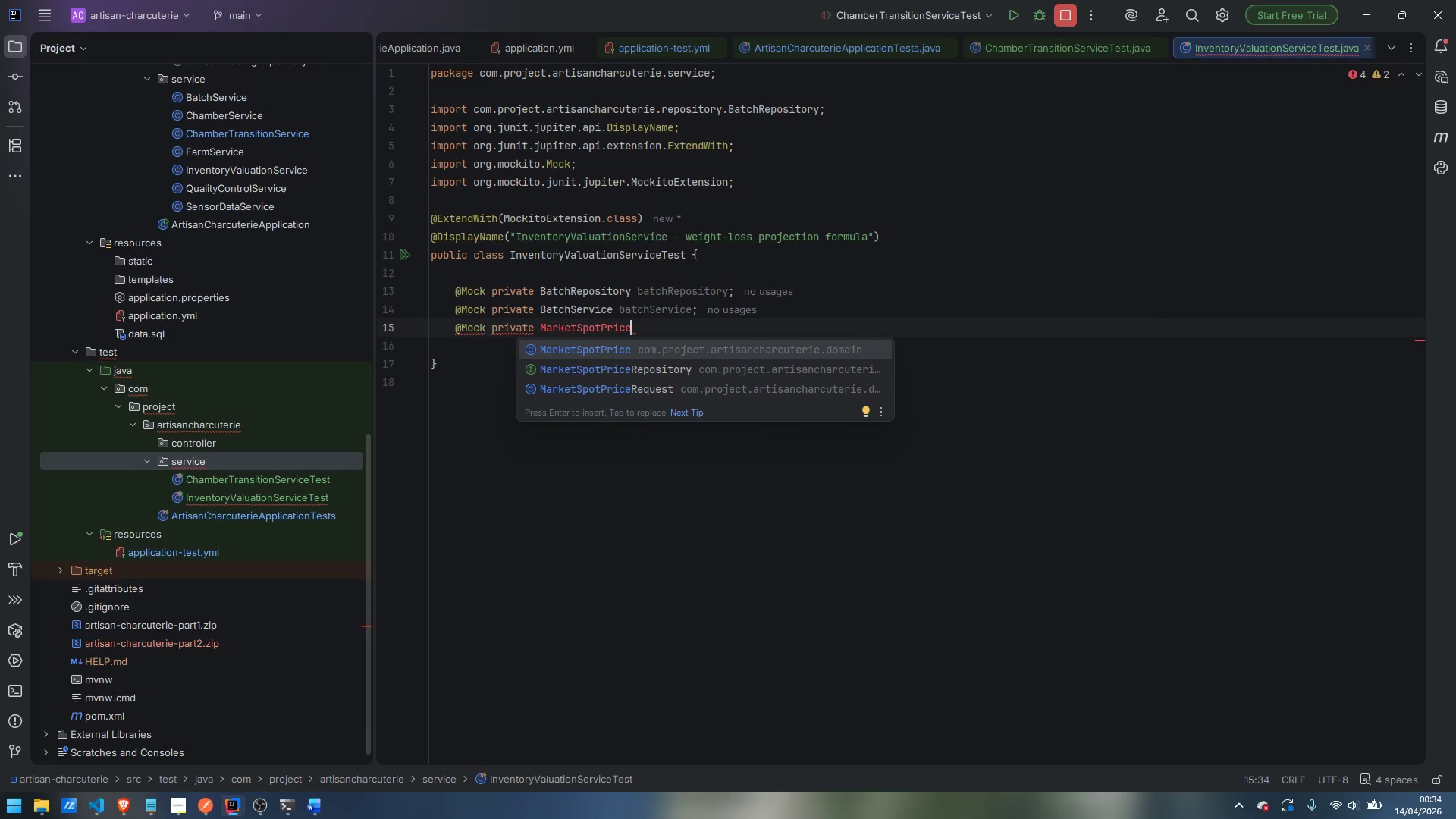 
key(ArrowDown)
 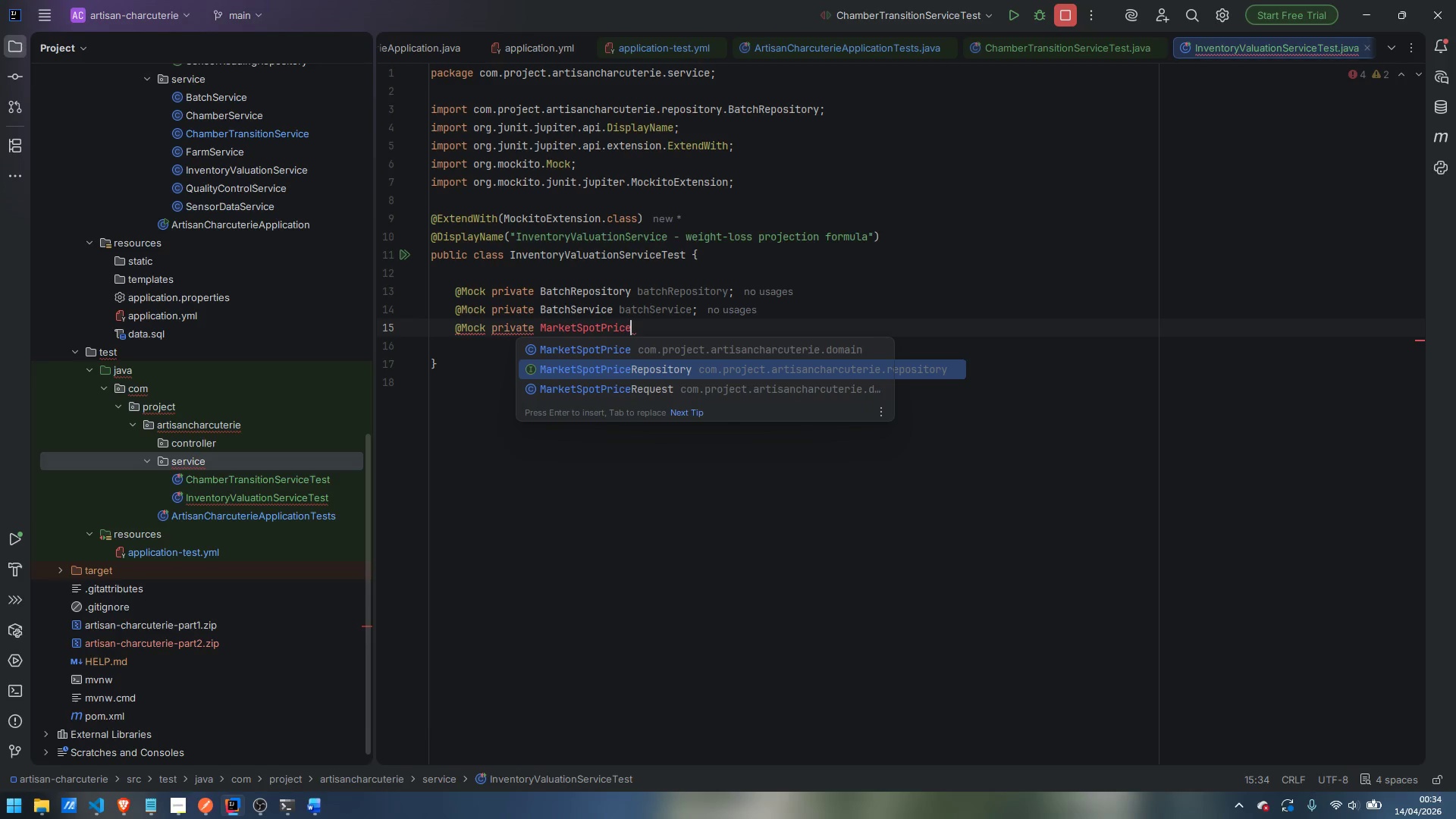 
key(Enter)
 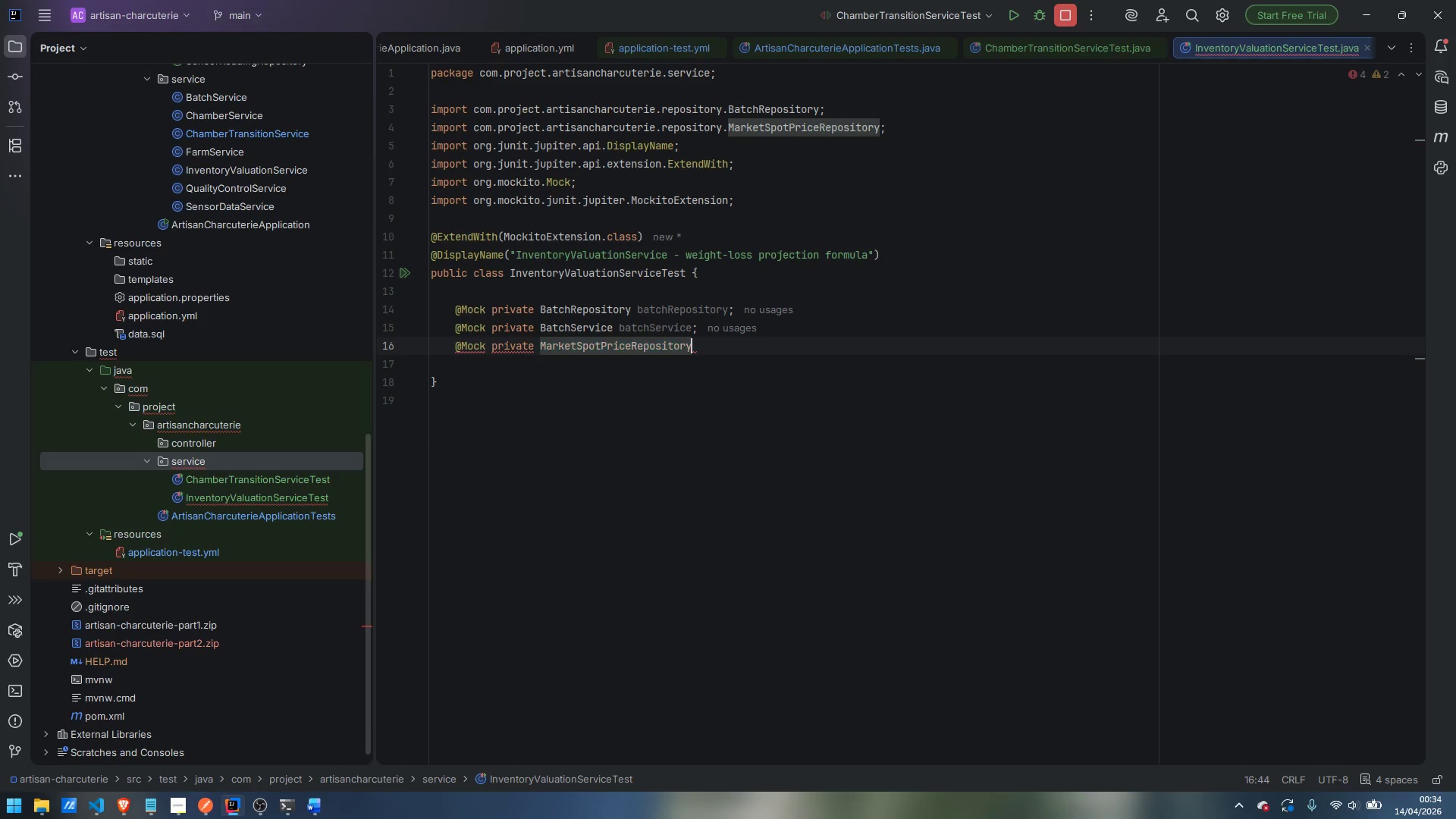 
type( spot)
 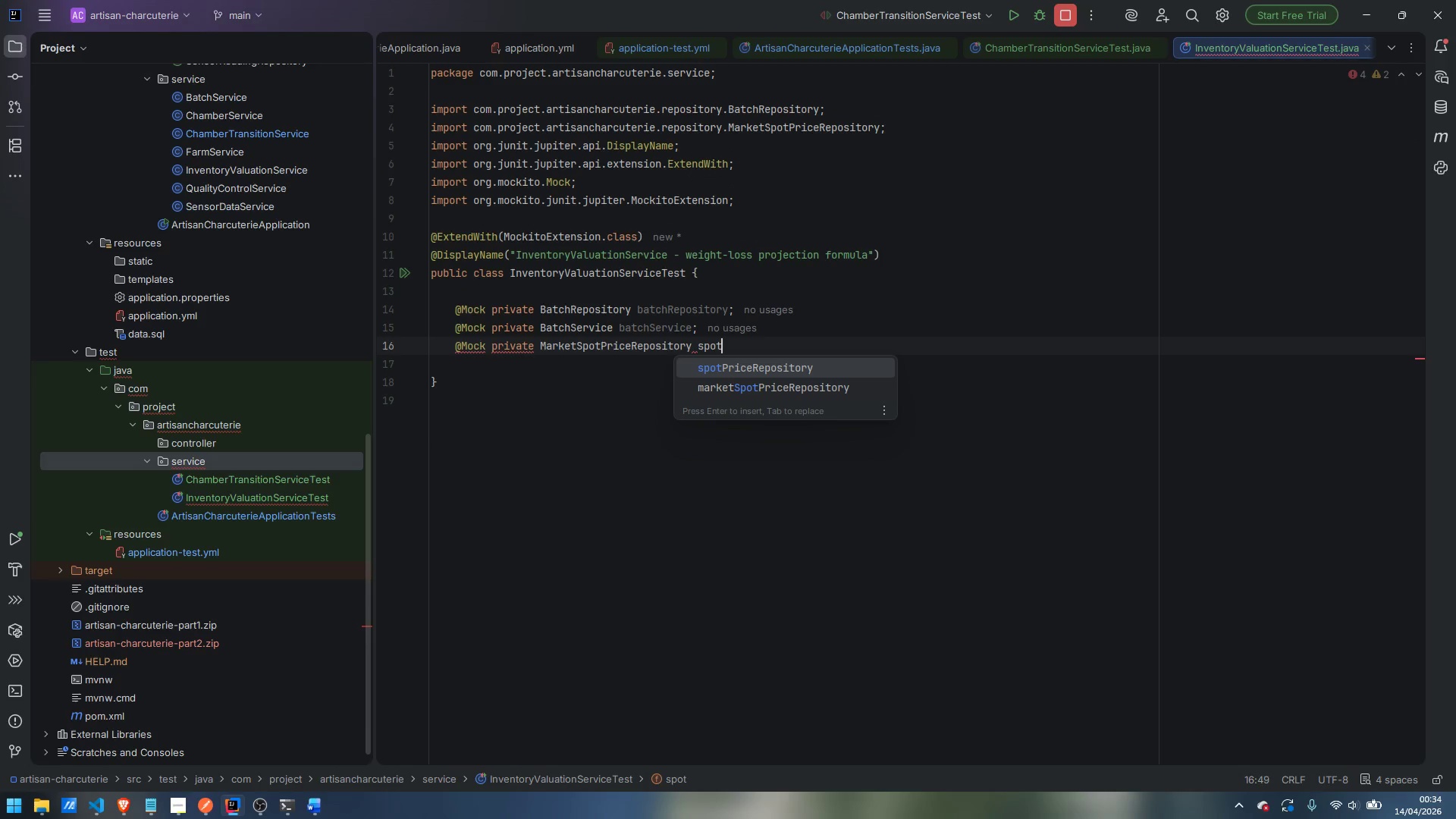 
hold_key(key=ShiftLeft, duration=0.52)
 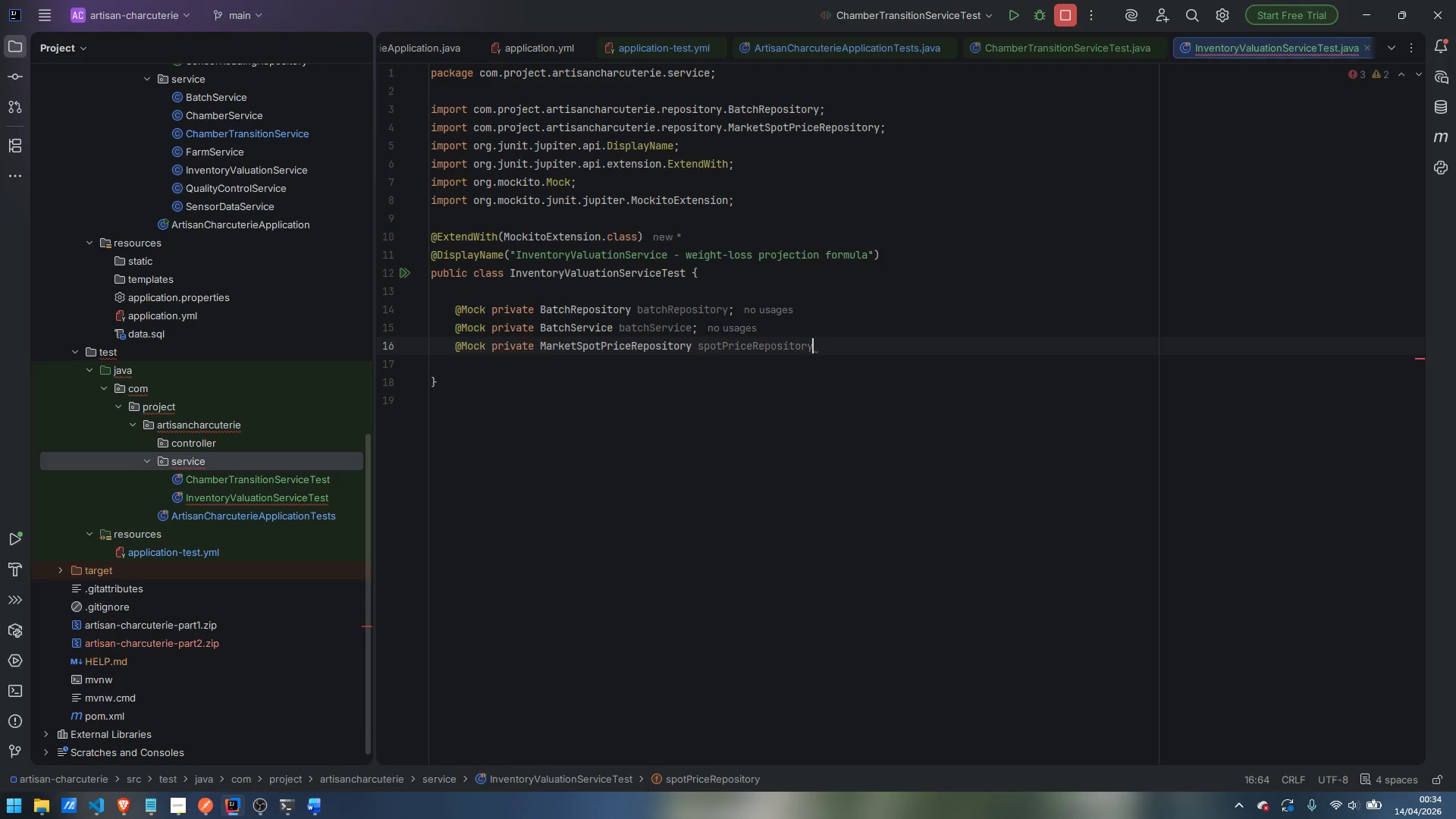 
hold_key(key=ShiftLeft, duration=2.2)
 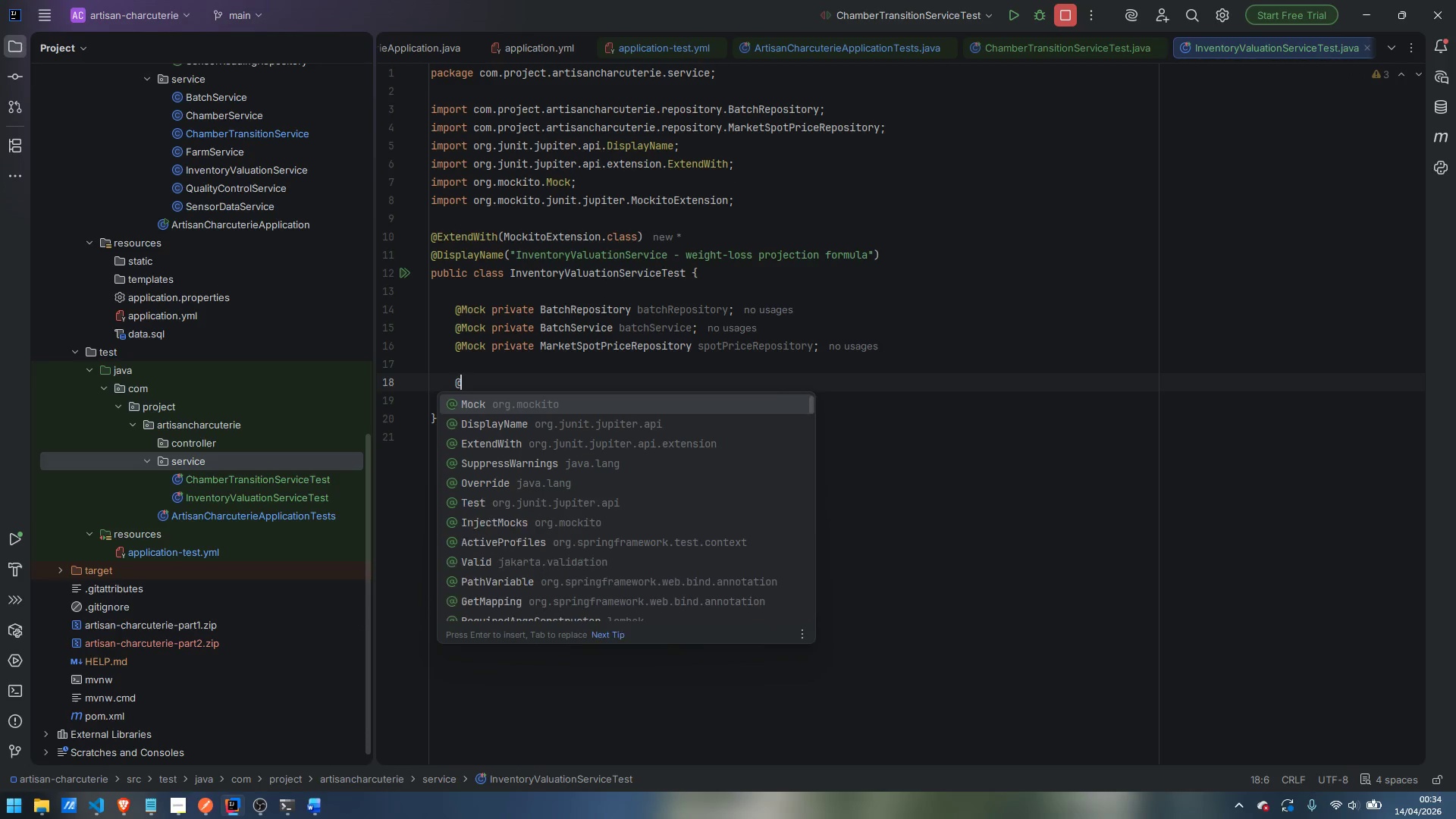 
key(Enter)
 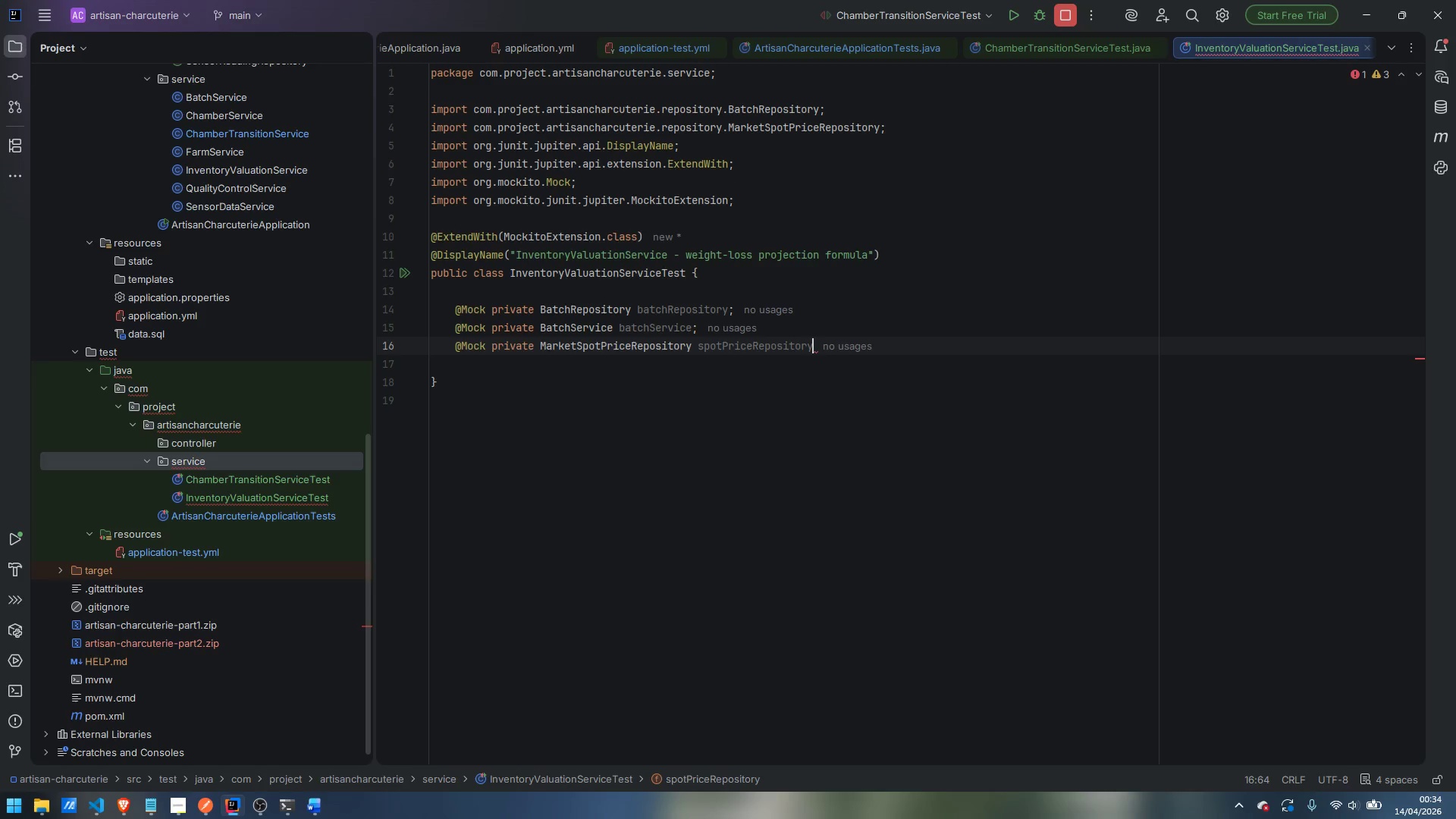 
key(Semicolon)
 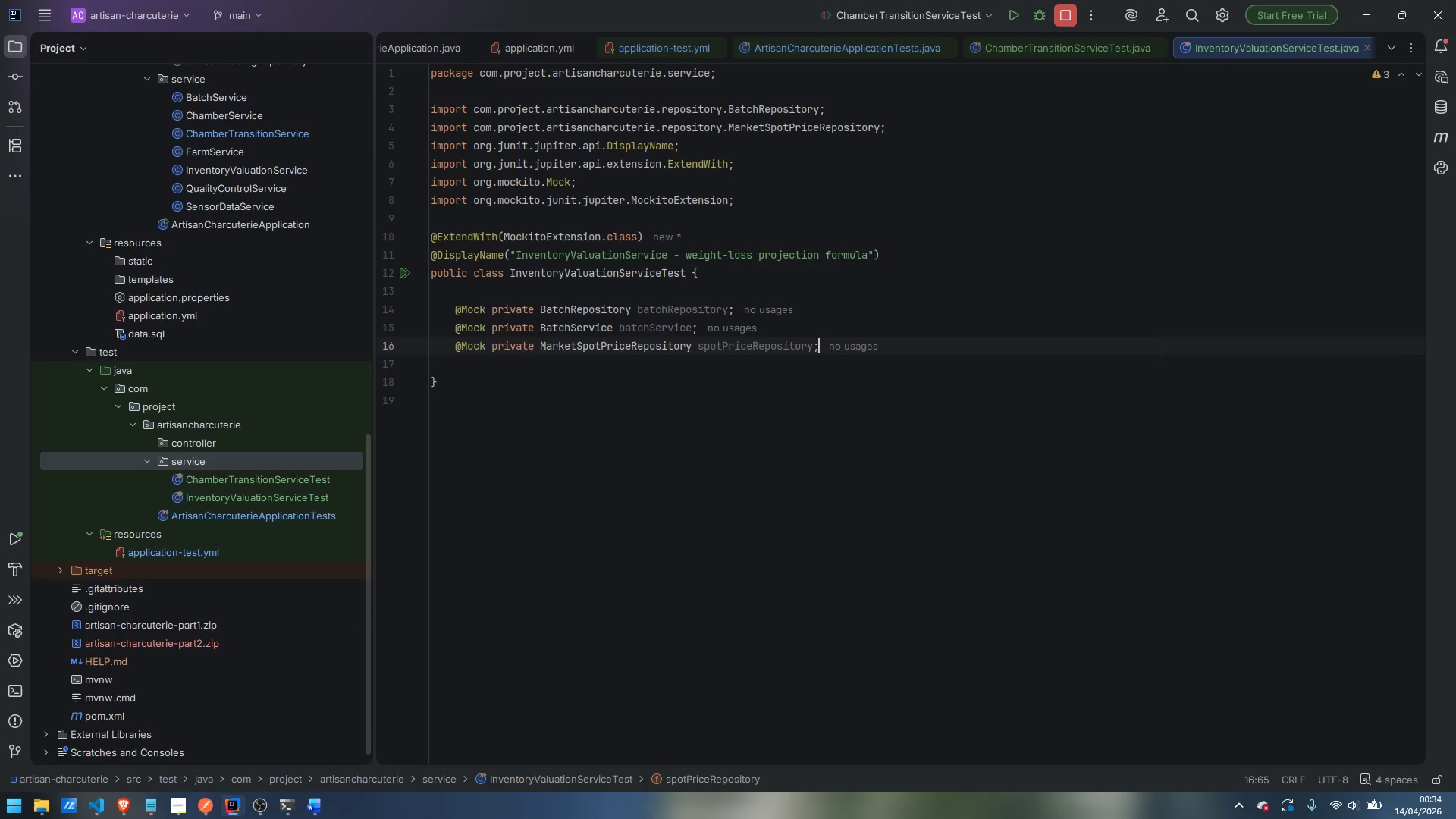 
key(Enter)
 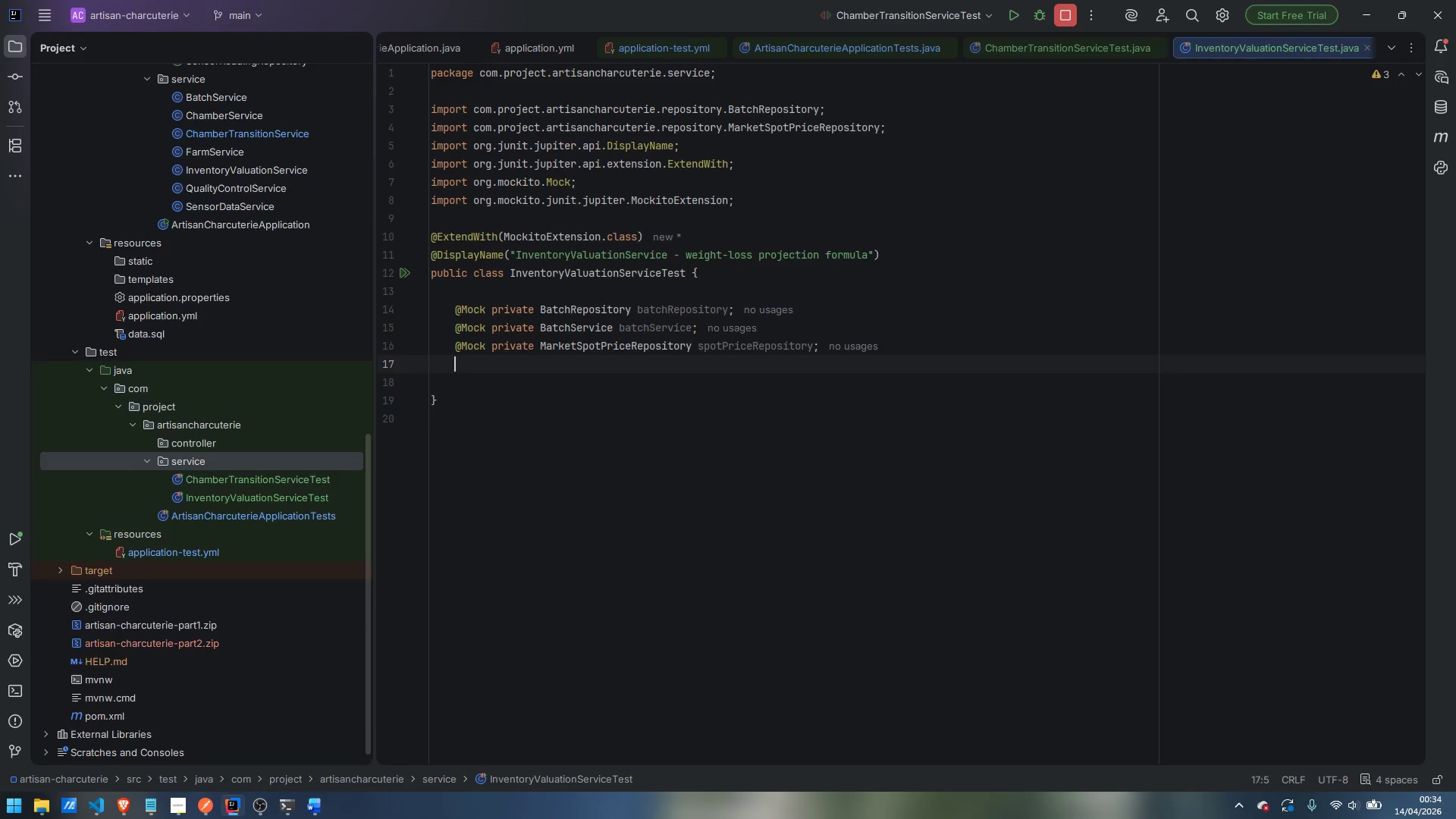 
key(Enter)
 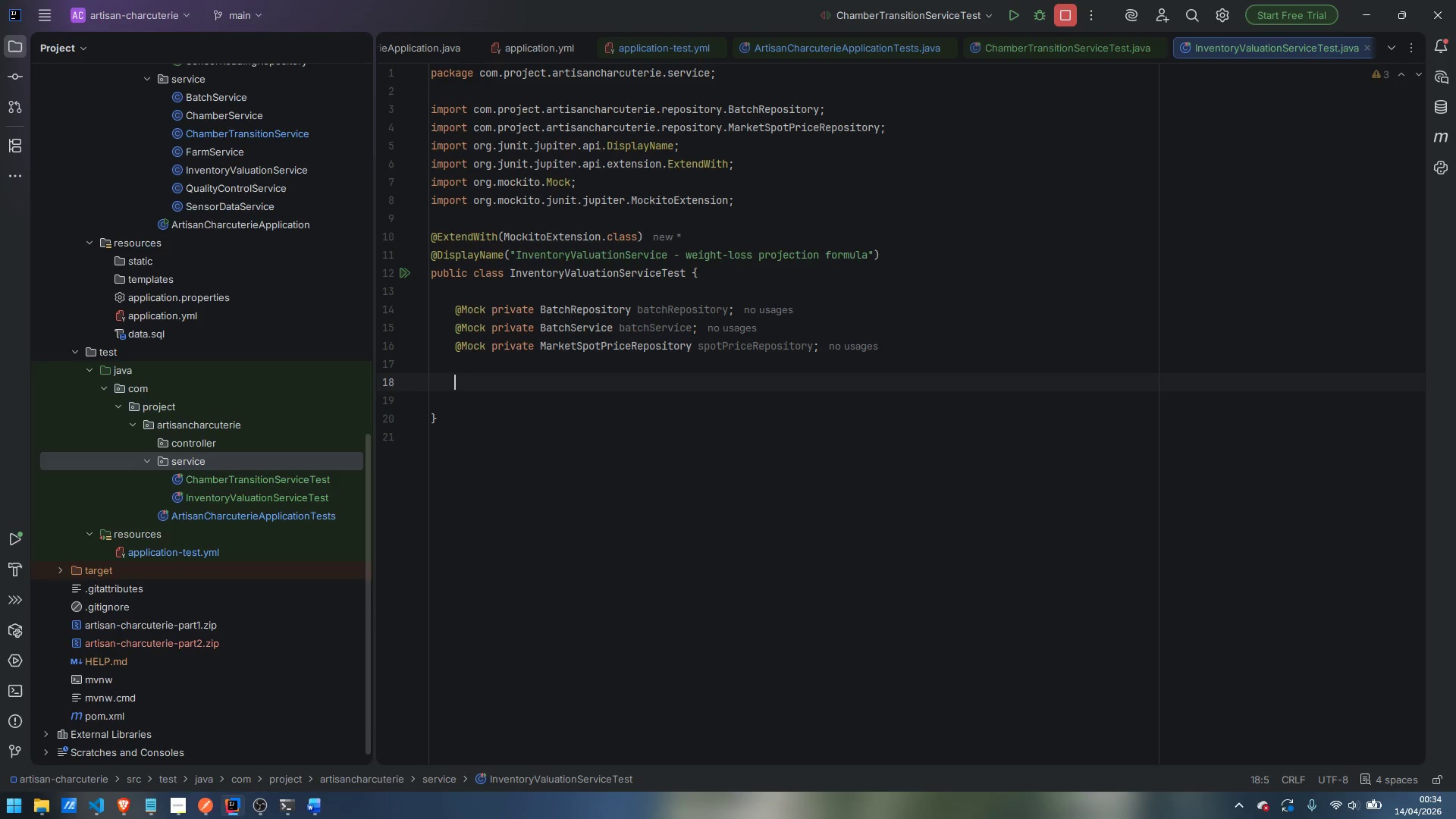 
type(@InjectMo)
 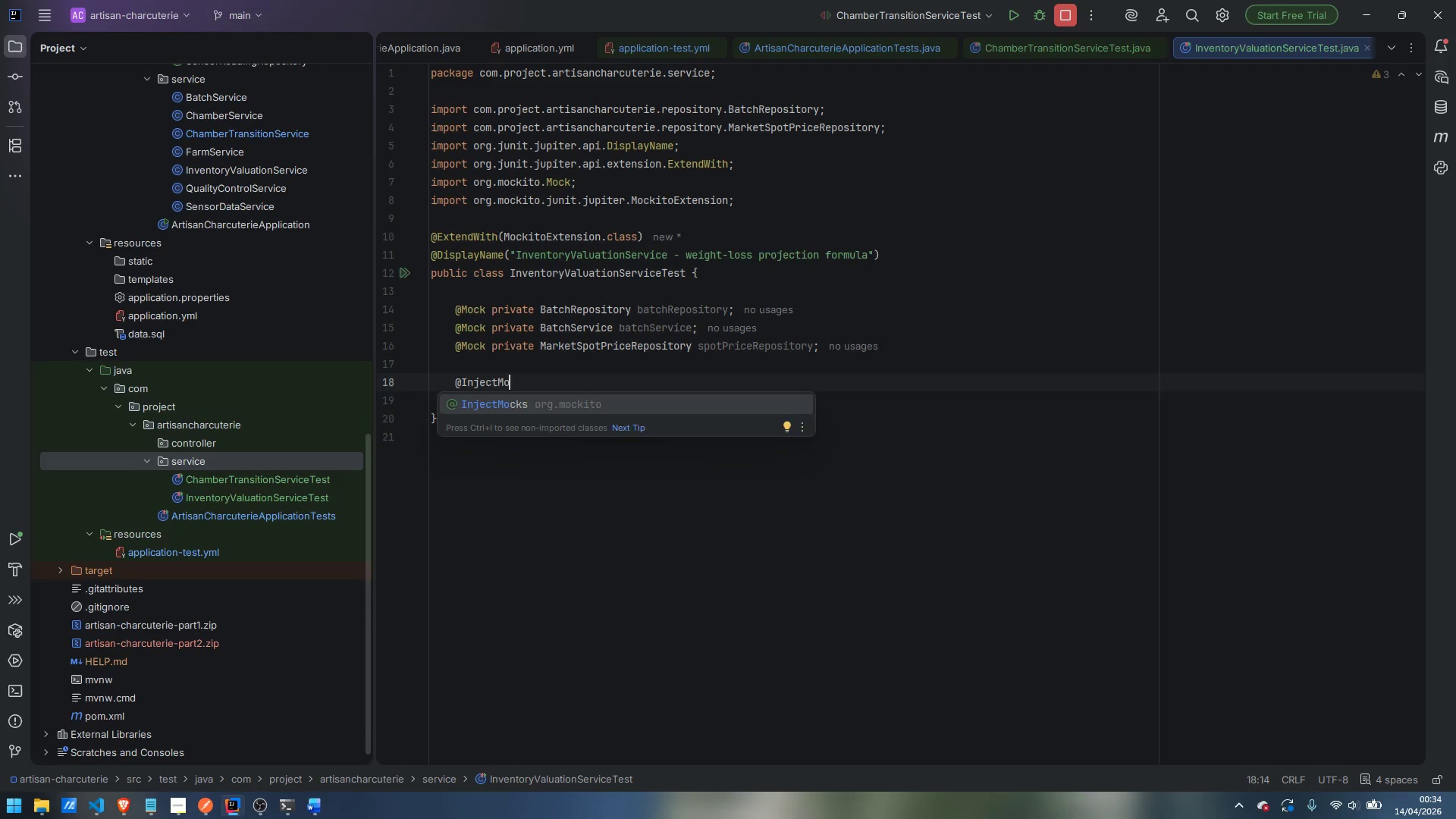 
key(Enter)
 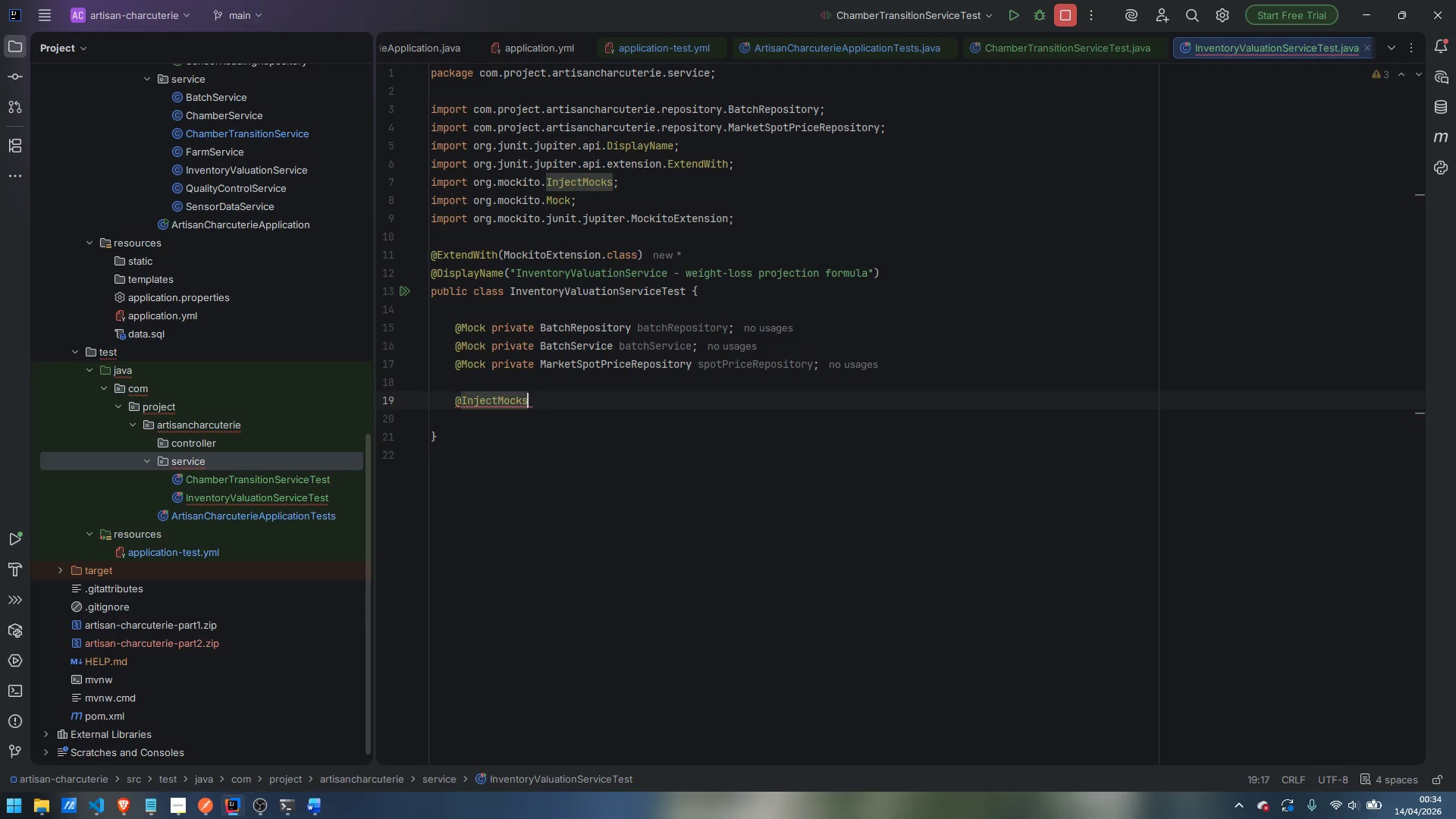 
key(Enter)
 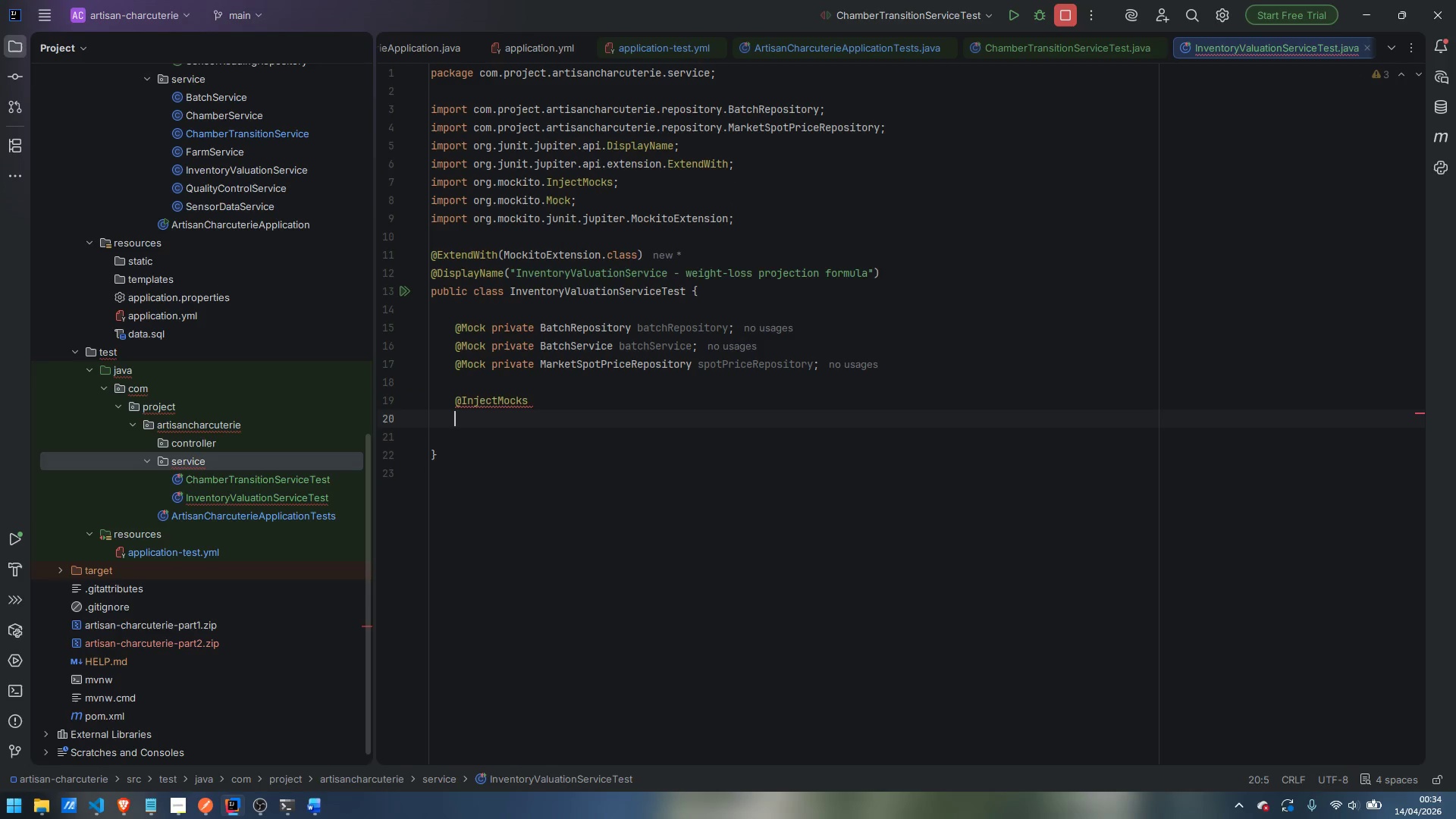 
hold_key(key=ShiftLeft, duration=0.53)
 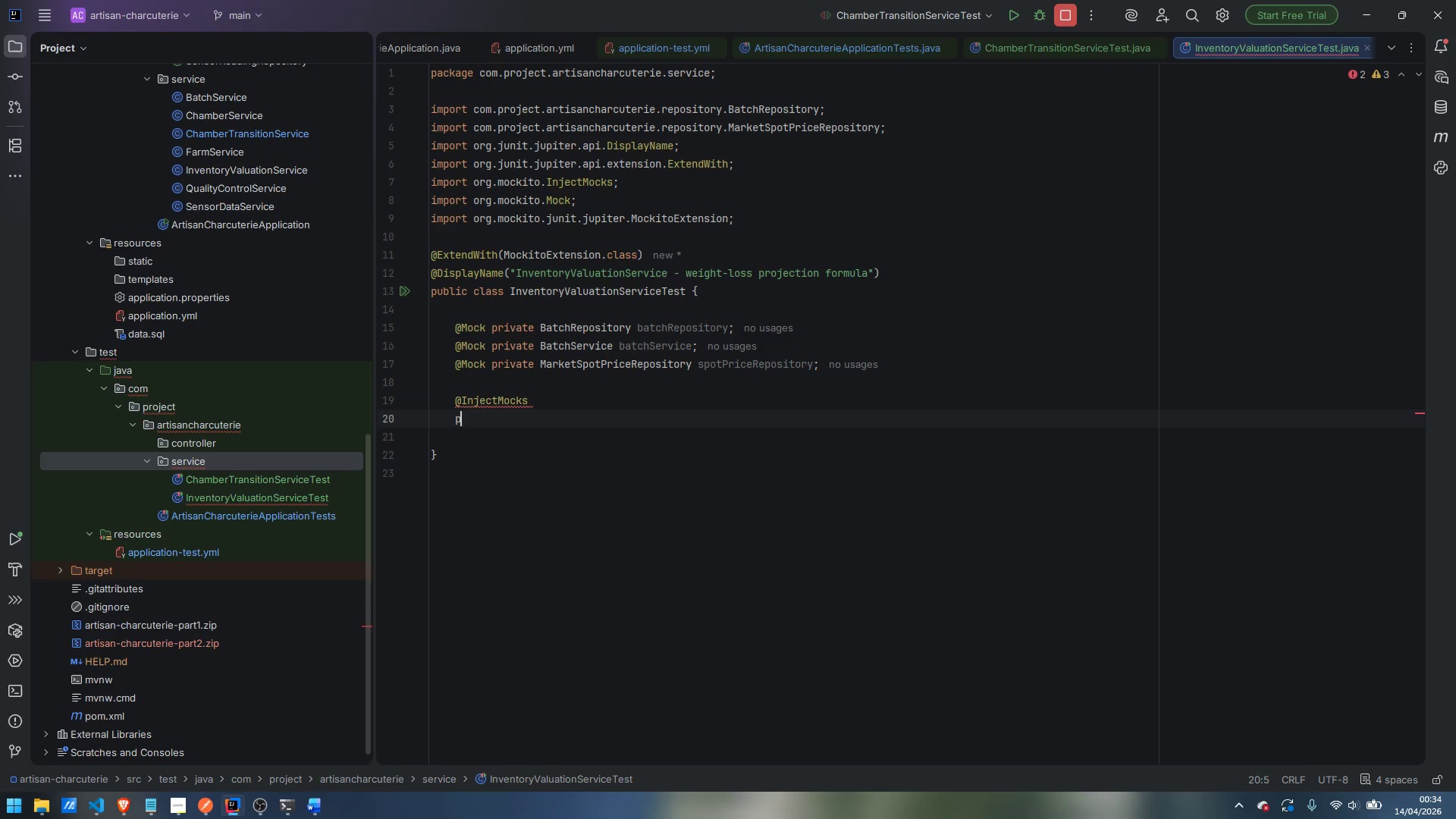 
type(private Inte)
key(Backspace)
key(Backspace)
type(ventoryValuationService)
 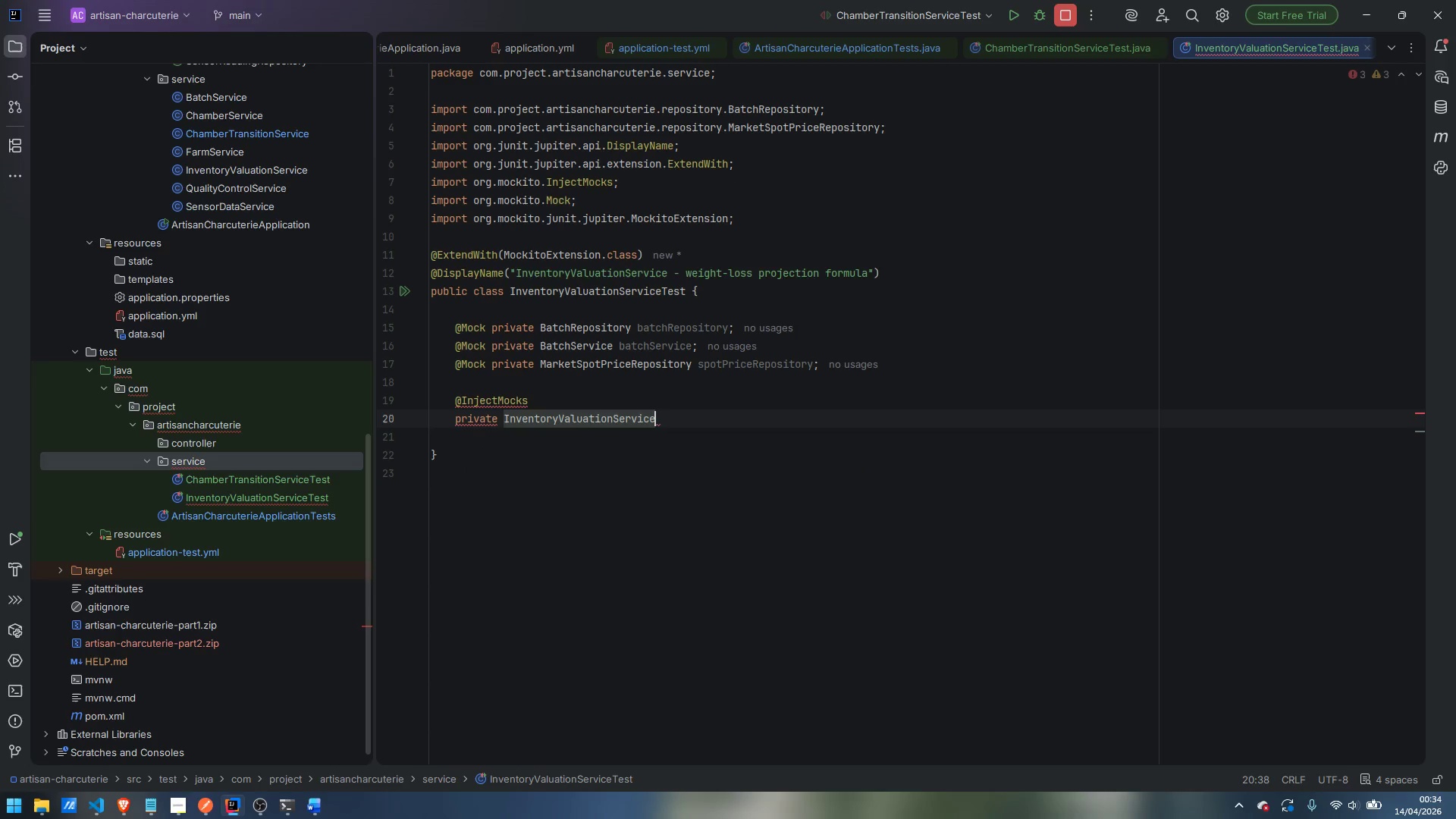 
 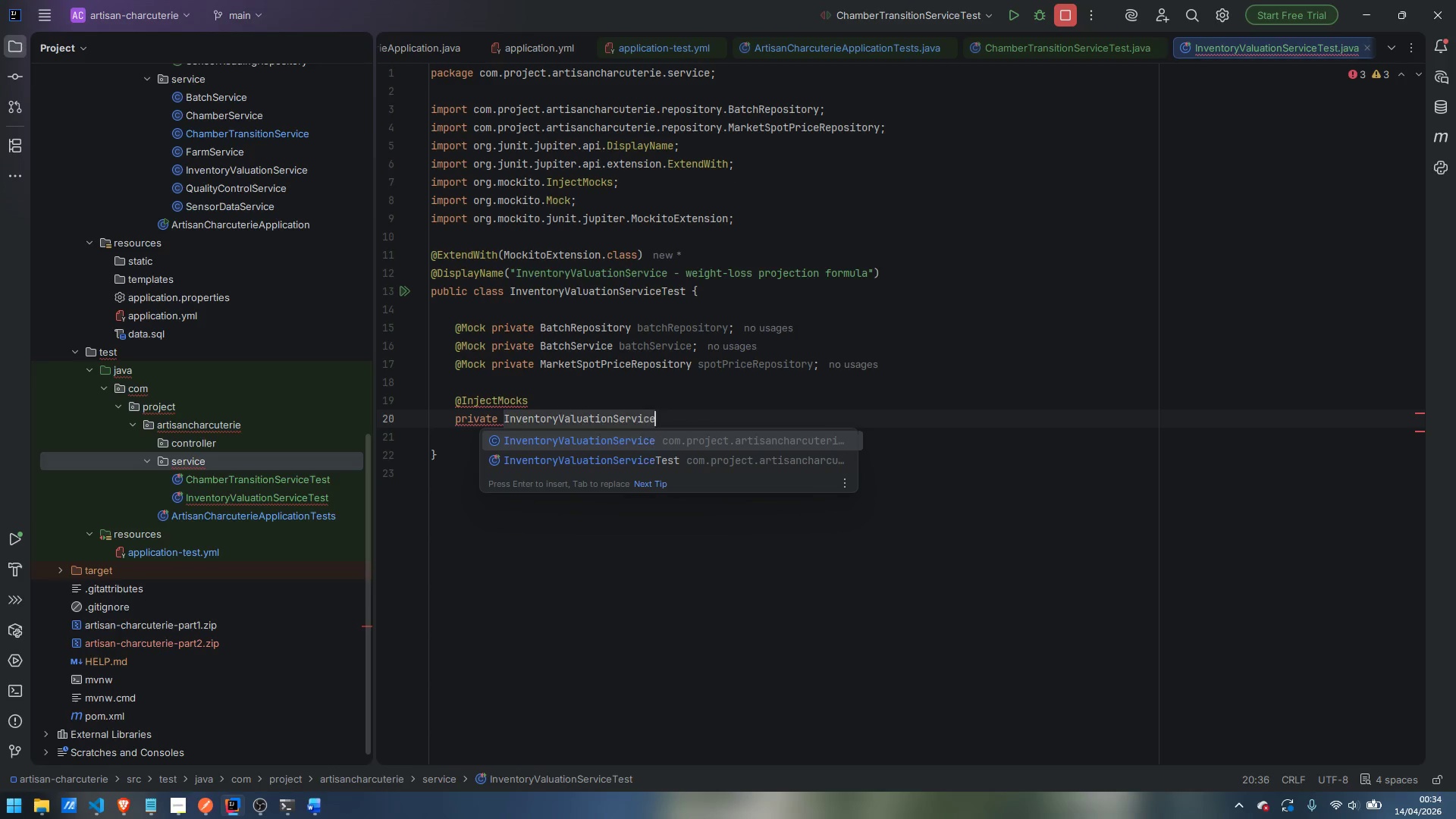 
key(Enter)
 